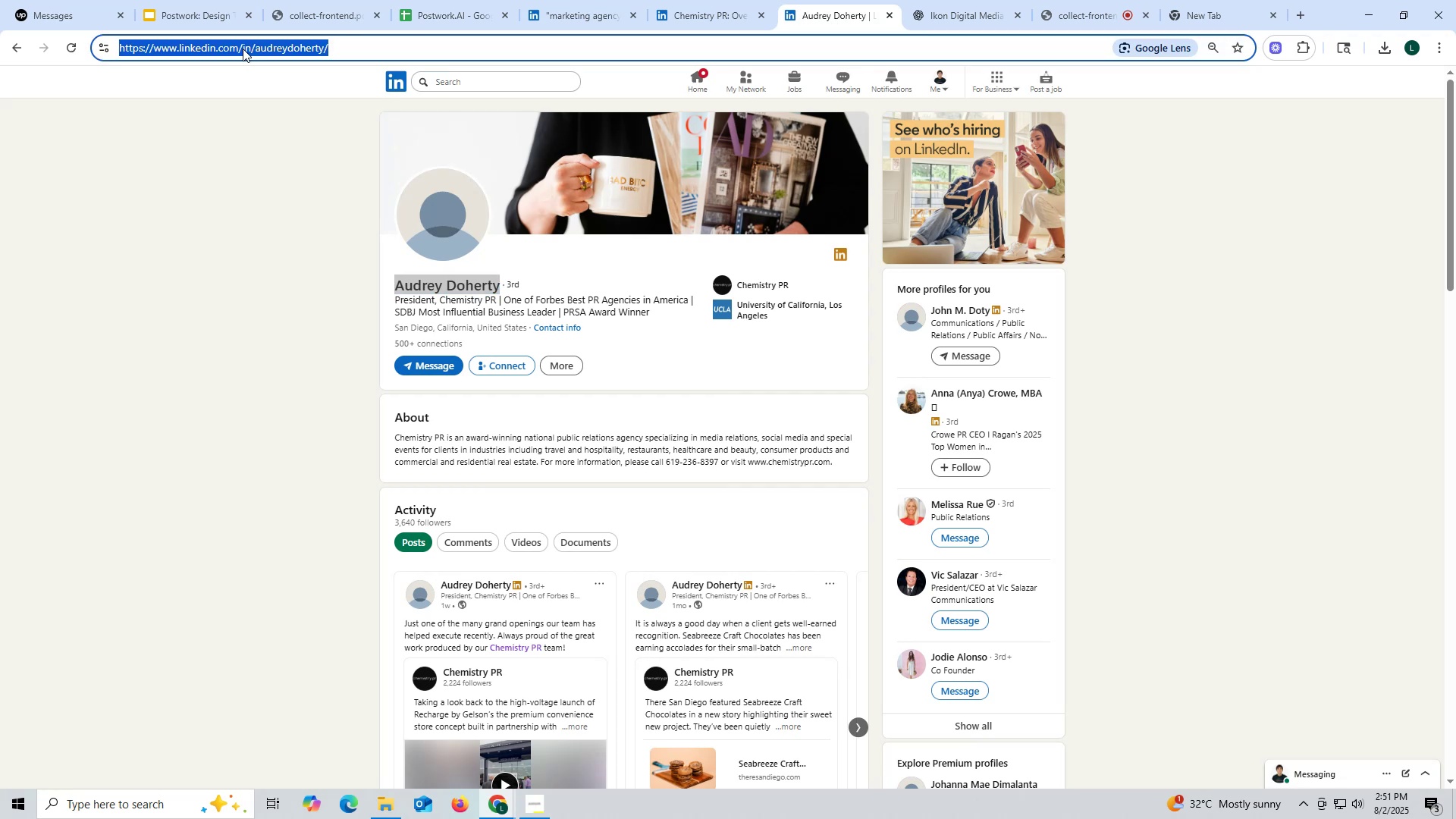 
key(Control+C)
 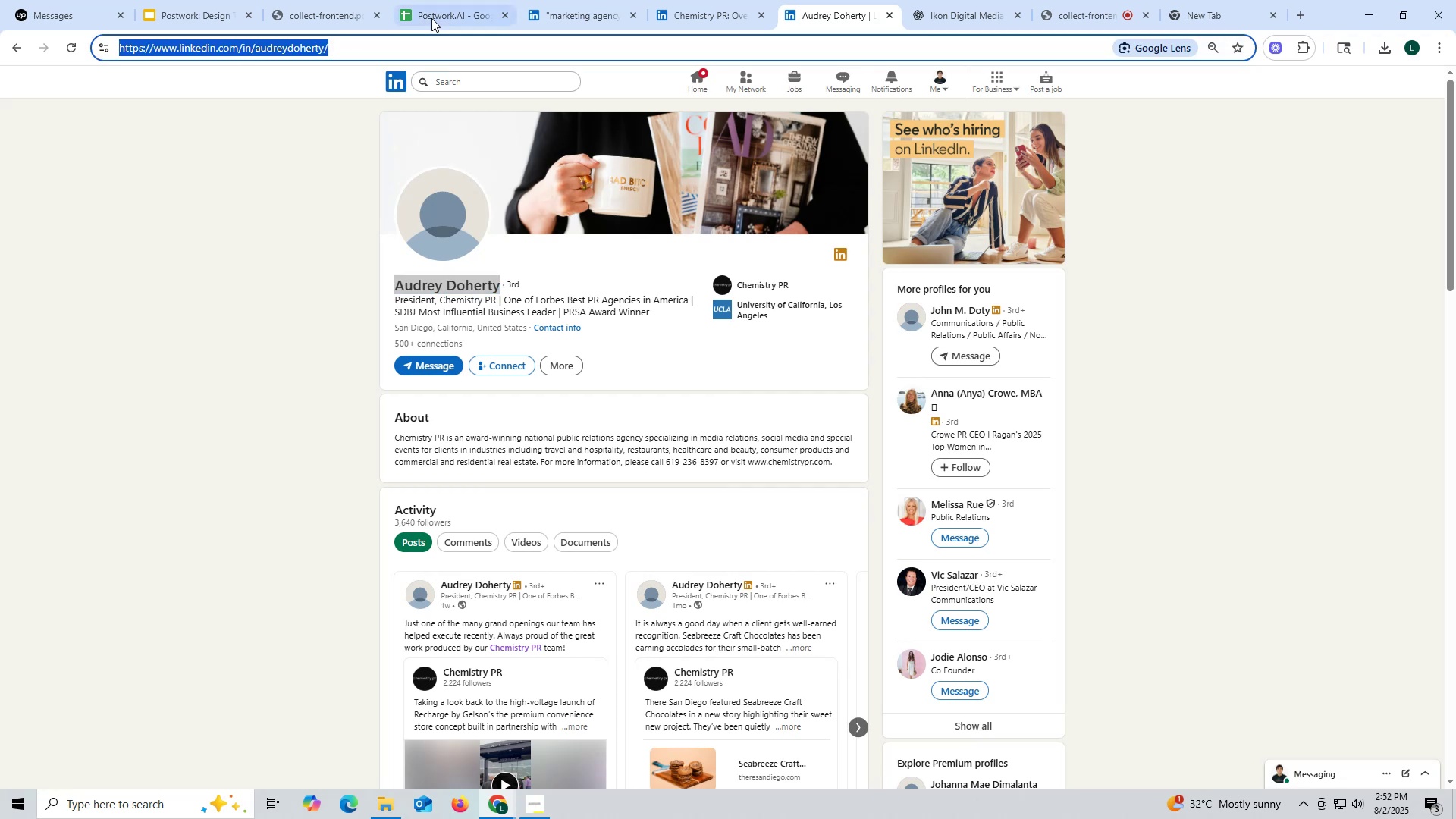 
key(Control+ControlLeft)
 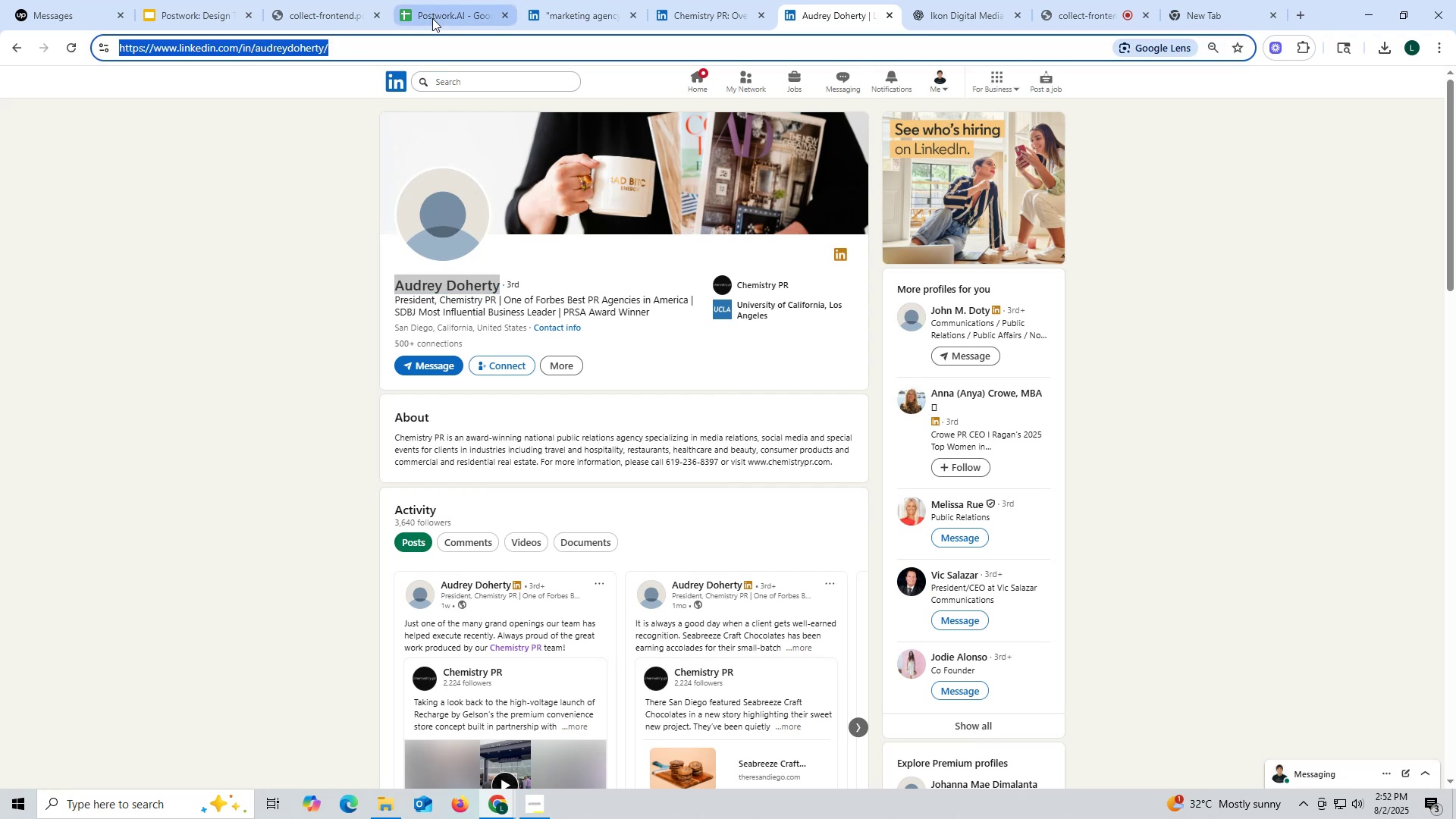 
key(Control+C)
 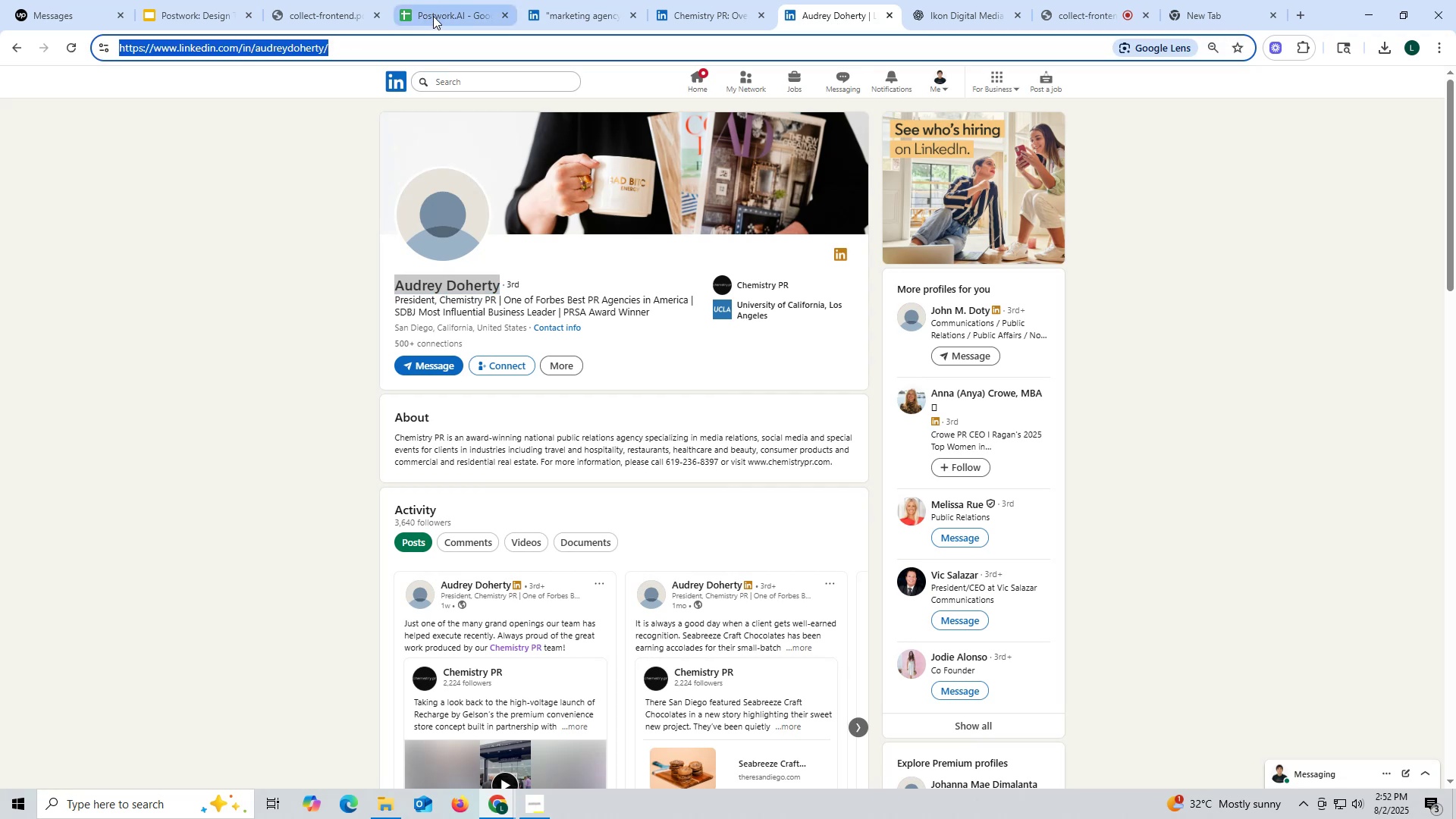 
left_click([433, 16])
 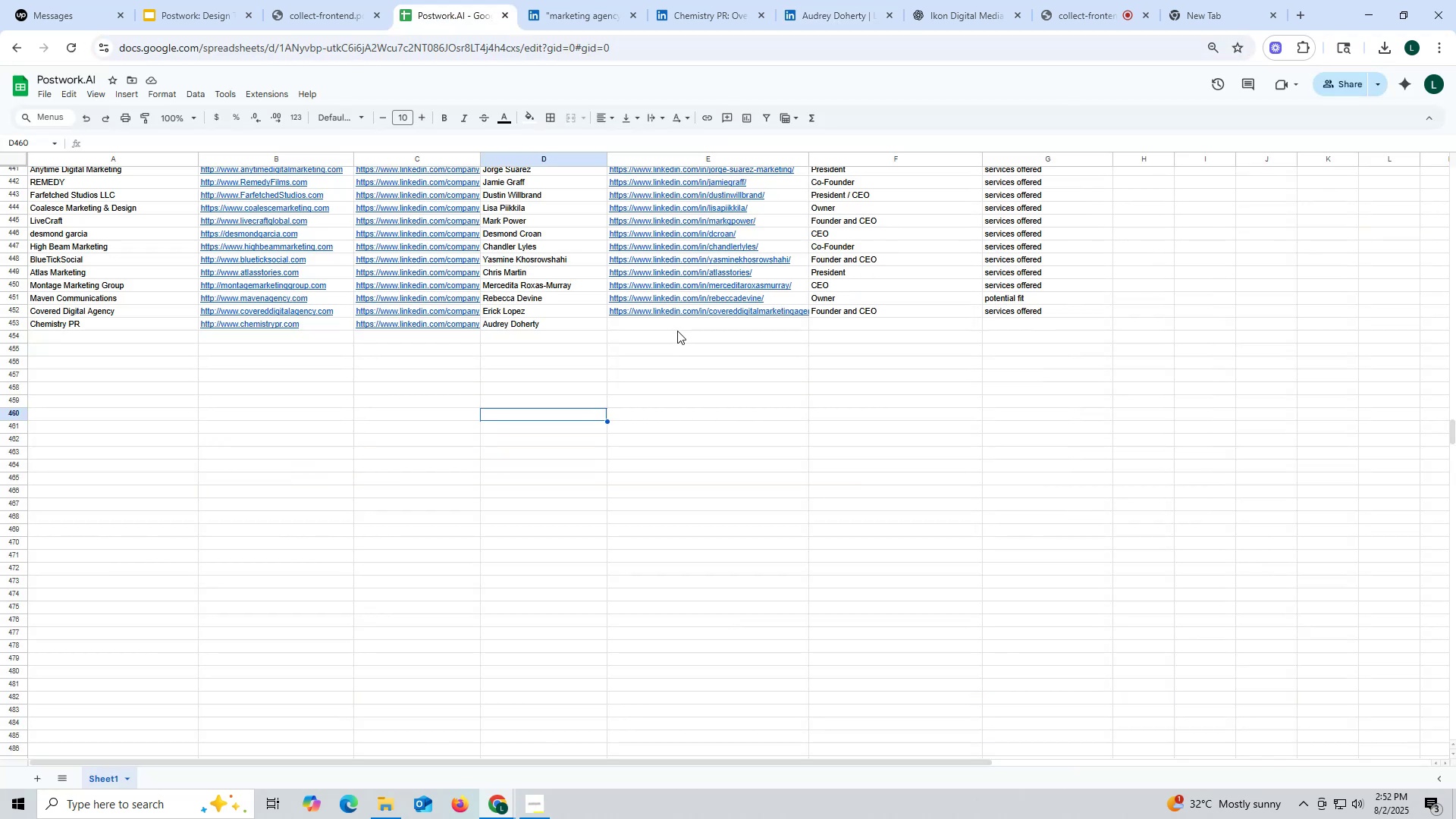 
double_click([677, 330])
 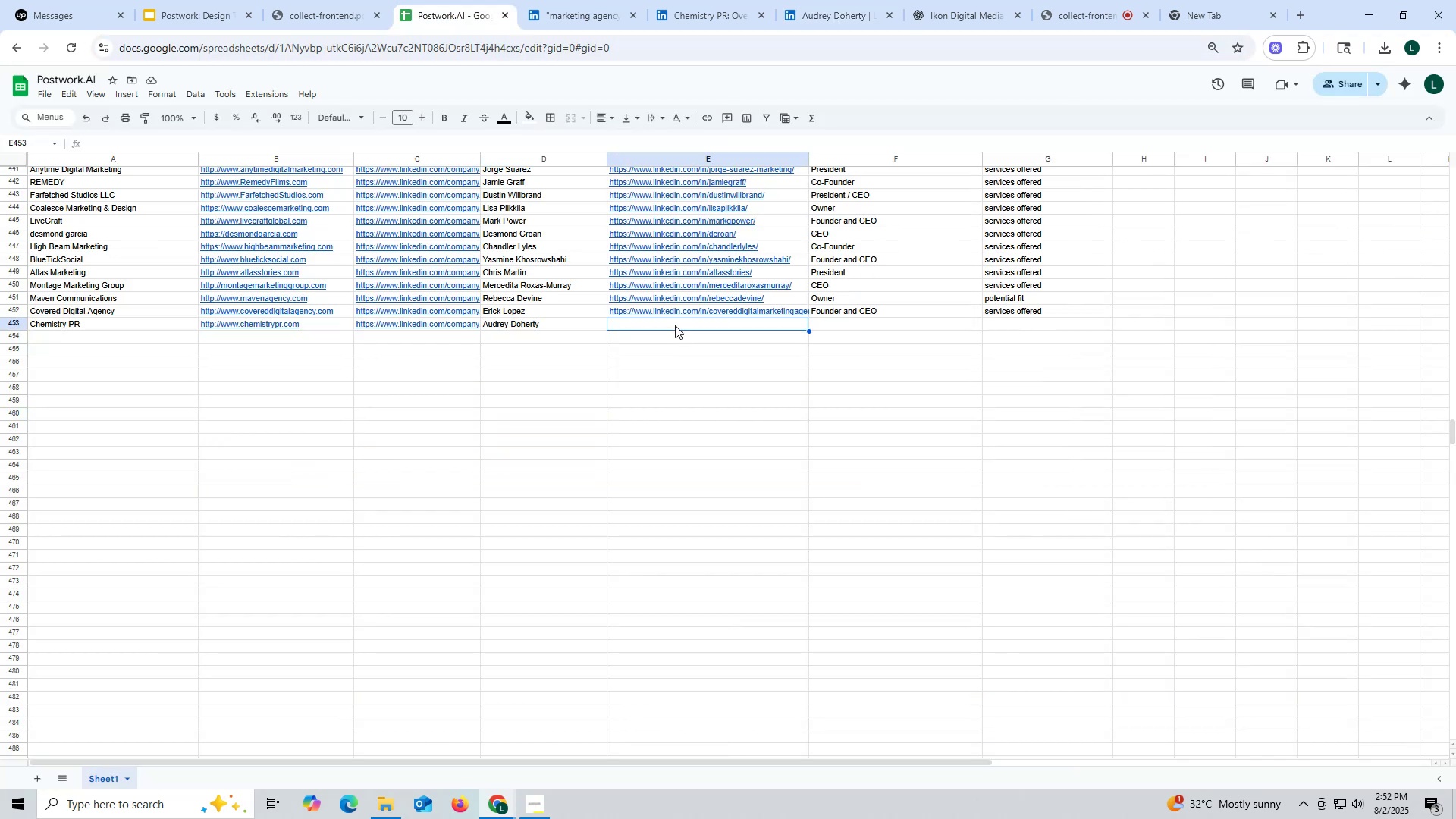 
double_click([675, 325])
 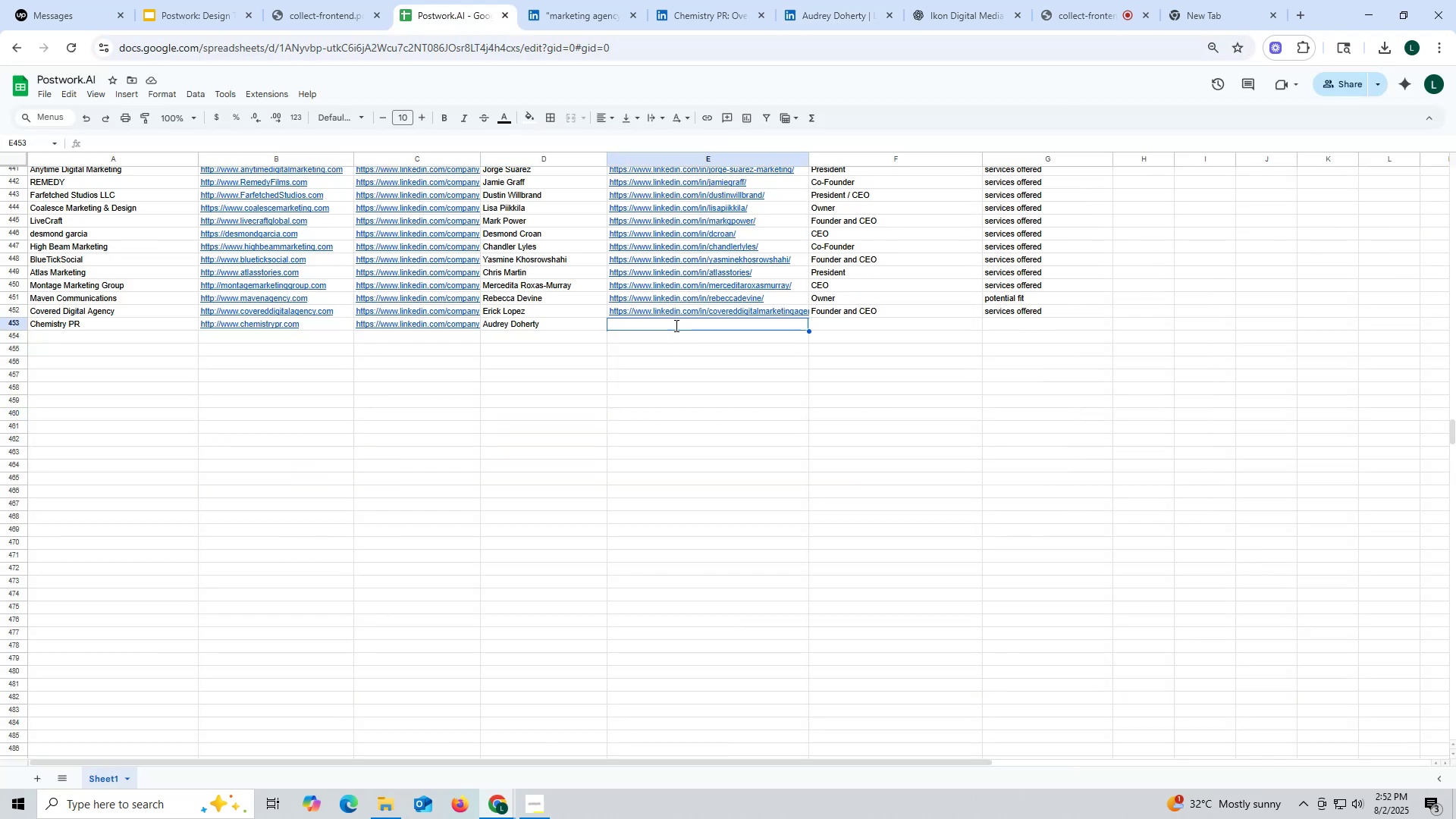 
key(Control+ControlLeft)
 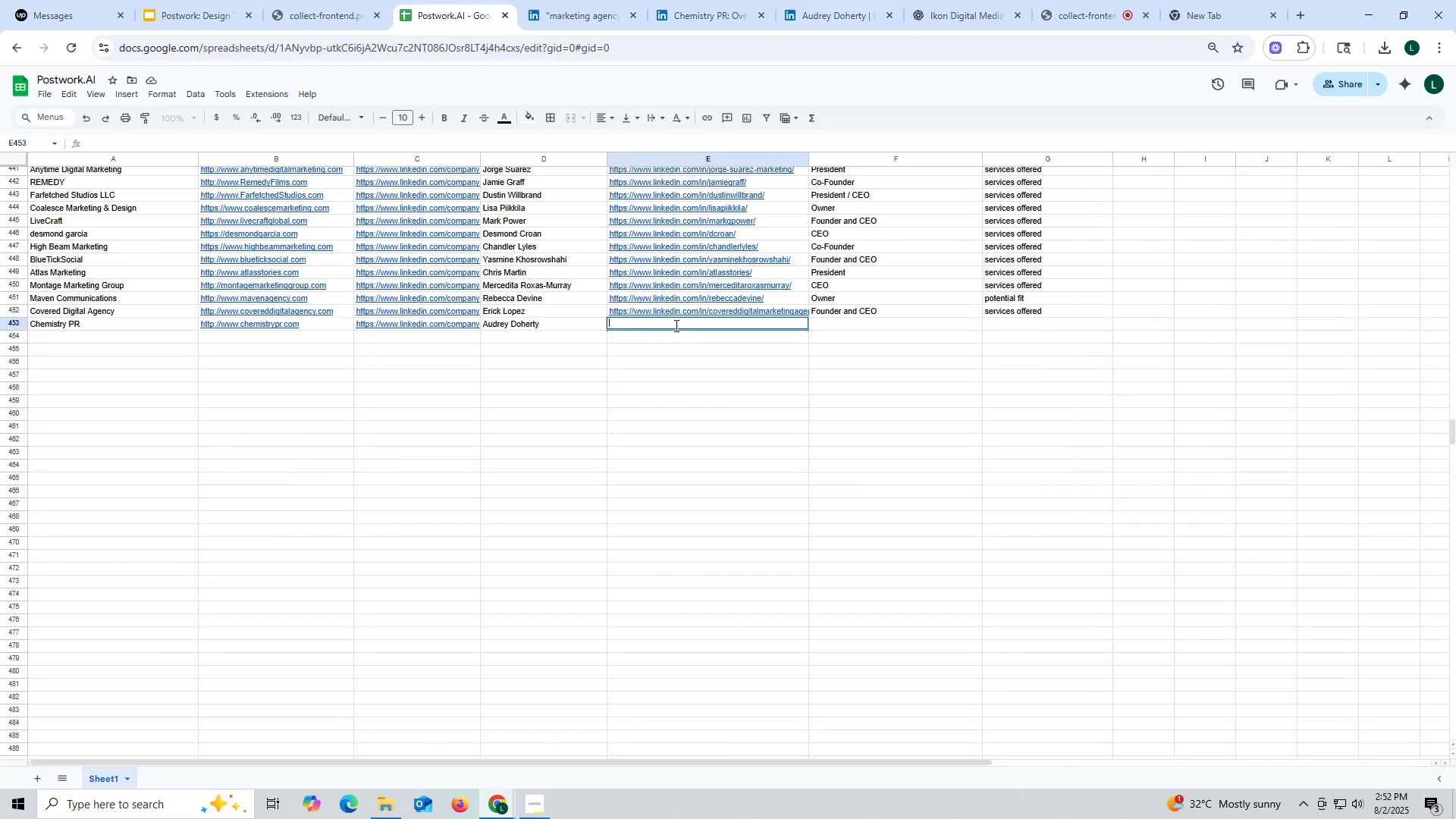 
key(Control+V)
 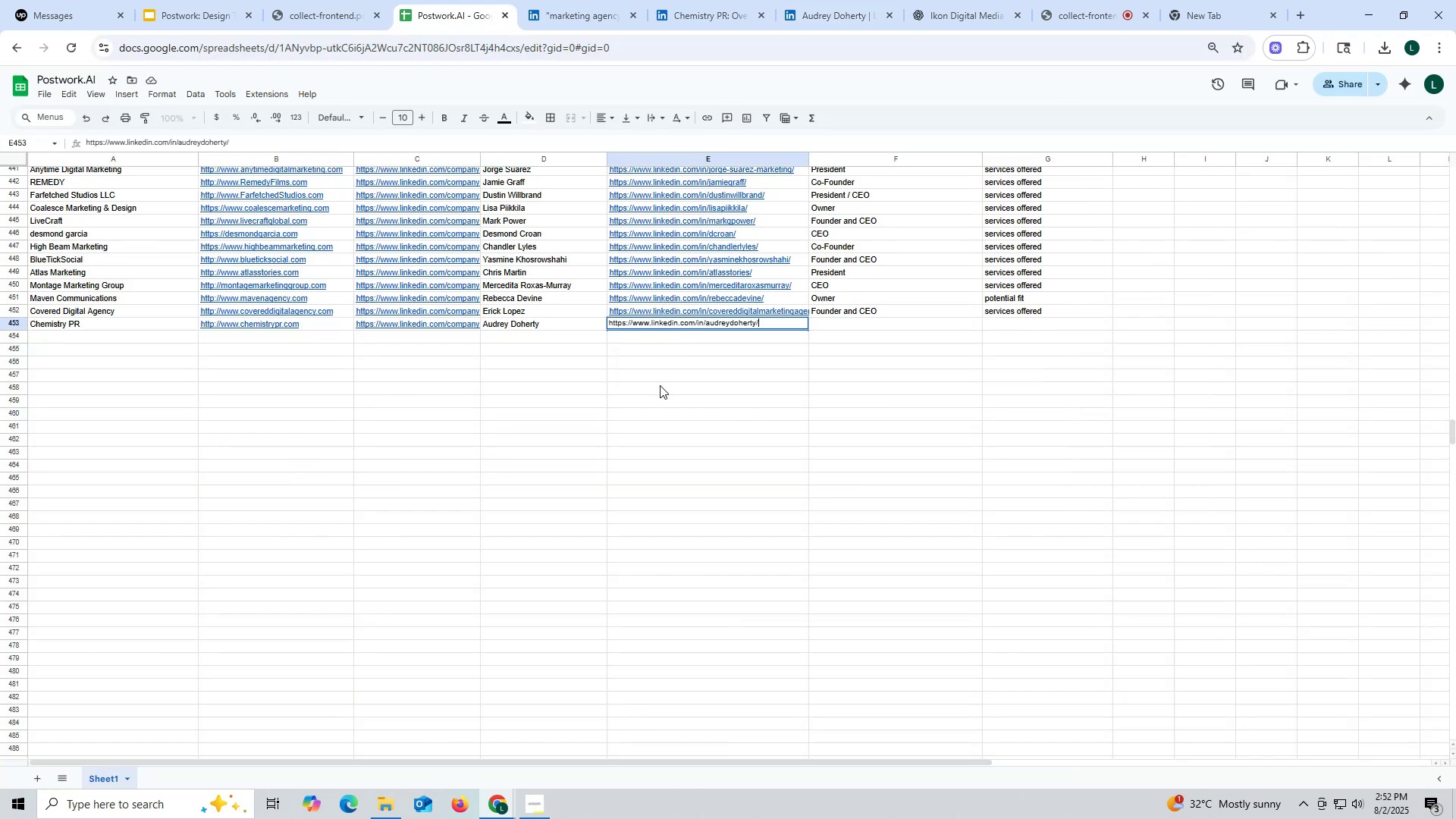 
triple_click([660, 385])
 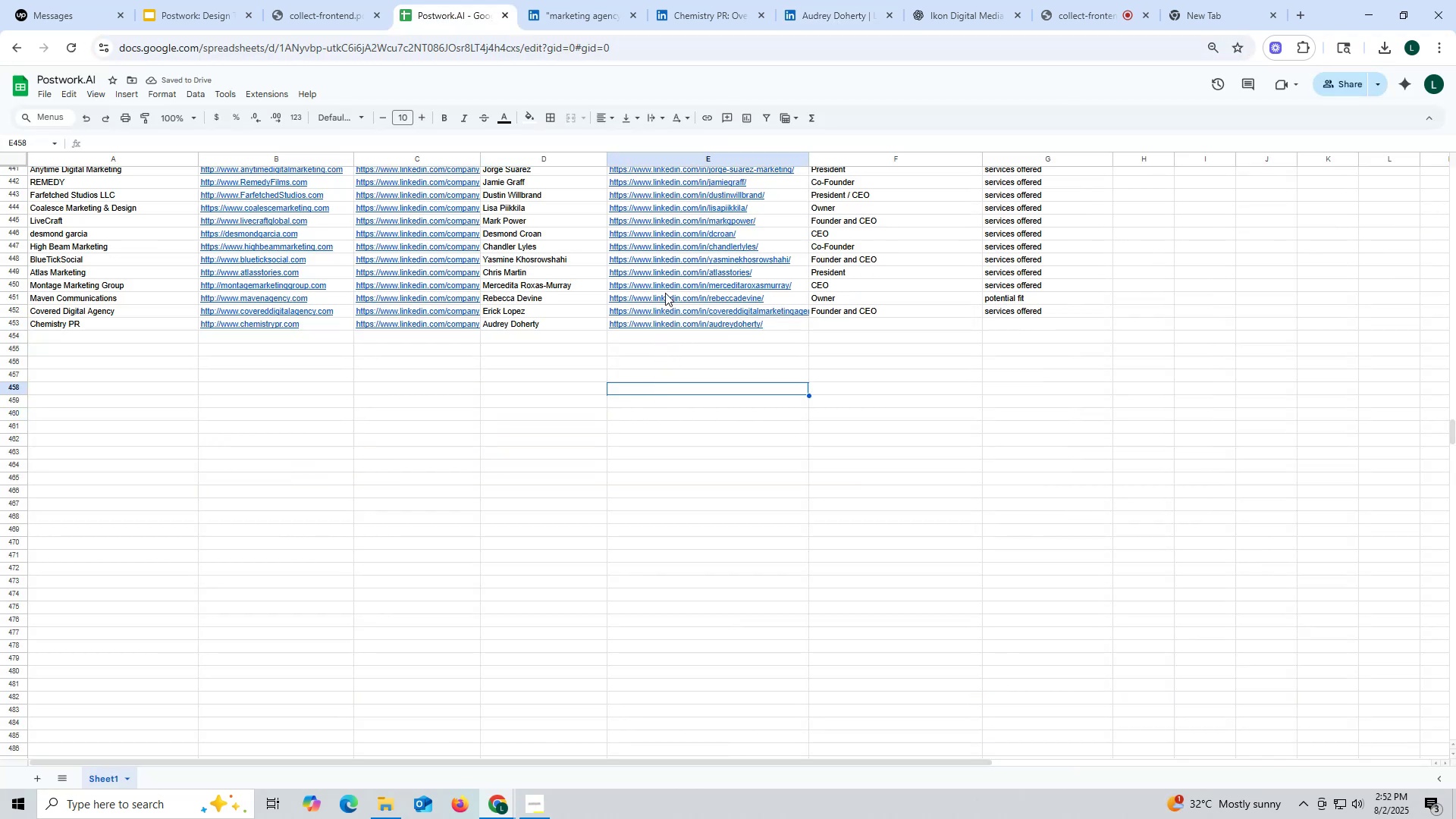 
wait(5.51)
 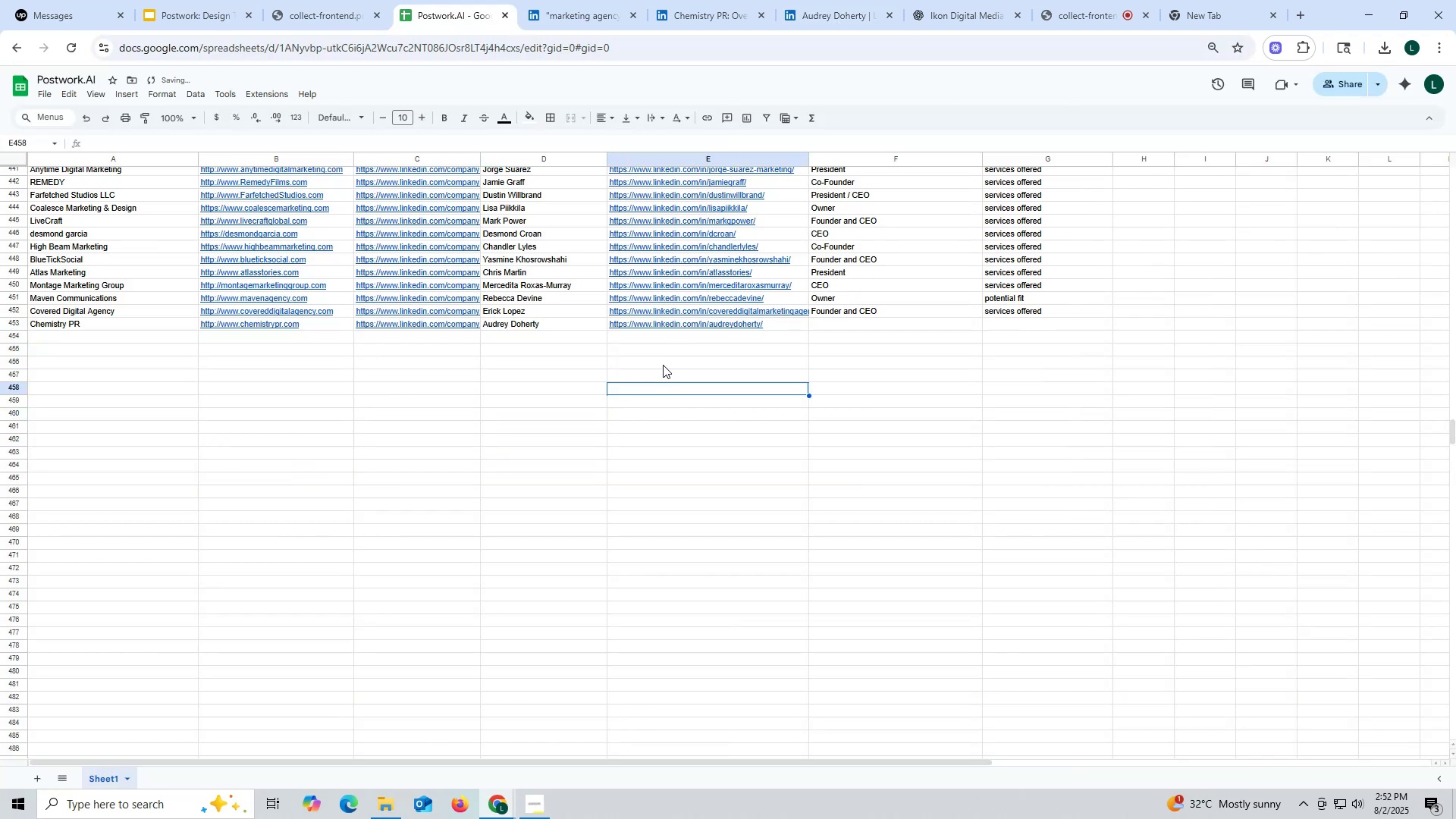 
left_click([813, 20])
 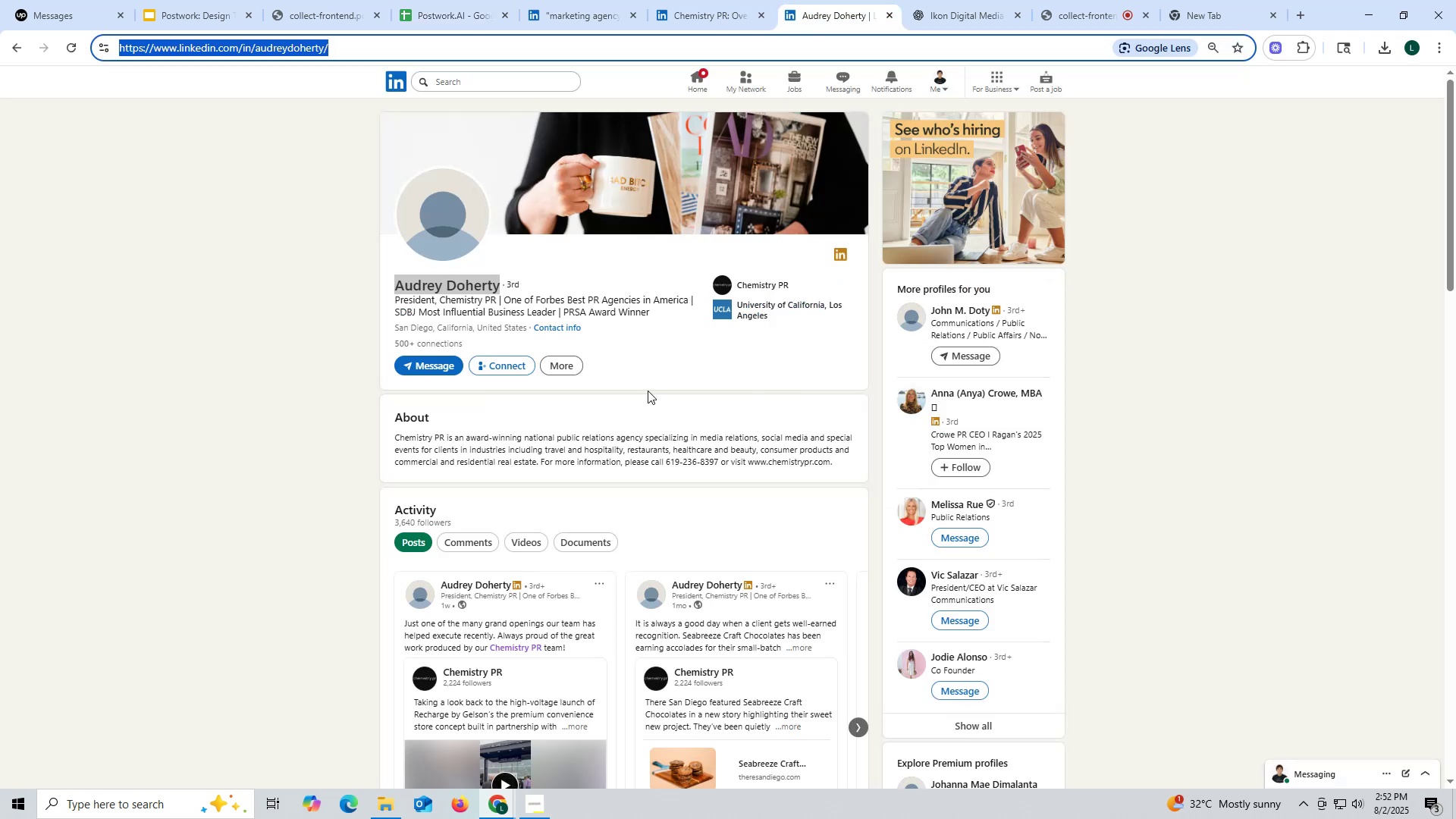 
scroll: coordinate [648, 391], scroll_direction: down, amount: 8.0
 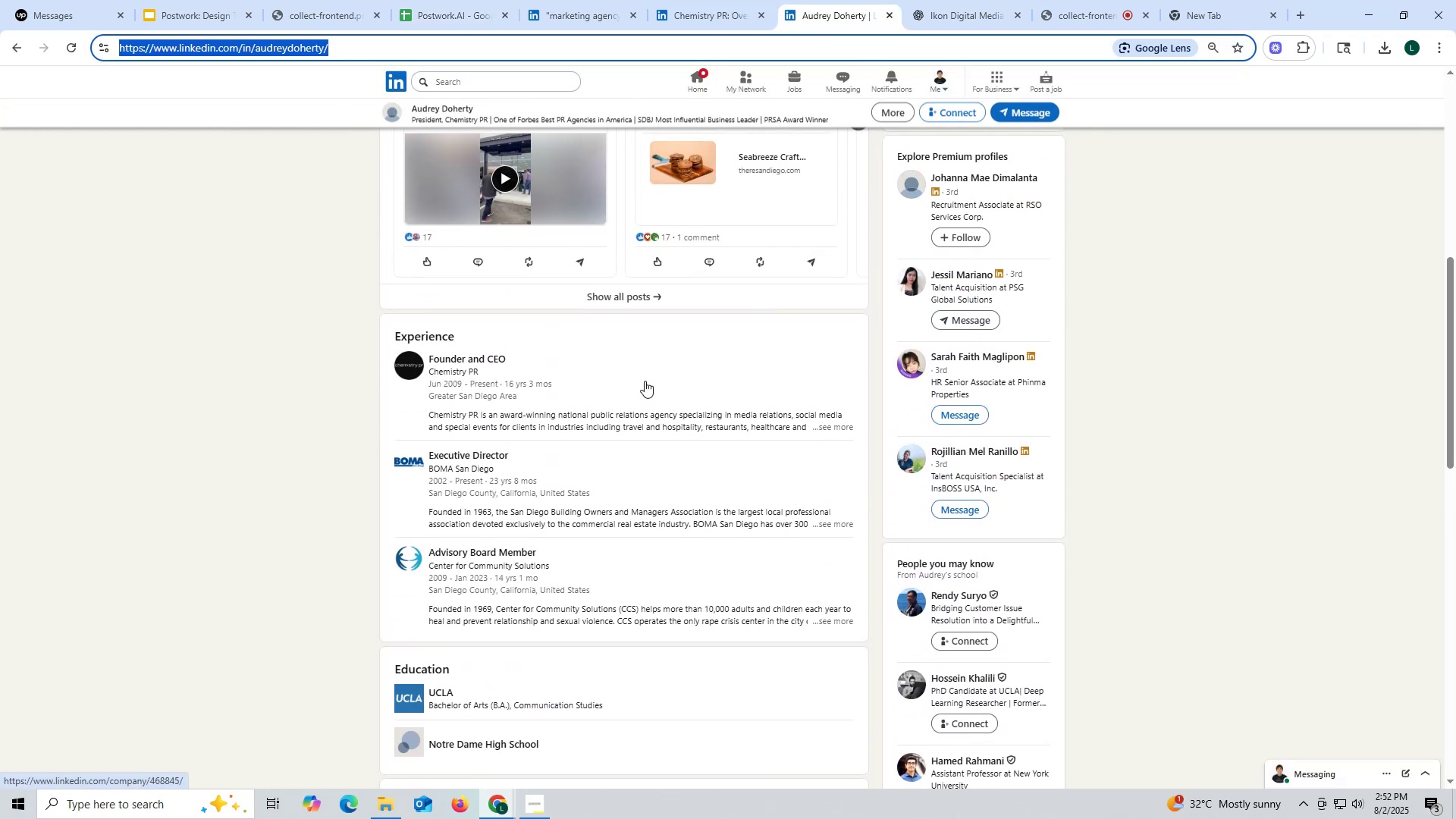 
scroll: coordinate [645, 378], scroll_direction: up, amount: 12.0
 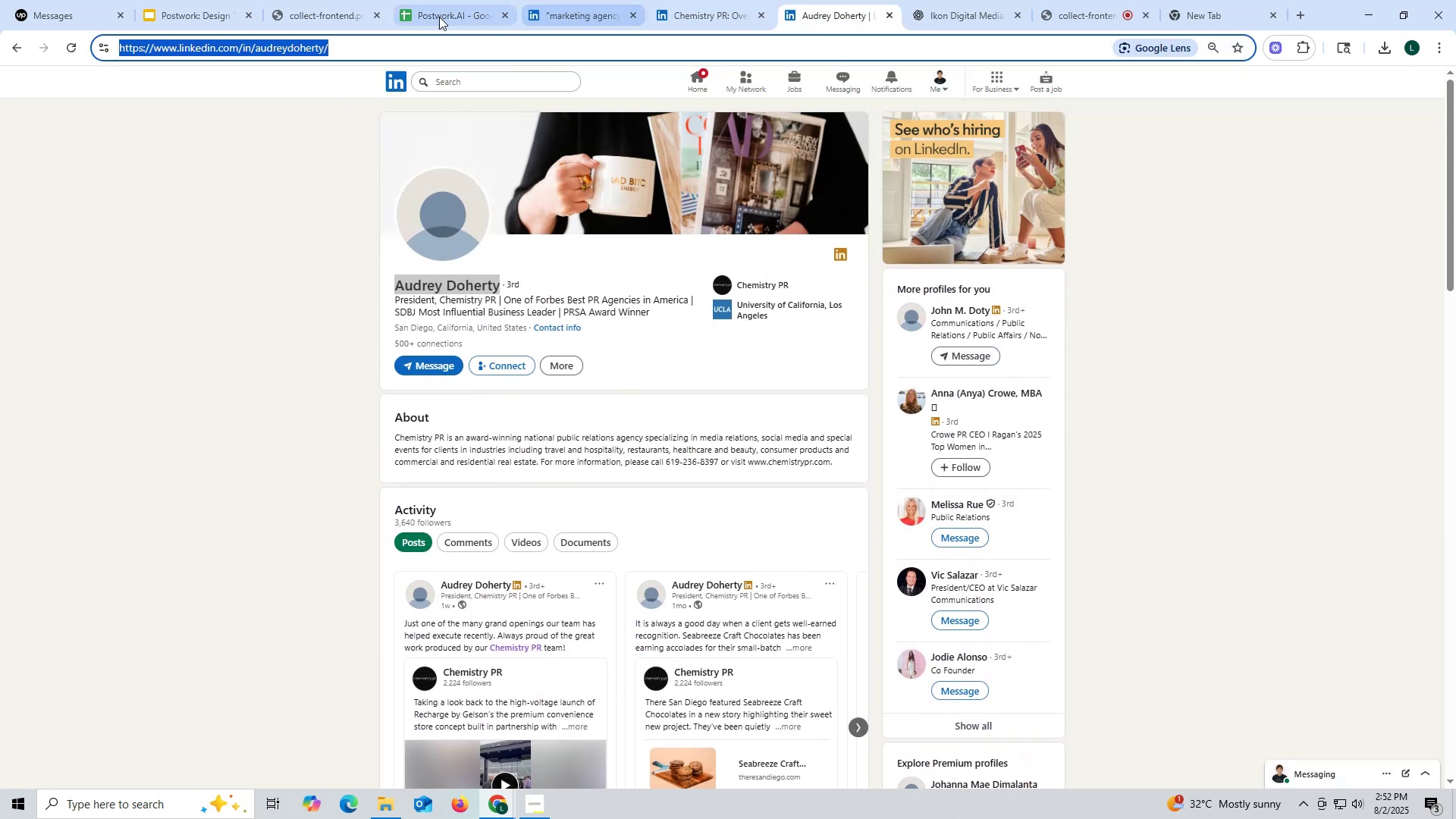 
left_click([431, 17])
 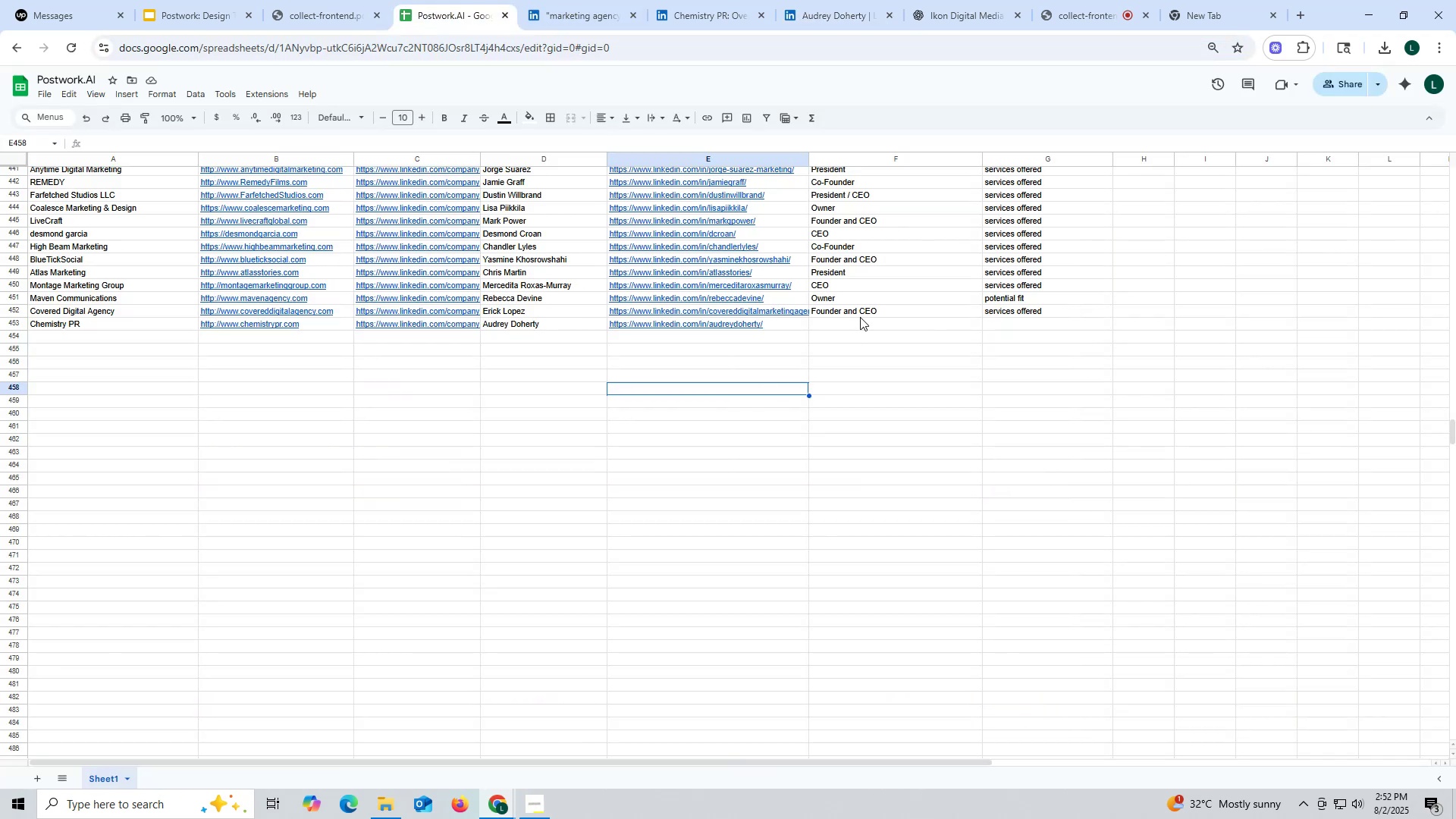 
left_click([856, 309])
 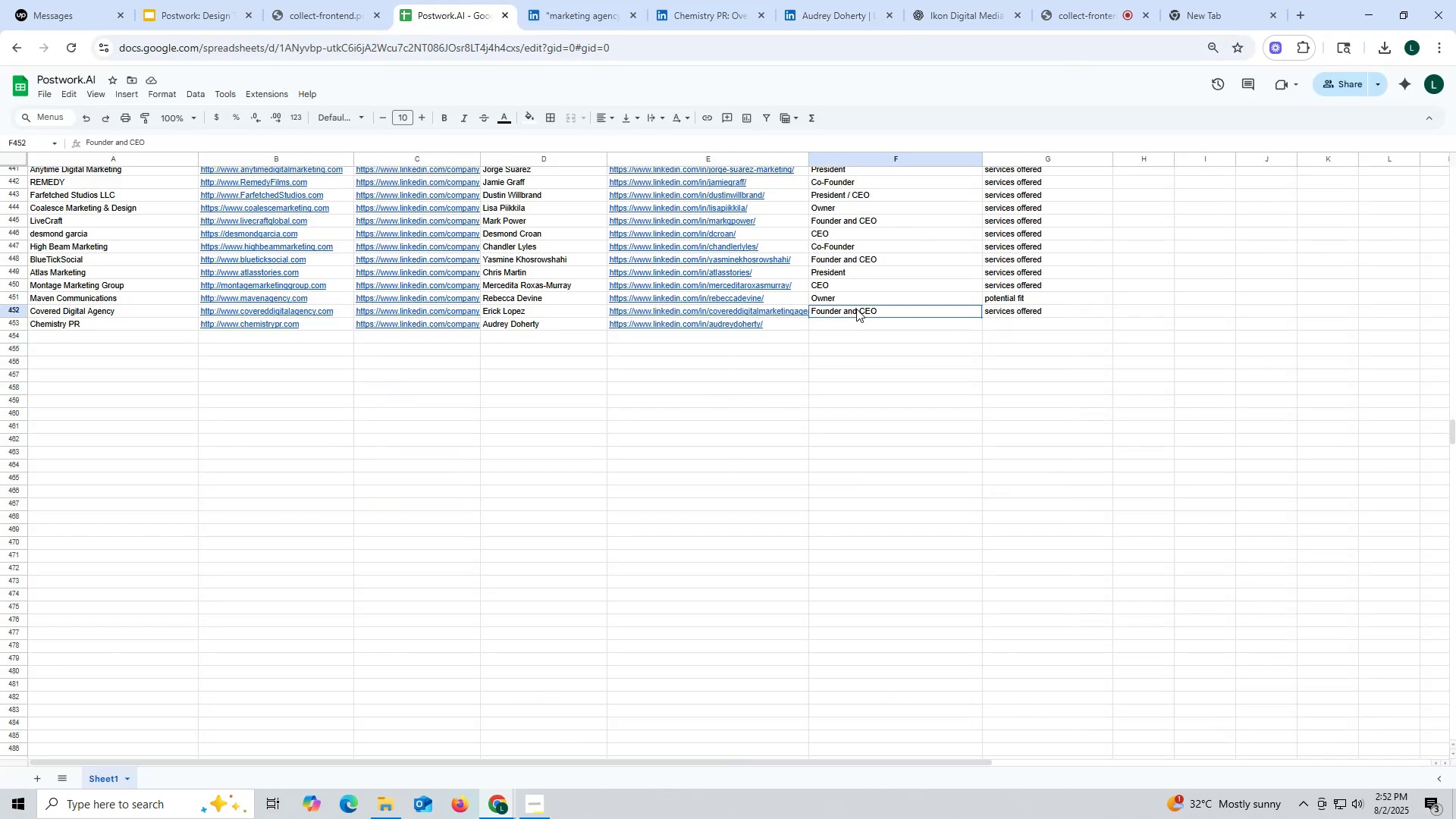 
key(Control+ControlLeft)
 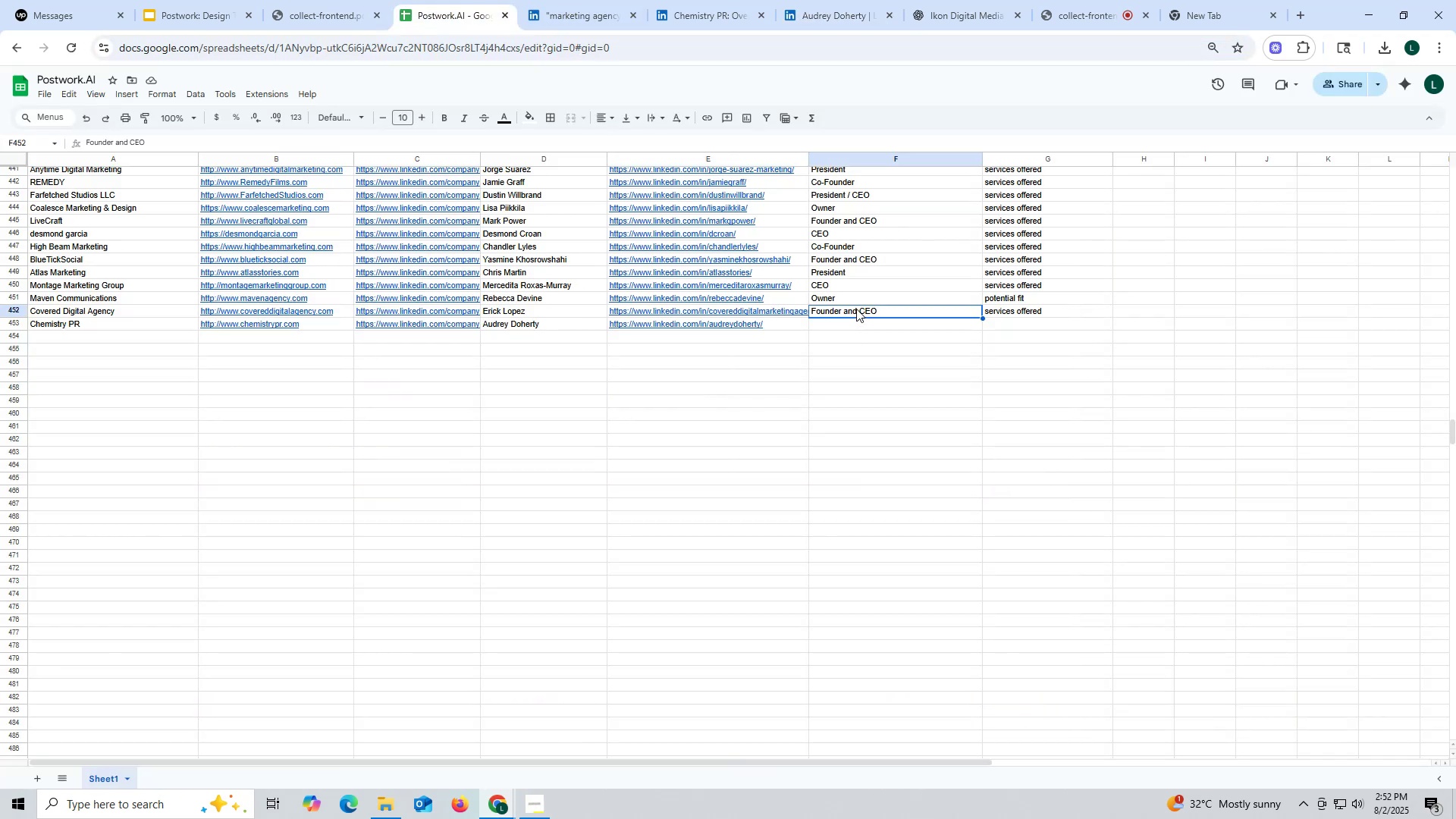 
key(Control+C)
 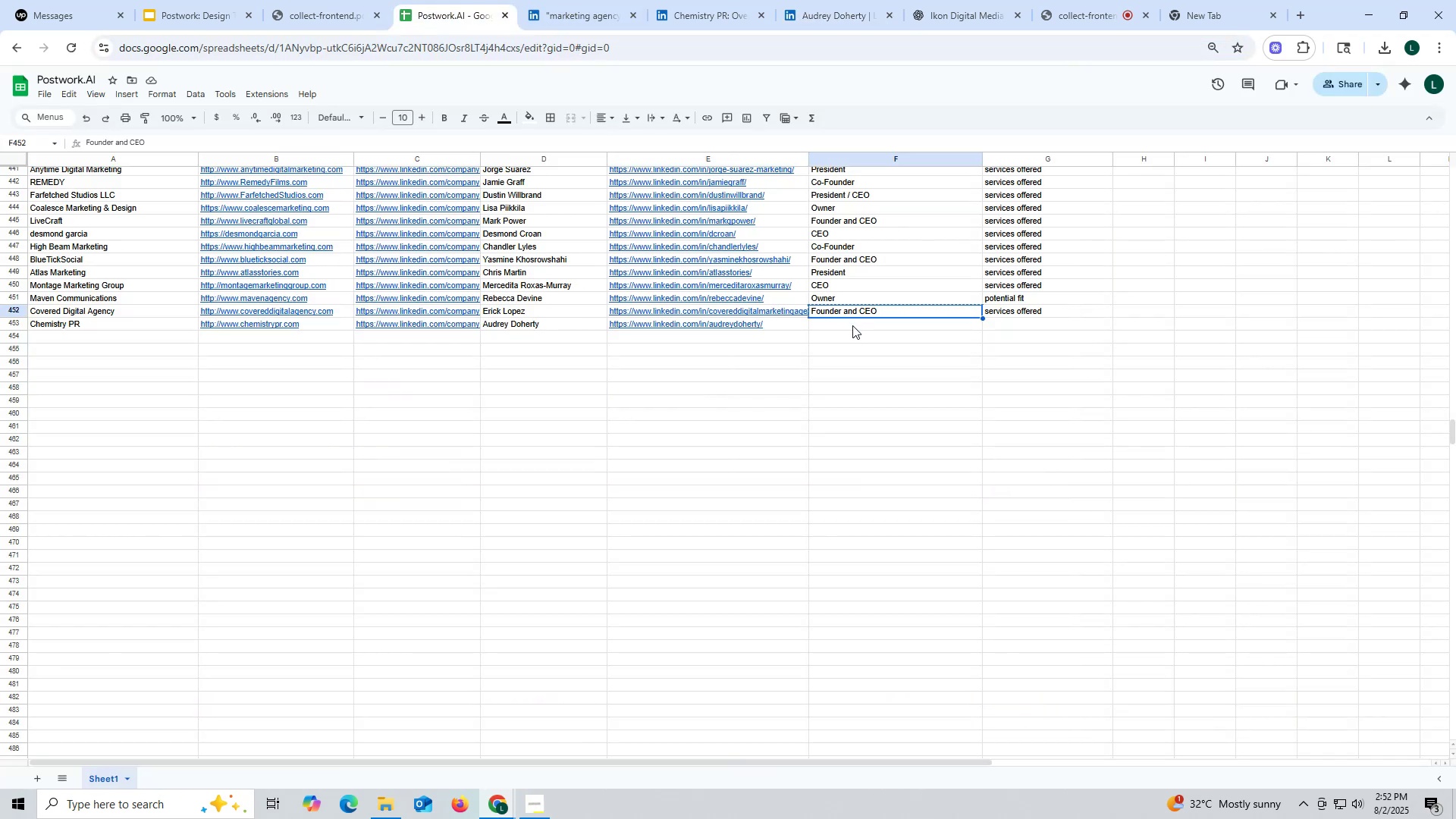 
left_click([852, 325])
 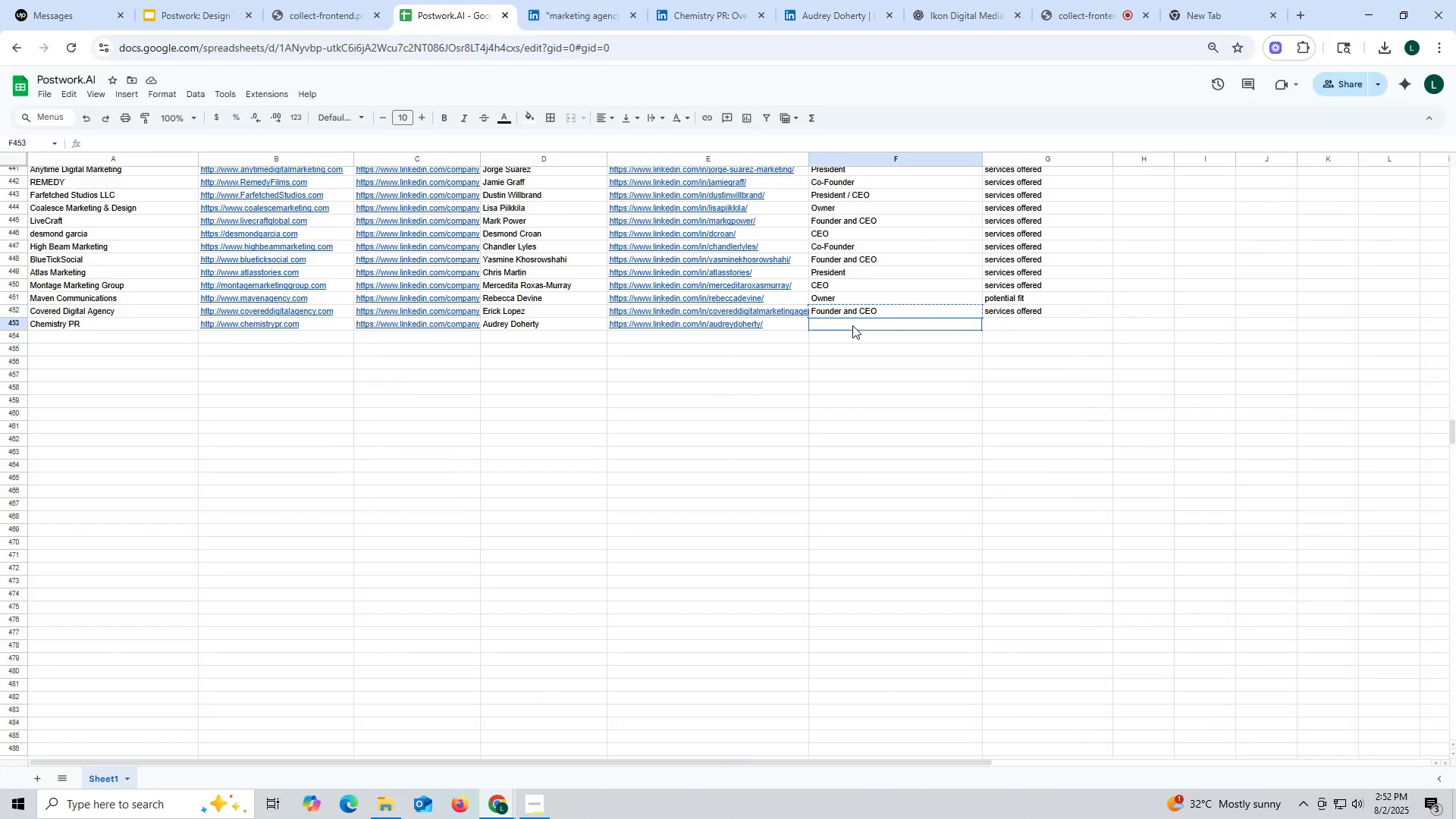 
key(Control+ControlLeft)
 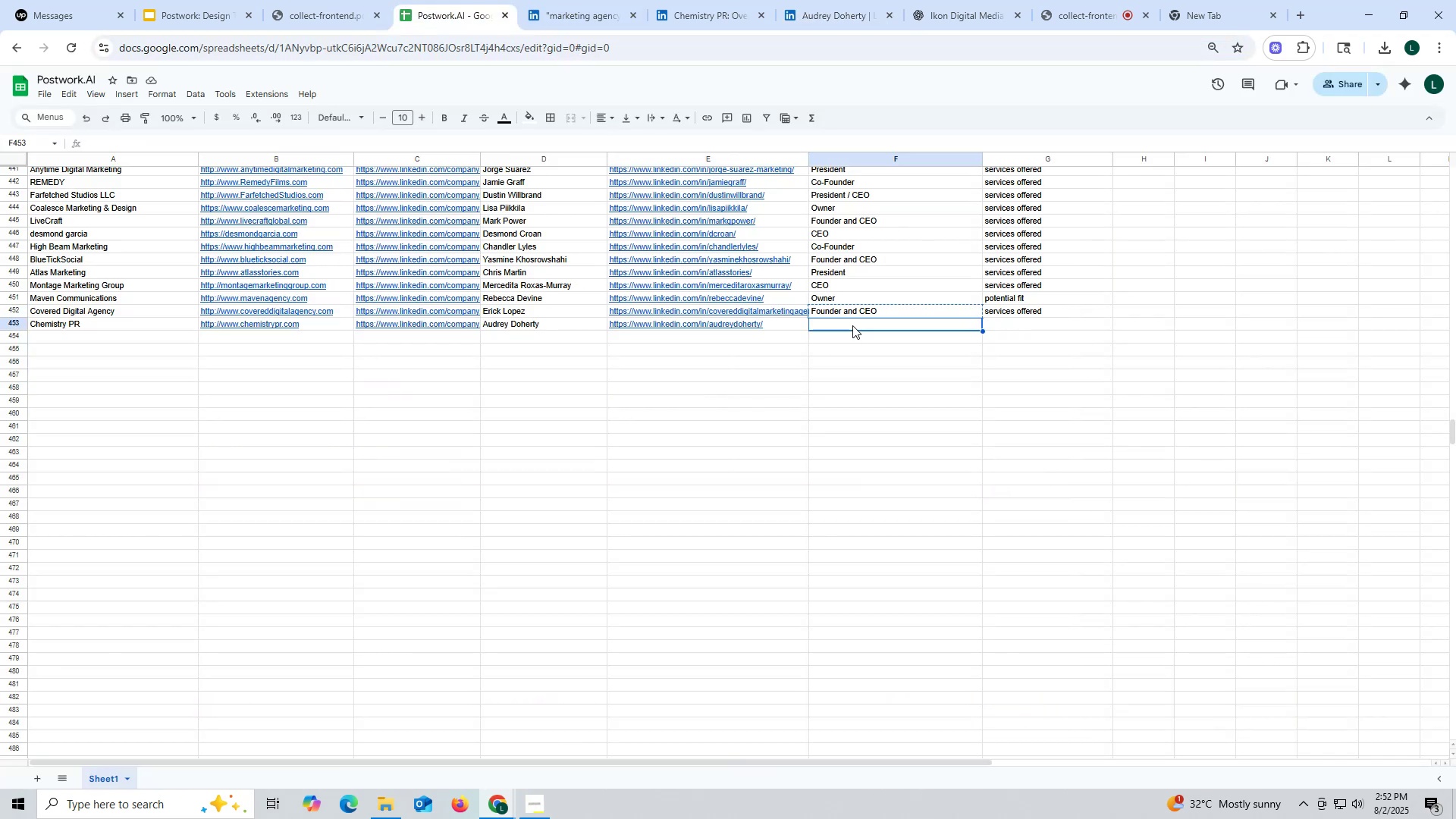 
key(Control+V)
 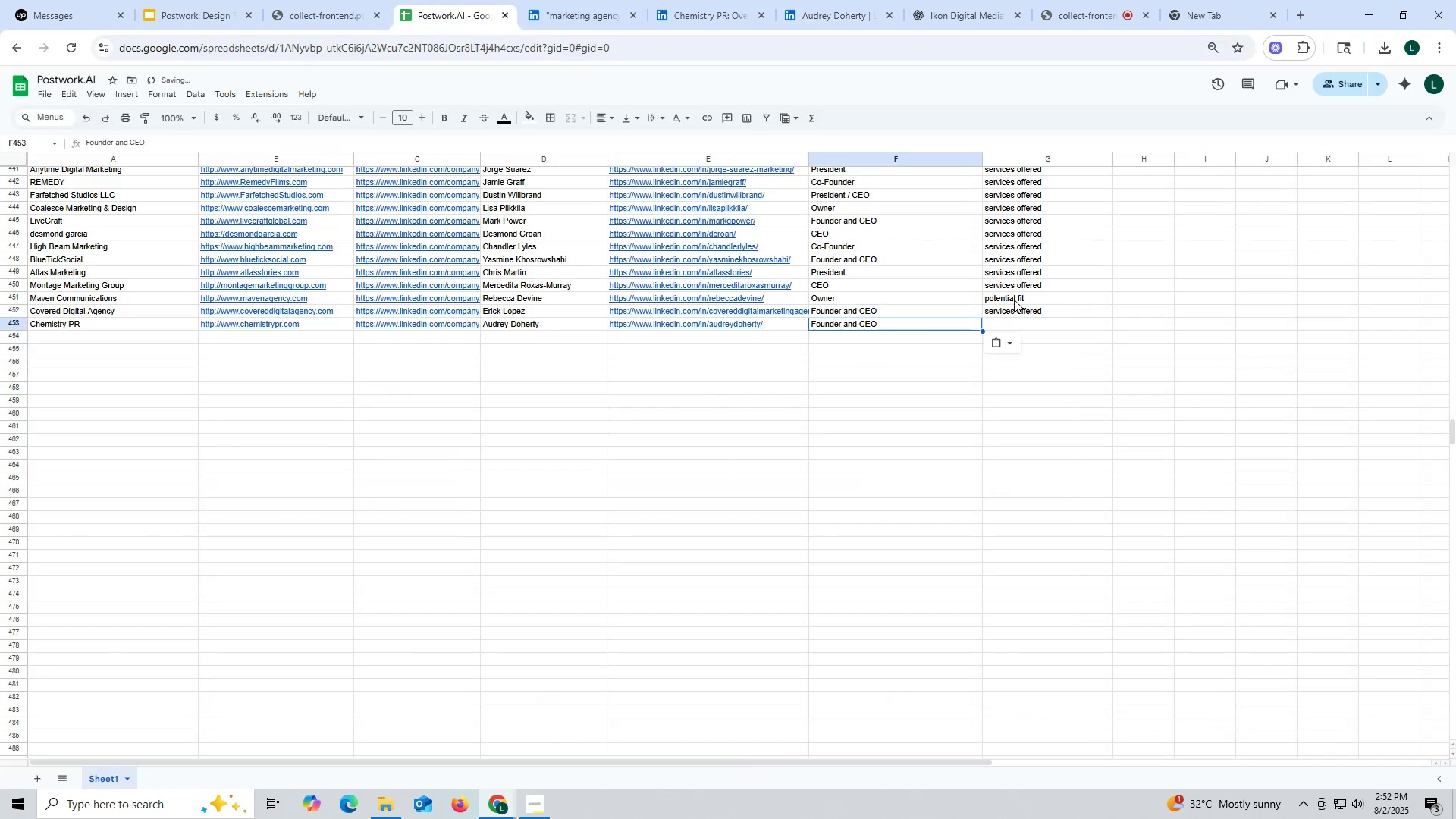 
key(Control+ControlLeft)
 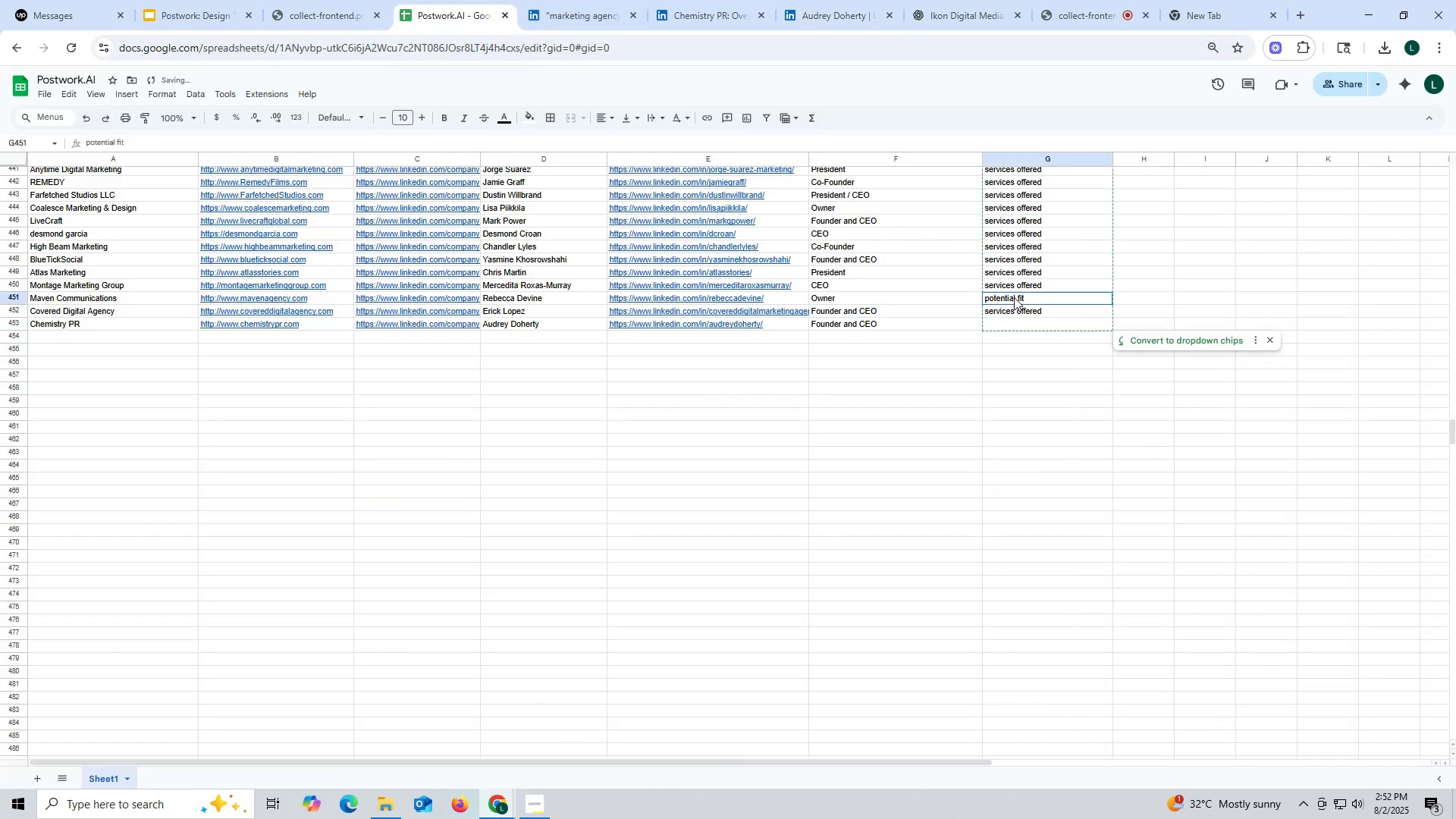 
left_click([1014, 297])
 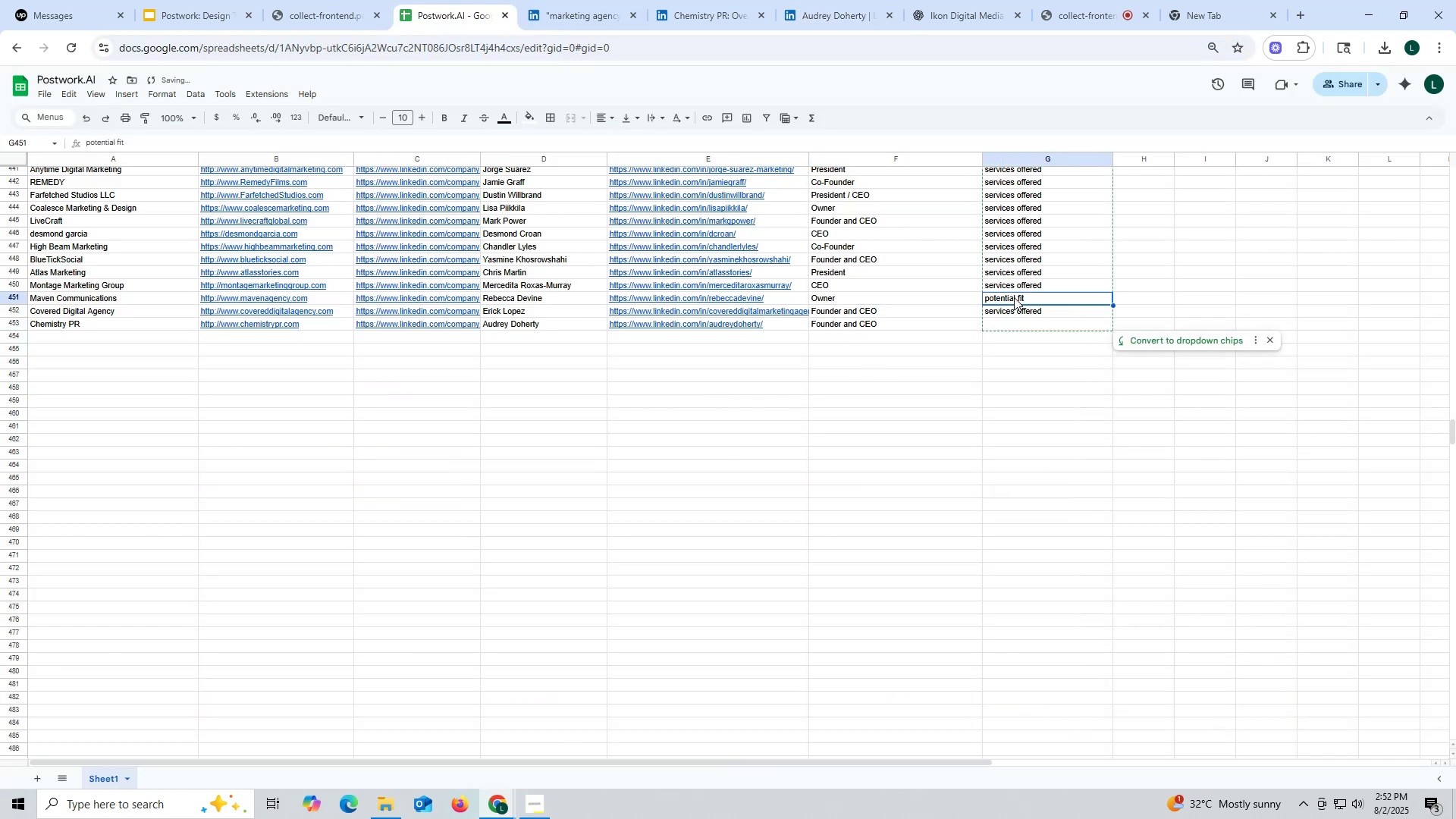 
key(Control+C)
 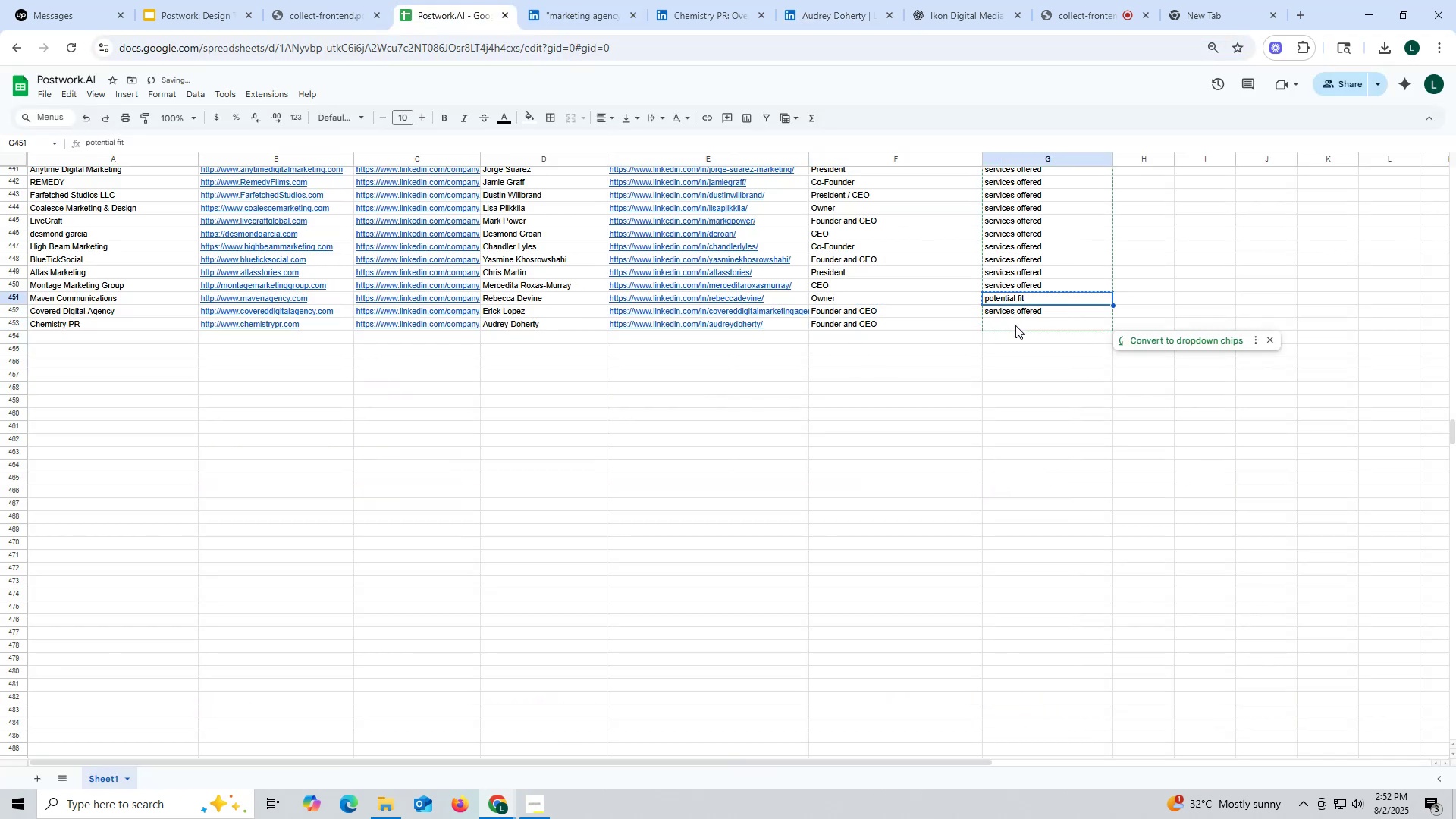 
key(Control+ControlLeft)
 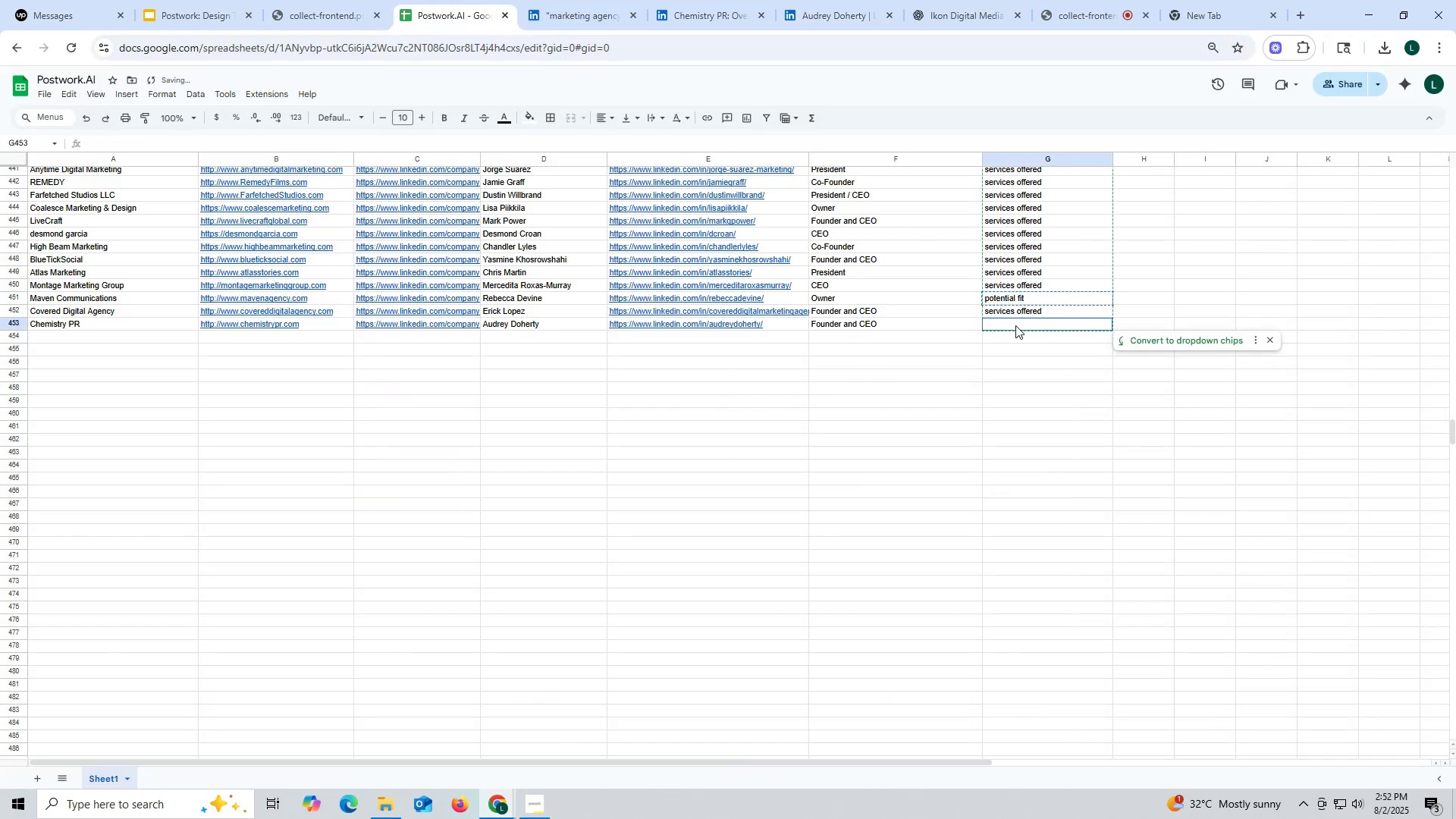 
left_click([1015, 325])
 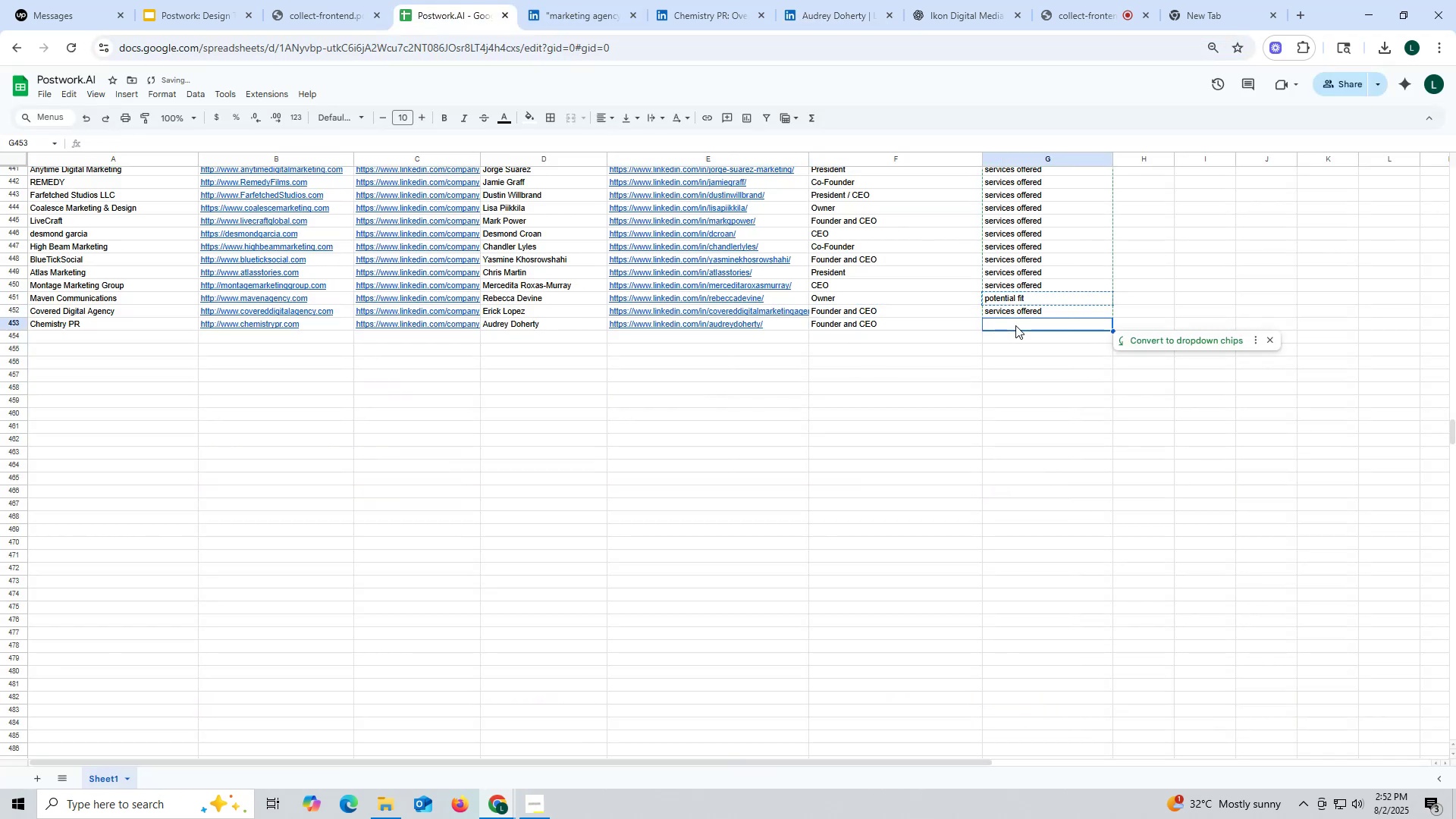 
key(Control+V)
 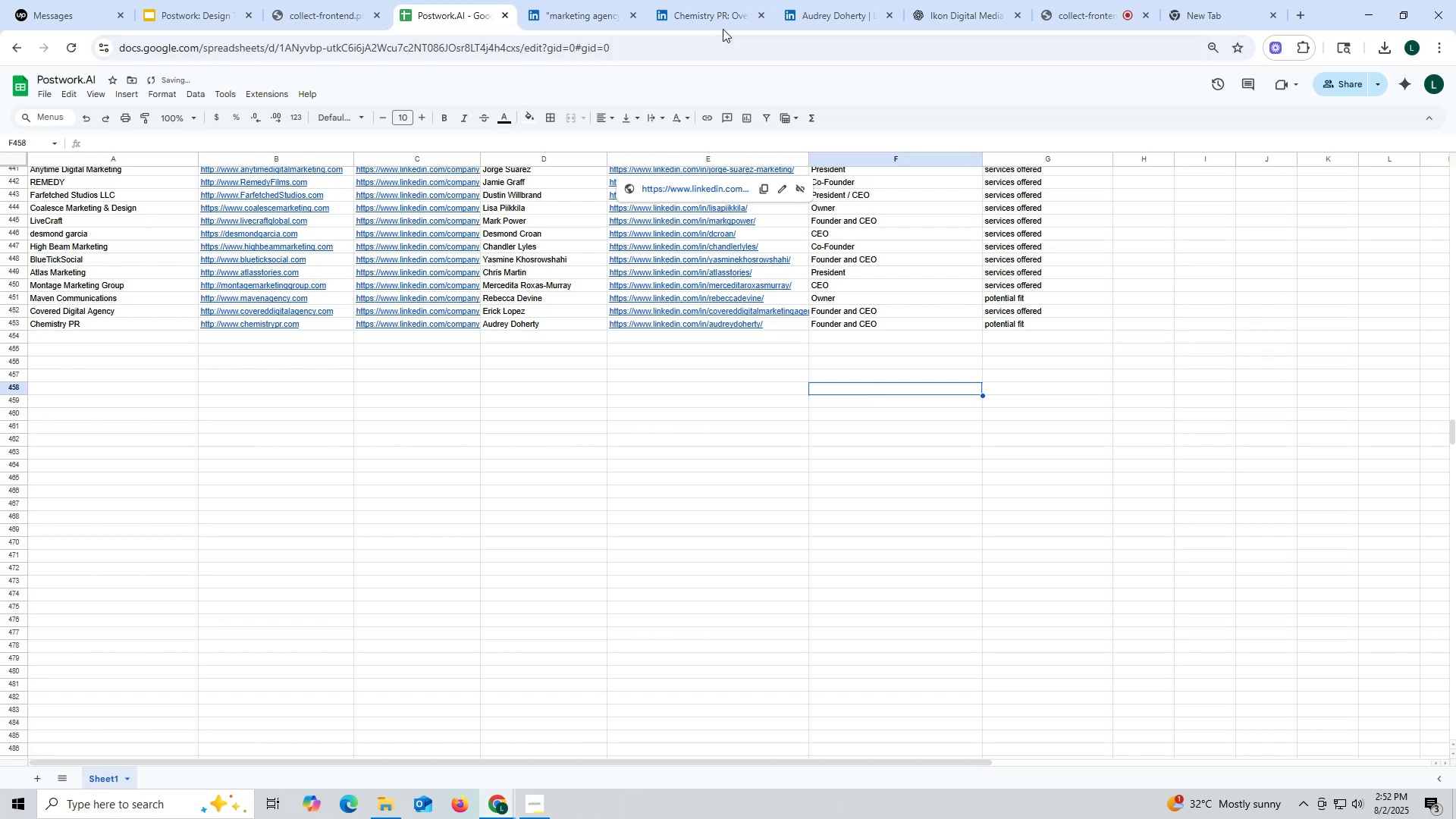 
left_click([758, 18])
 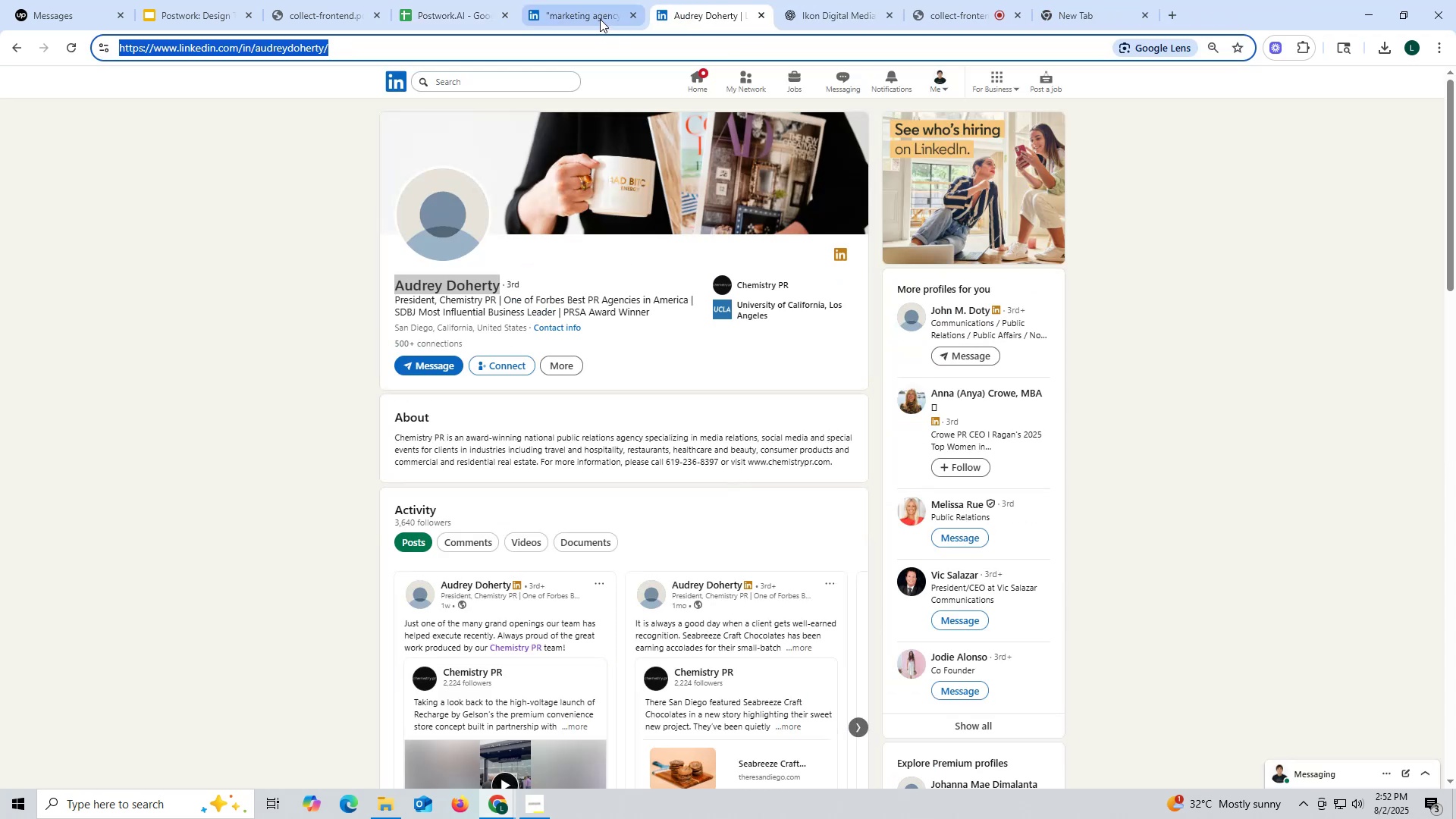 
left_click([599, 17])
 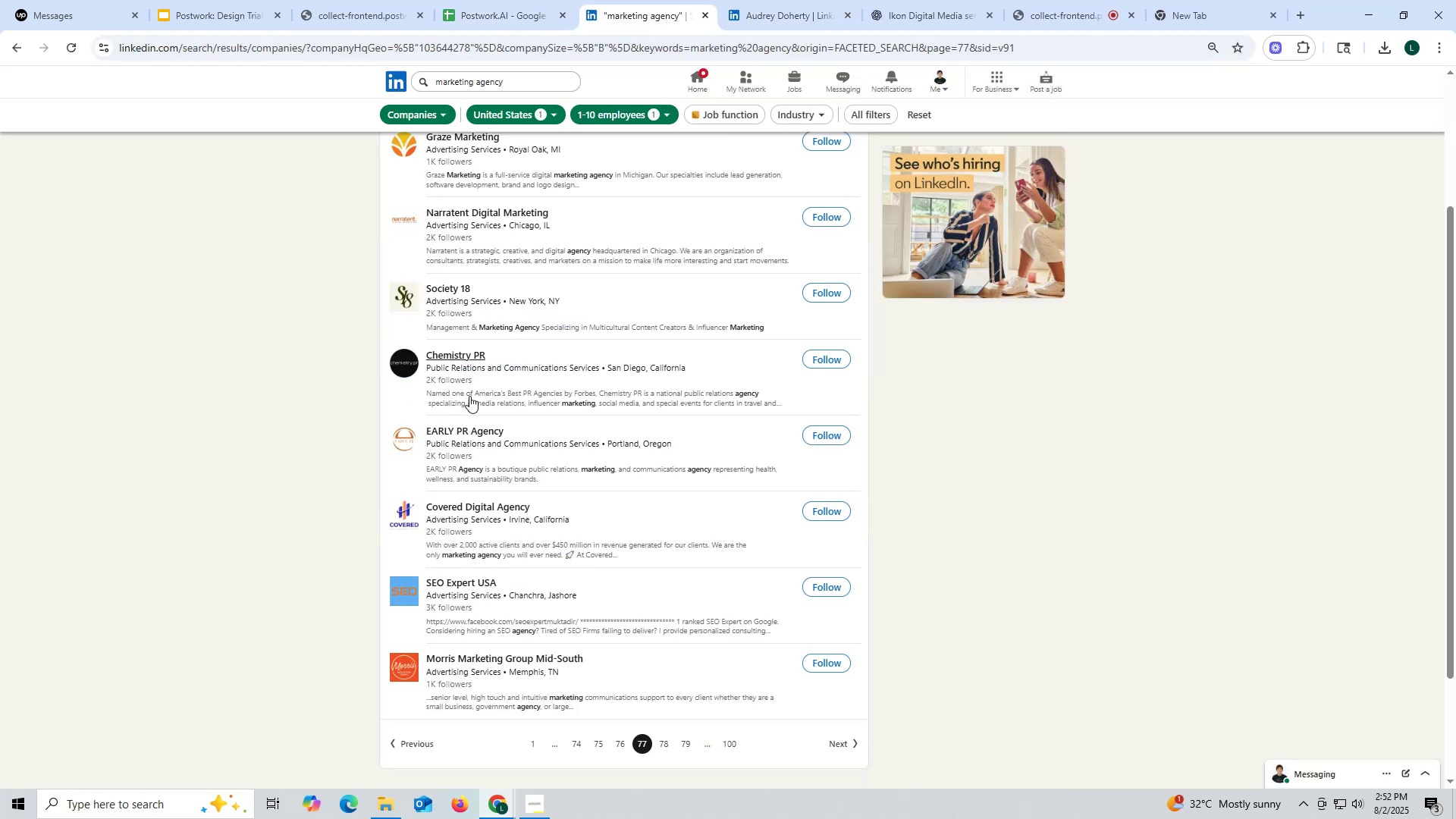 
scroll: coordinate [472, 395], scroll_direction: up, amount: 1.0
 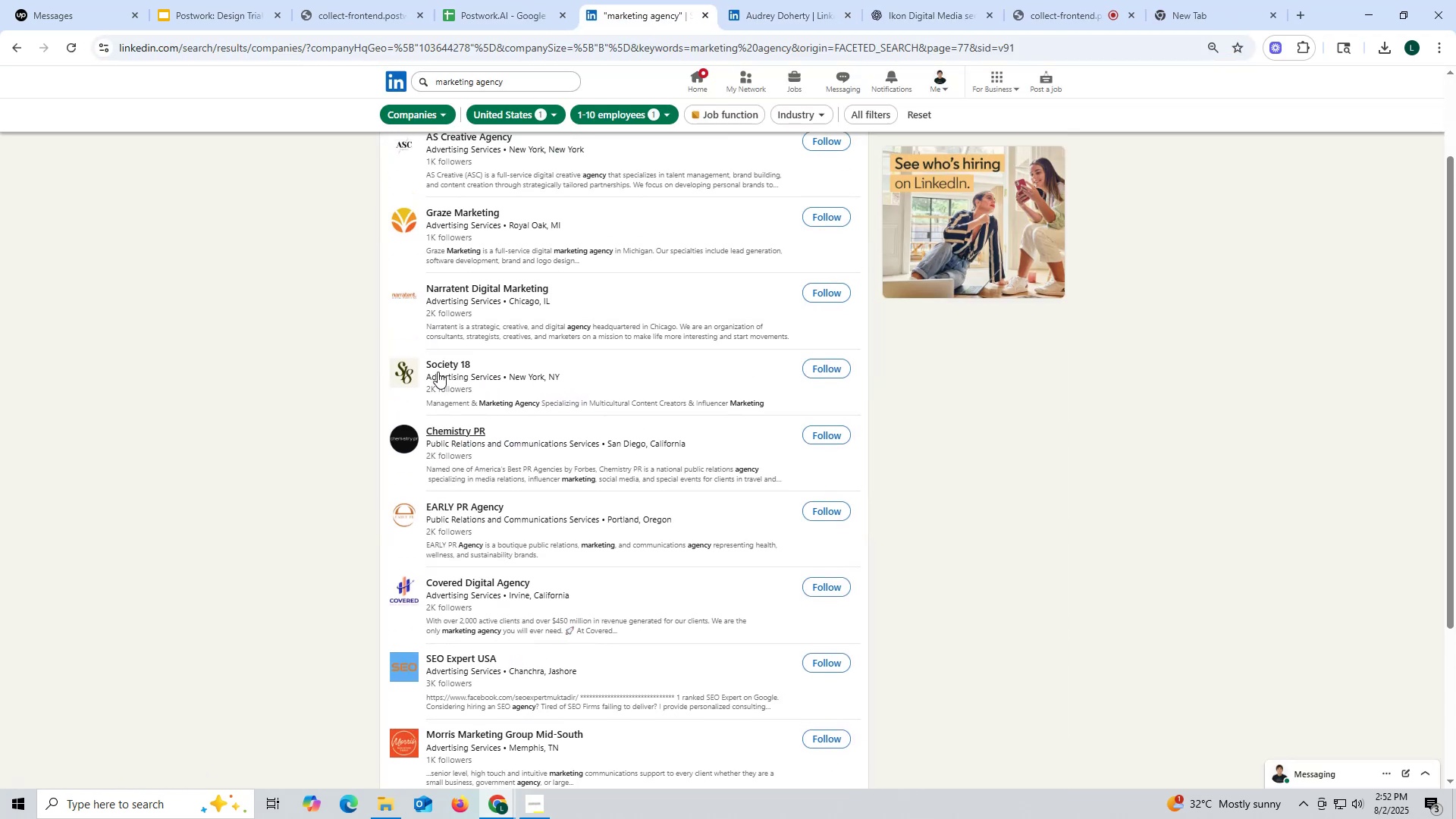 
right_click([438, 366])
 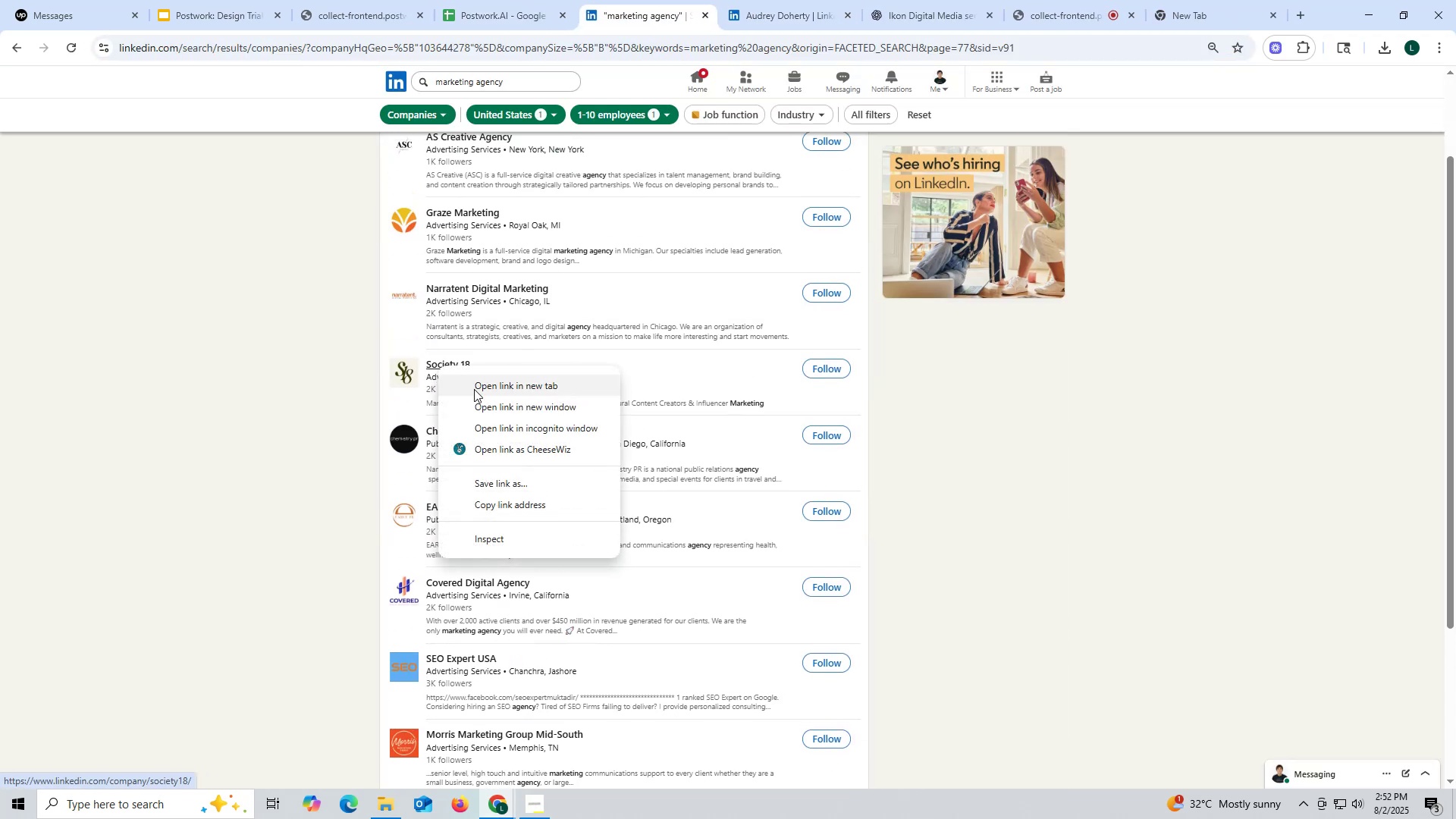 
left_click([475, 391])
 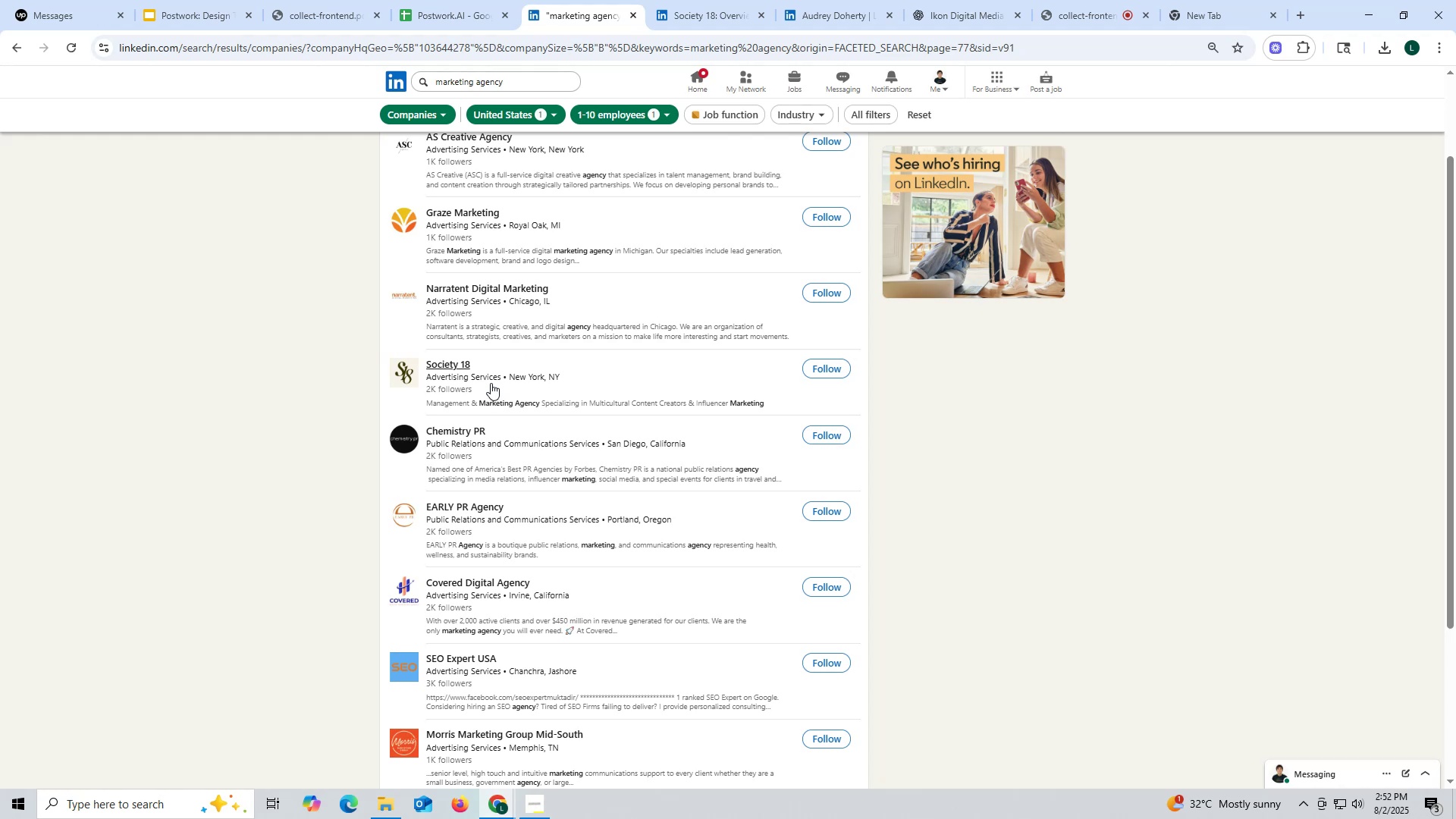 
wait(6.82)
 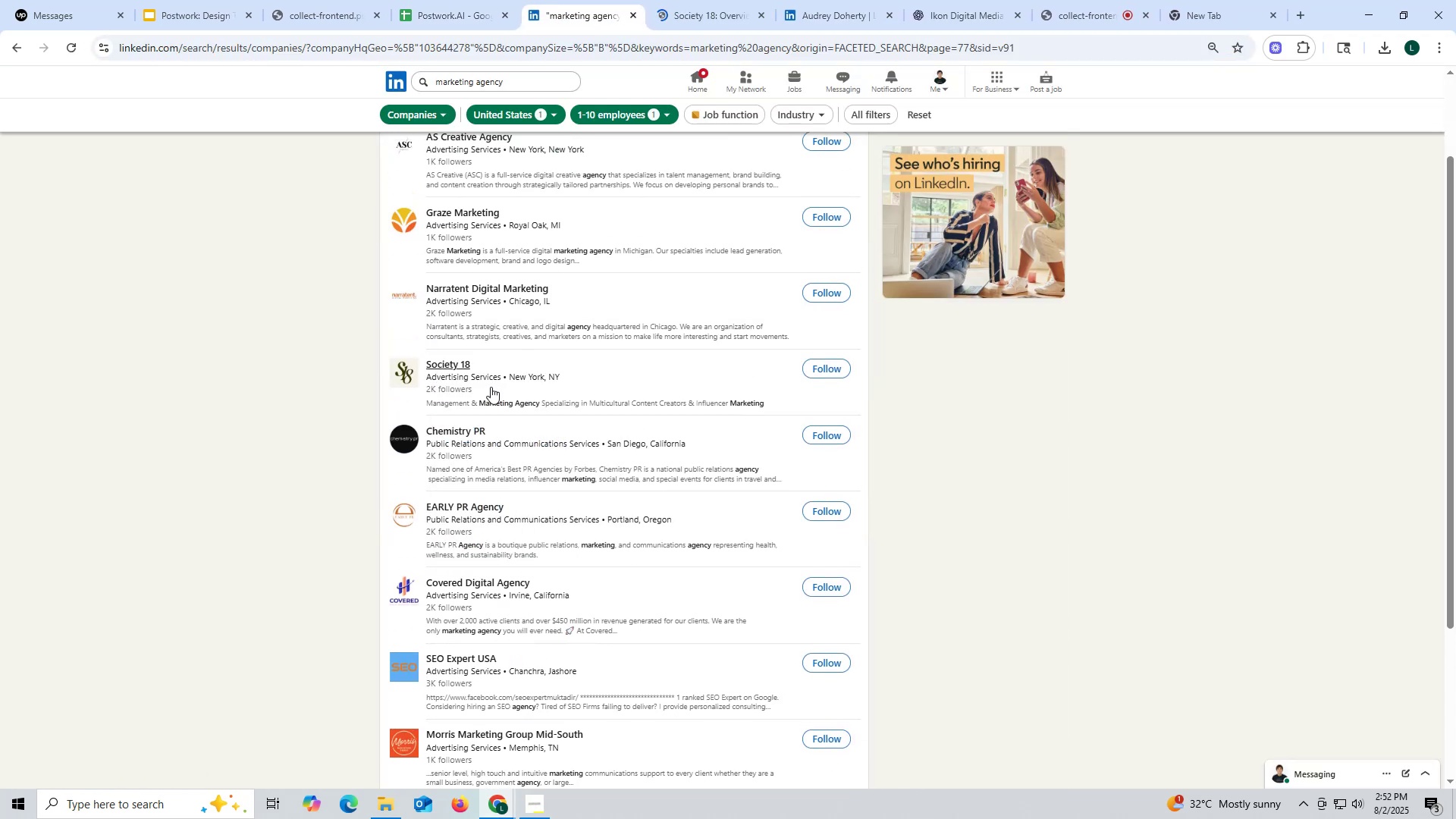 
left_click([711, 24])
 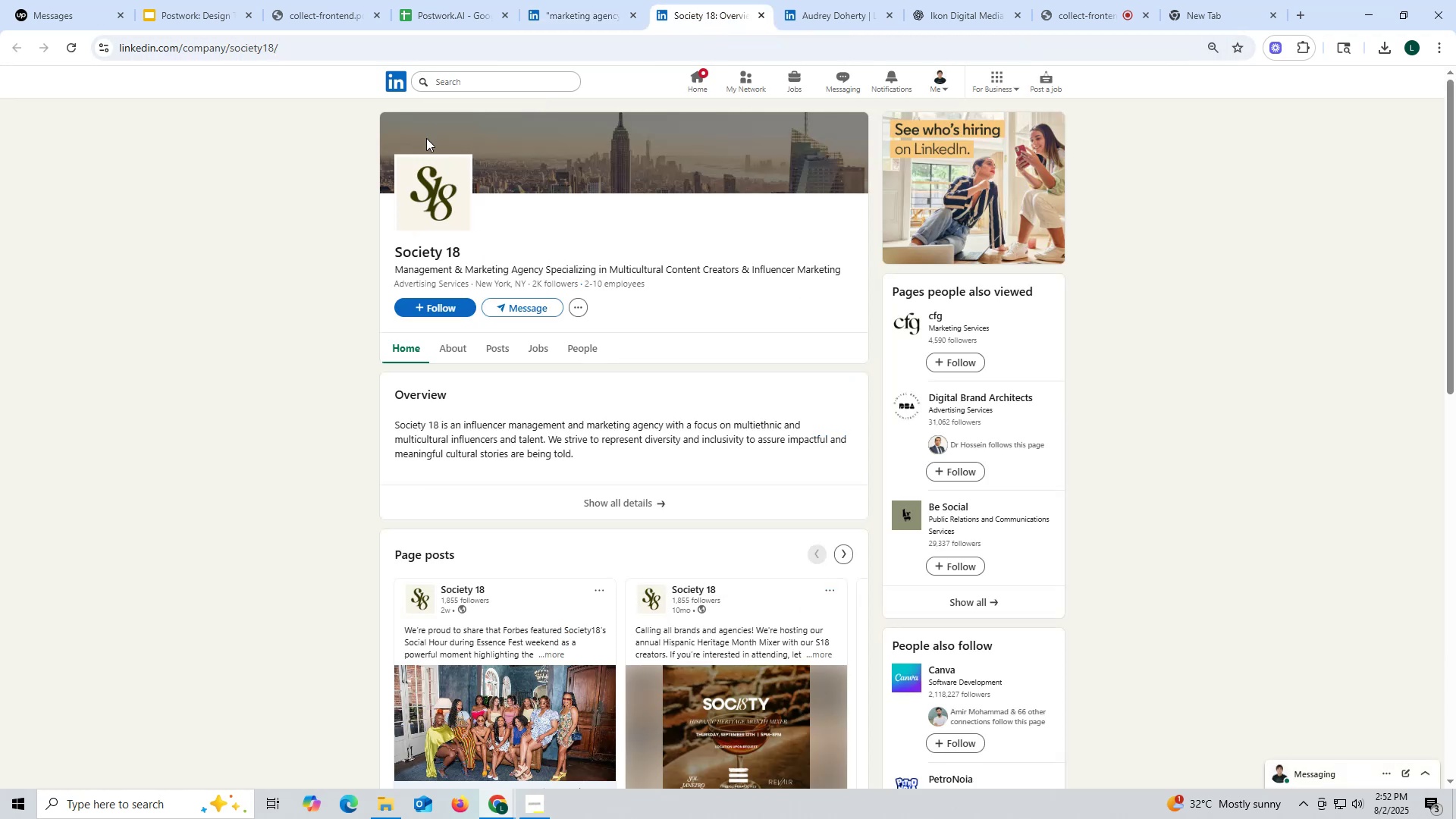 
left_click([507, 352])
 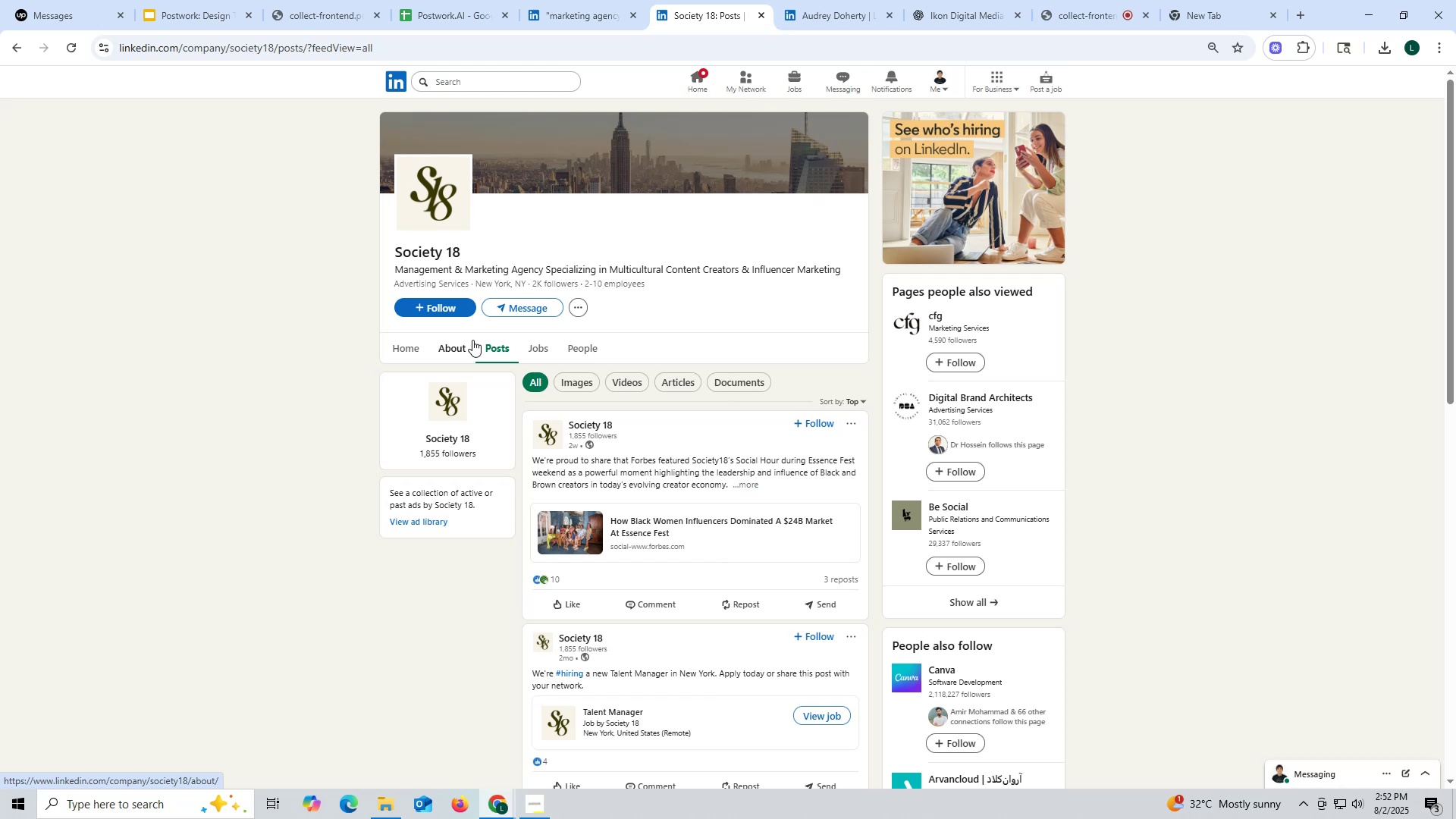 
left_click([453, 351])
 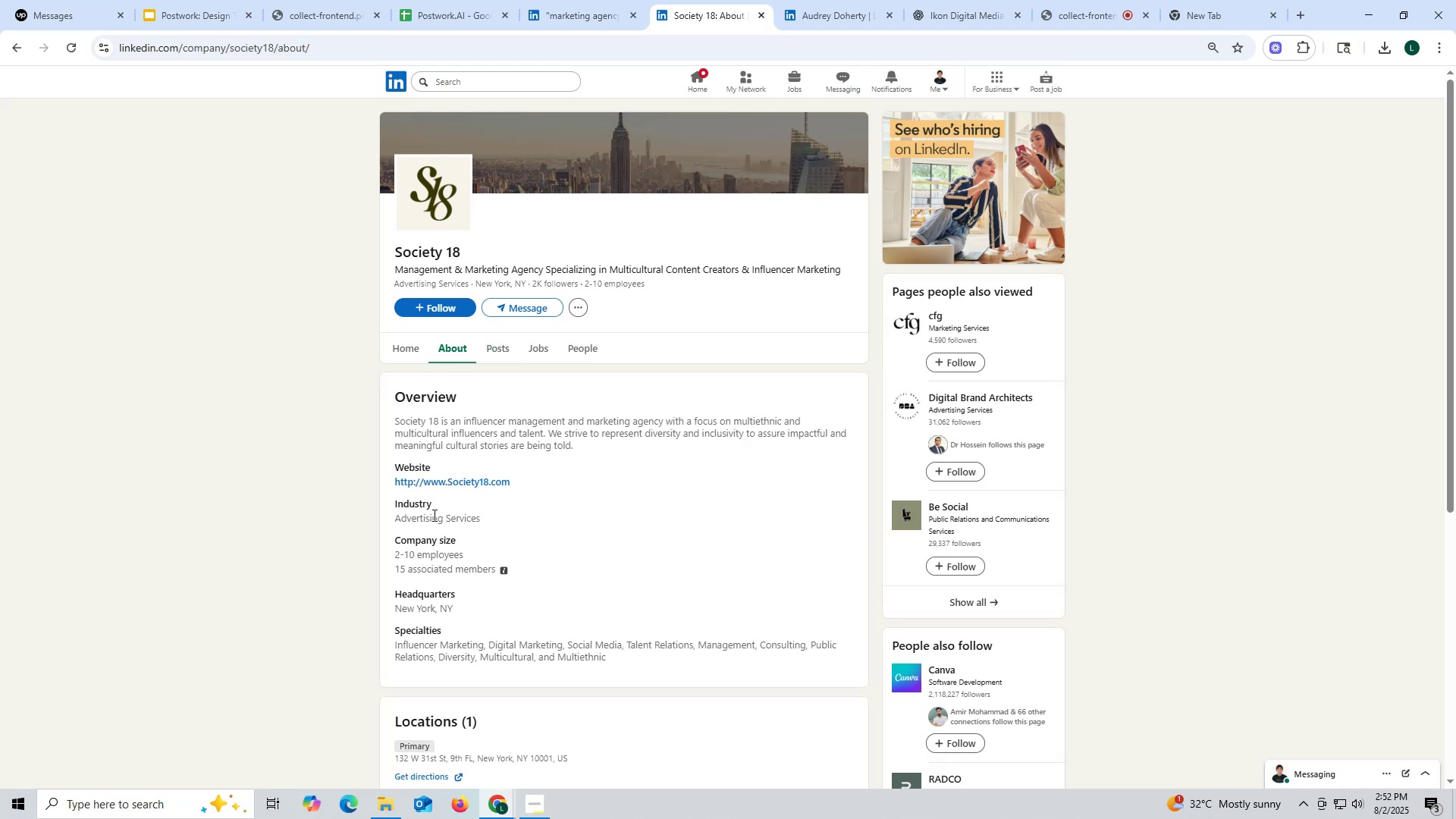 
left_click_drag(start_coordinate=[373, 475], to_coordinate=[517, 478])
 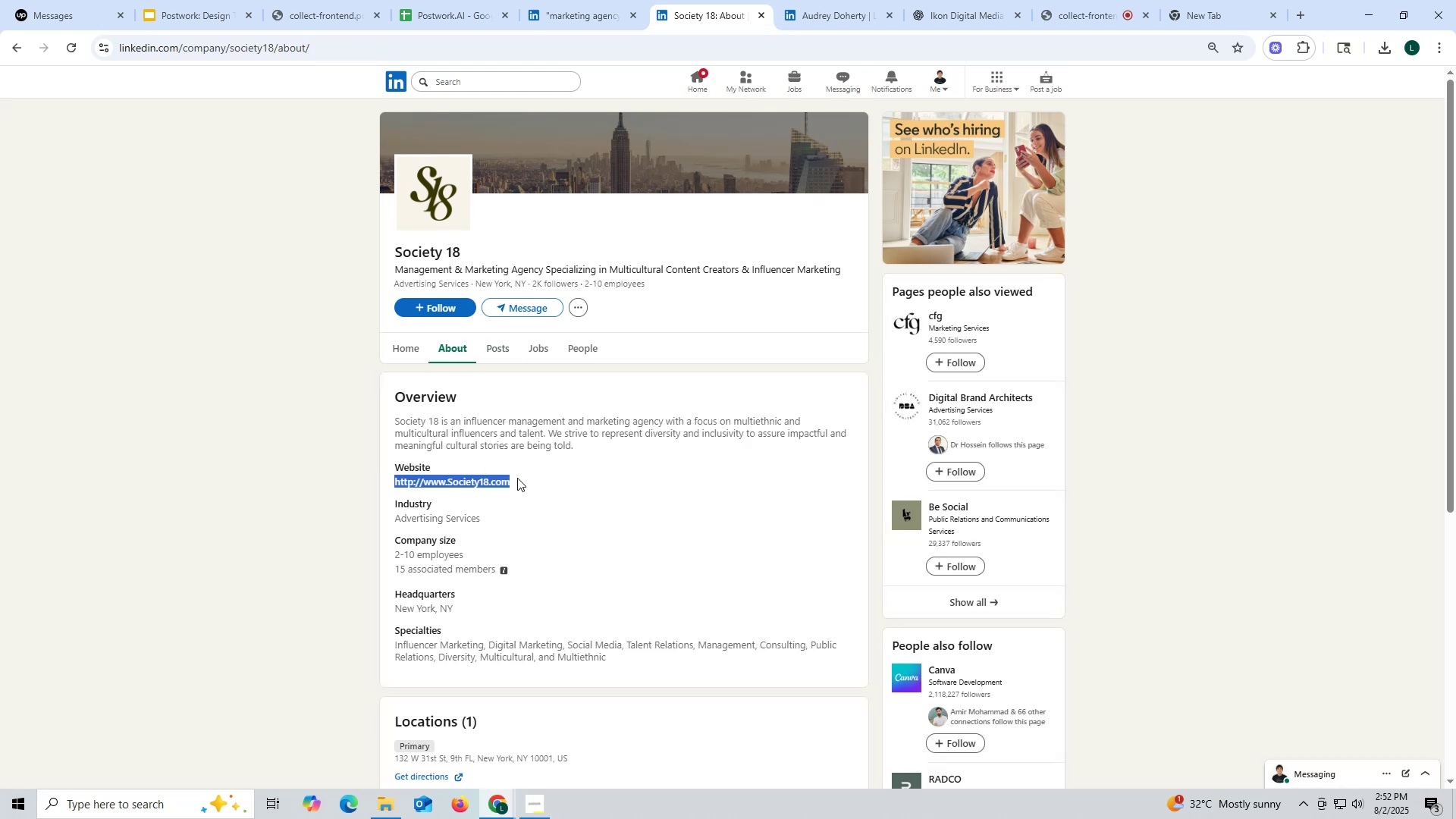 
key(Control+ControlLeft)
 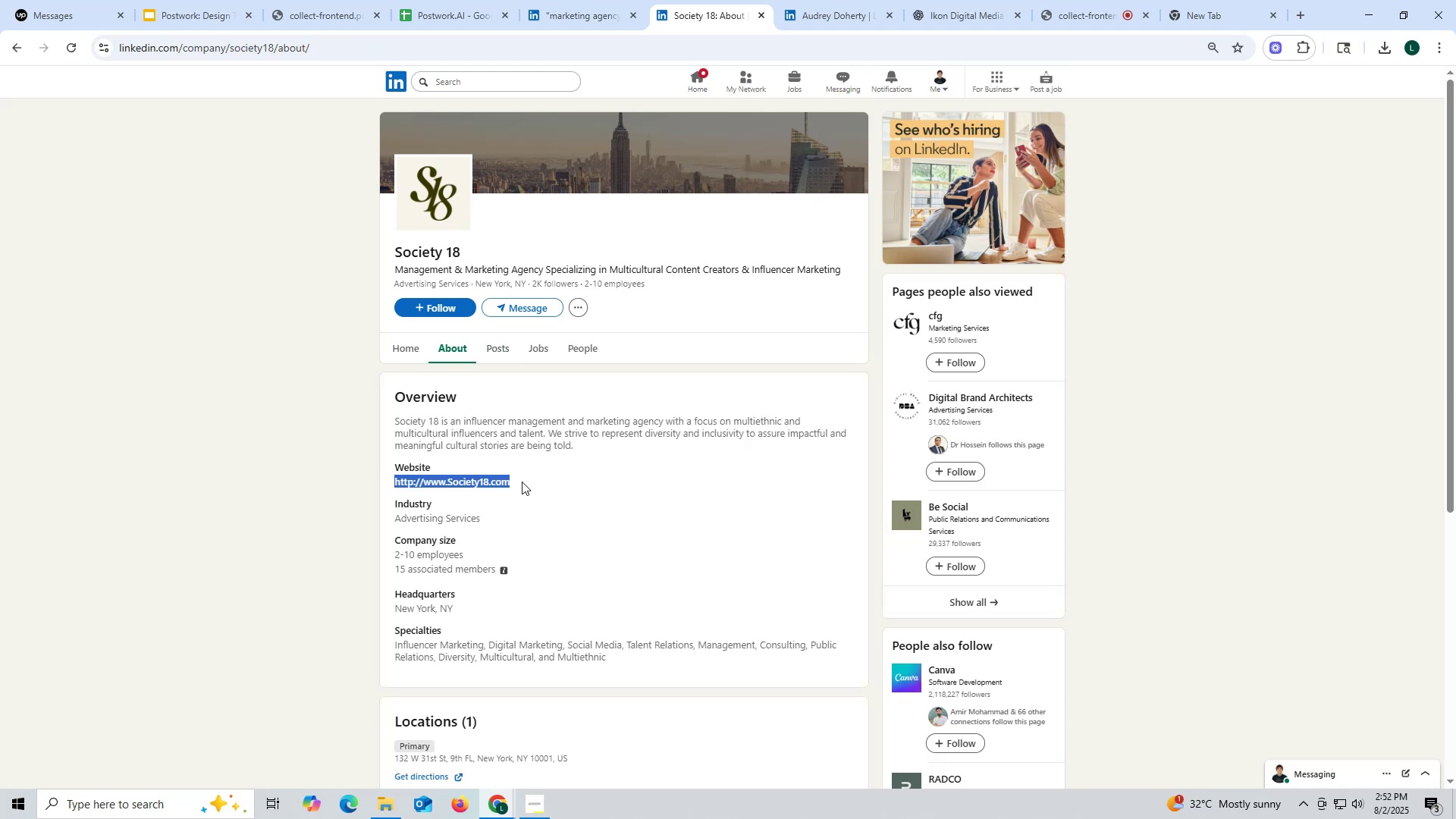 
key(Control+C)
 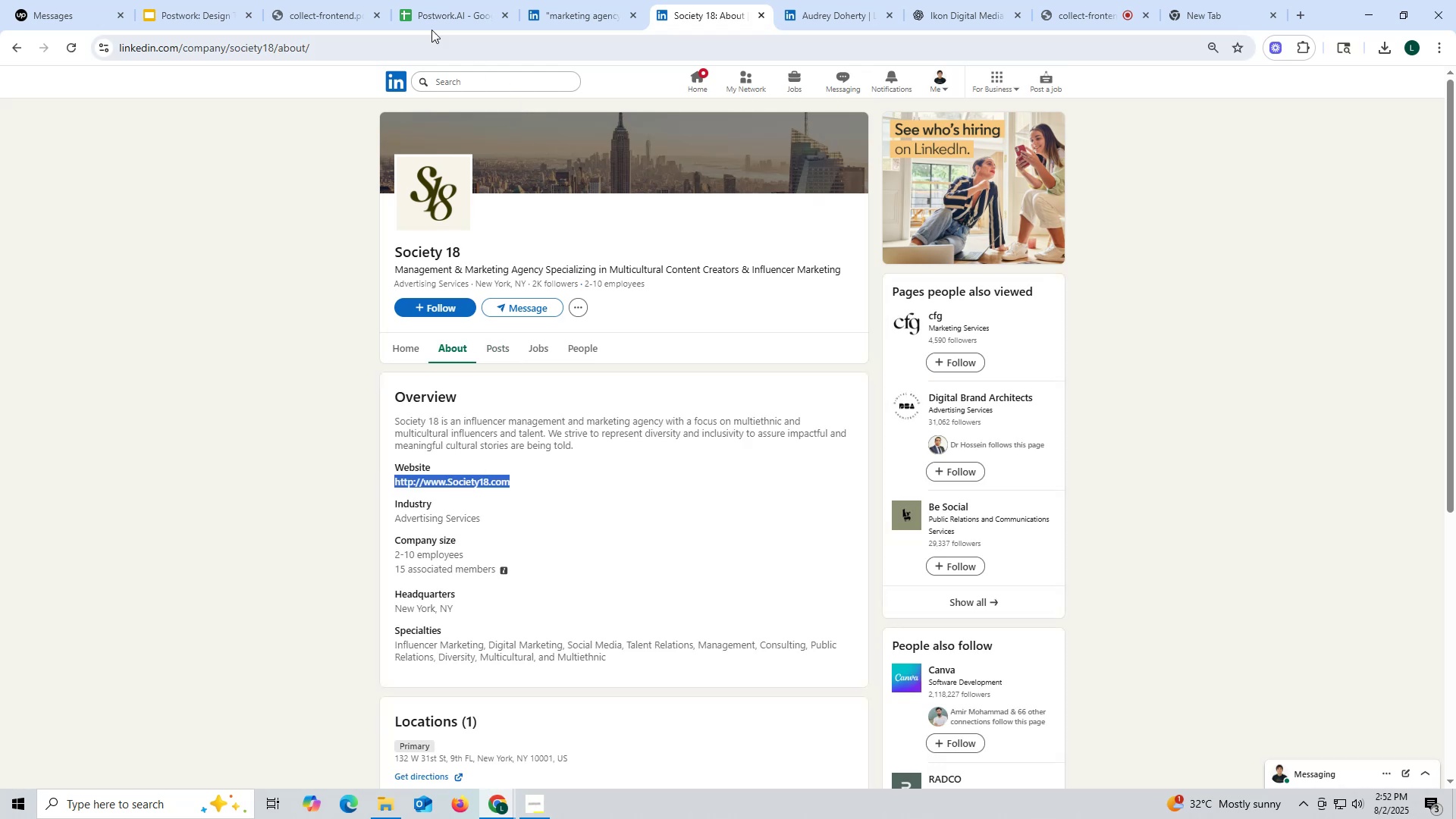 
left_click([432, 18])
 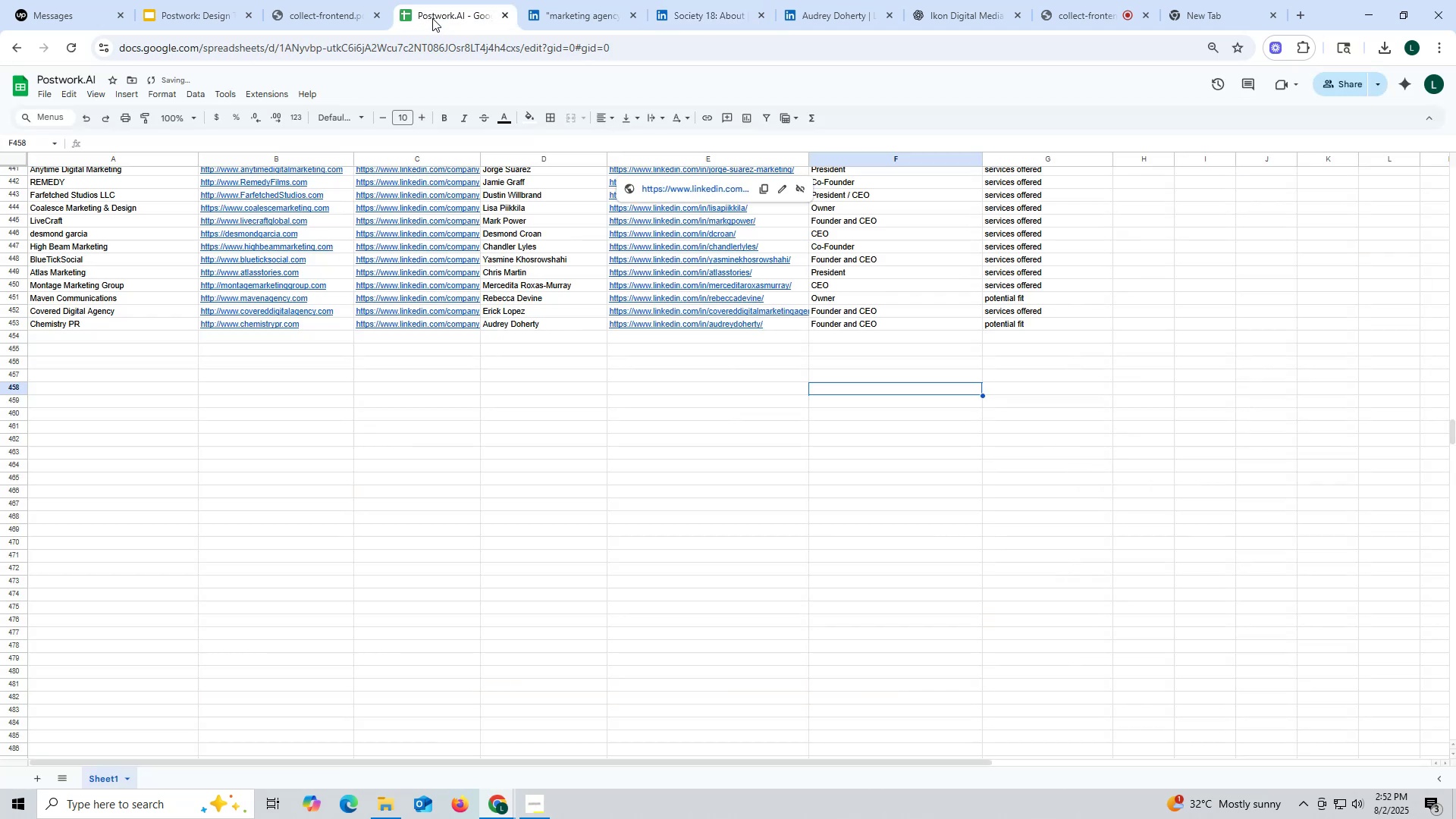 
key(Control+ControlLeft)
 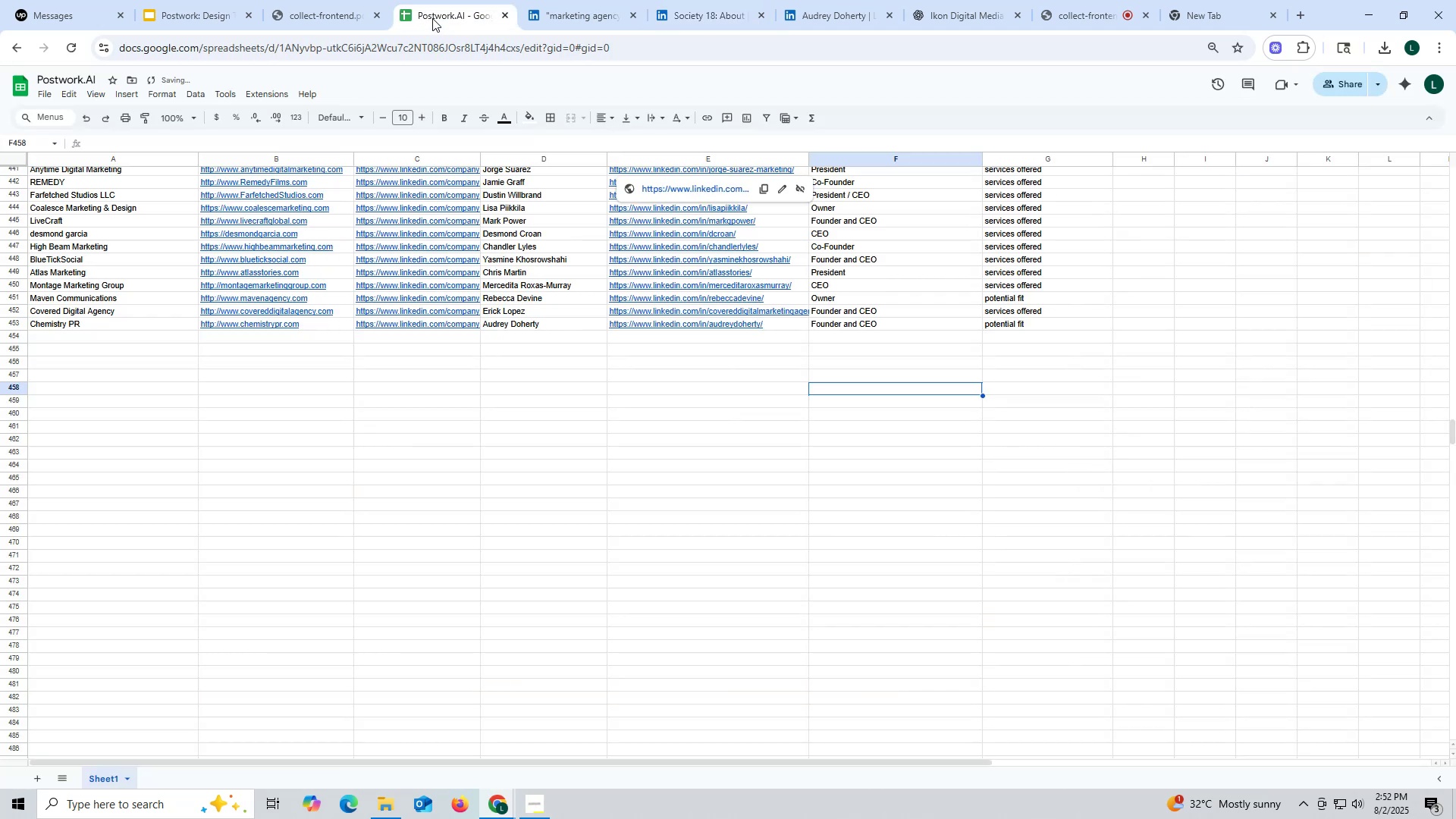 
key(Control+F)
 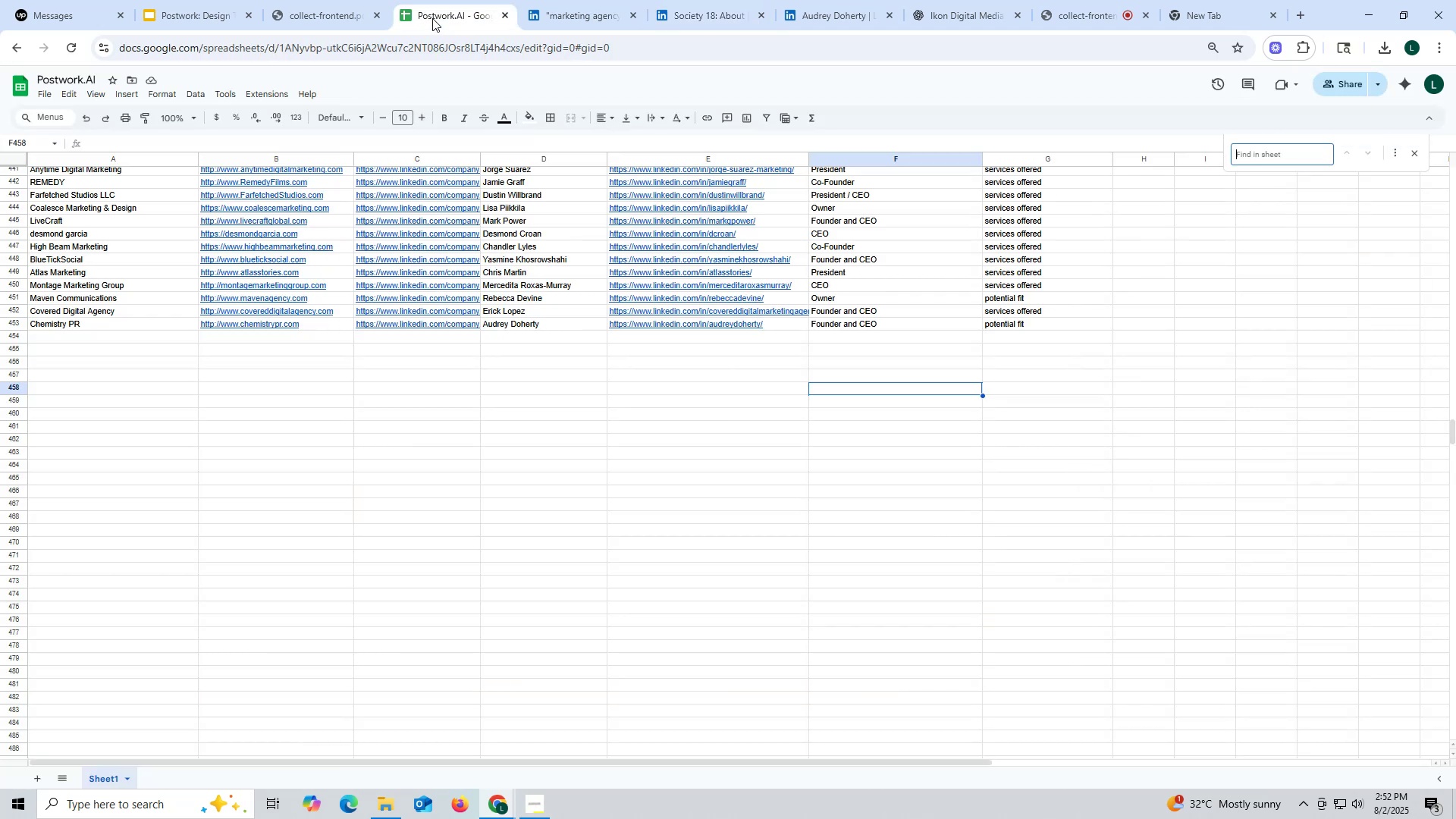 
key(Control+ControlLeft)
 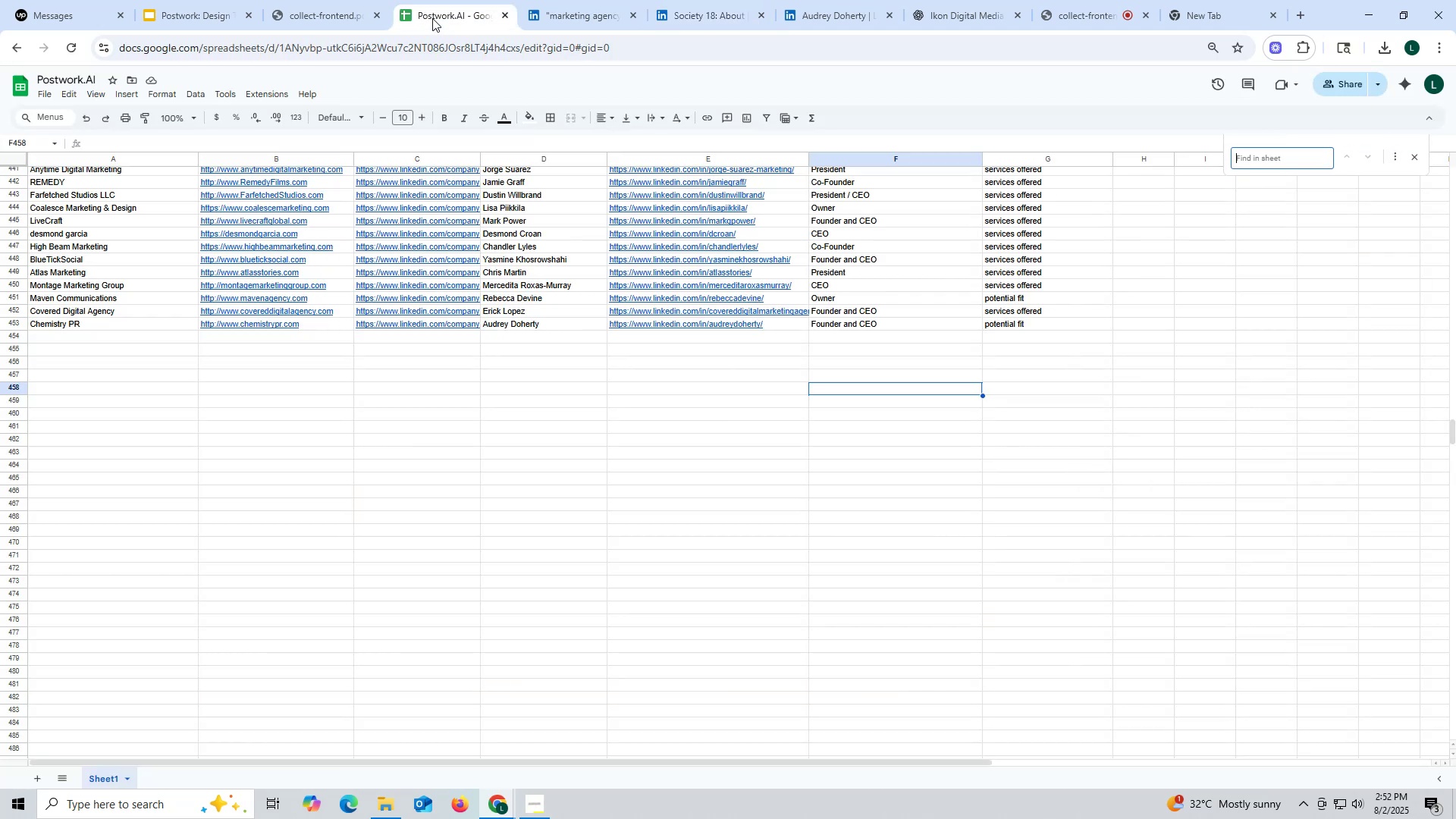 
key(Control+V)
 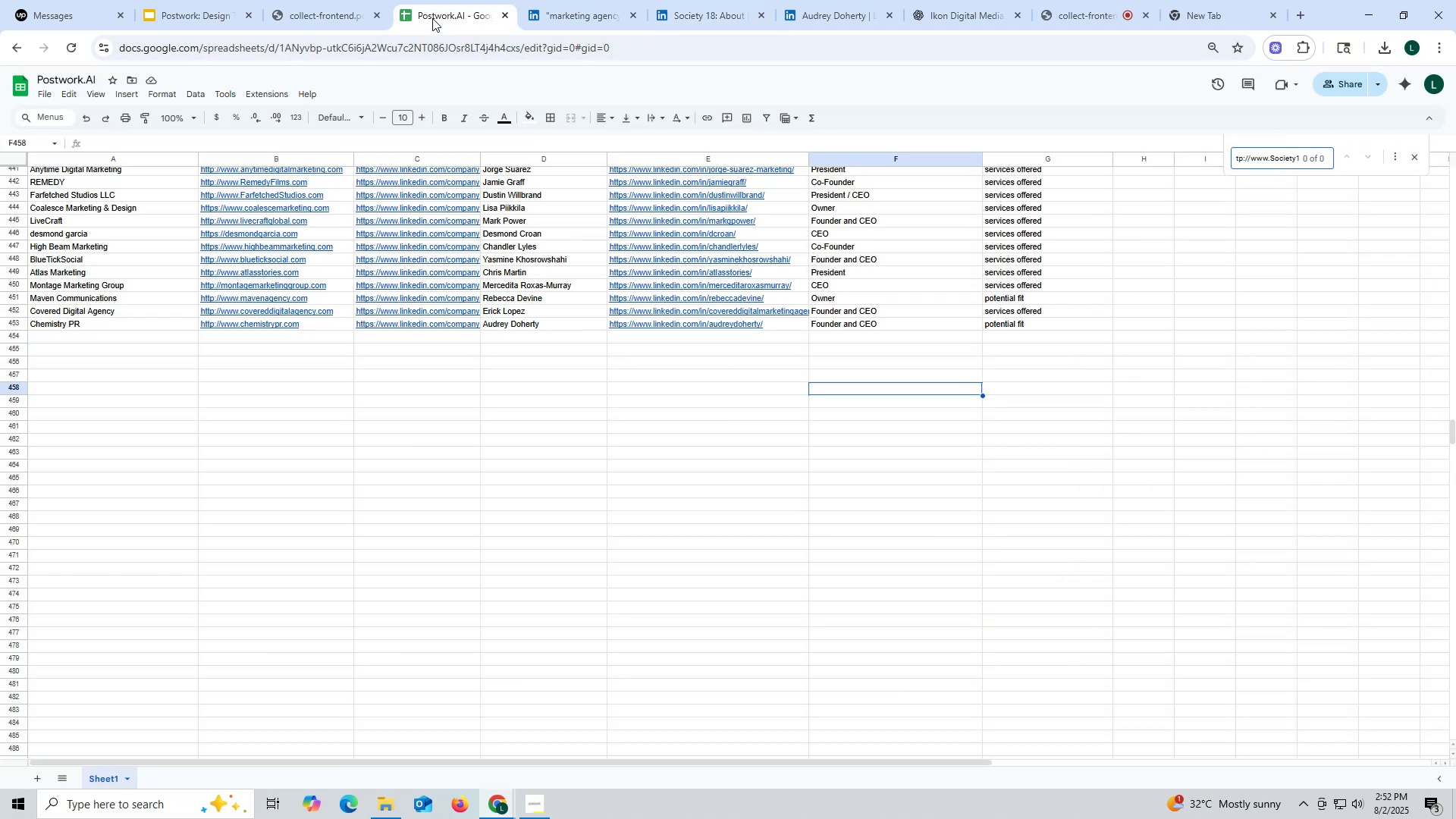 
key(Enter)
 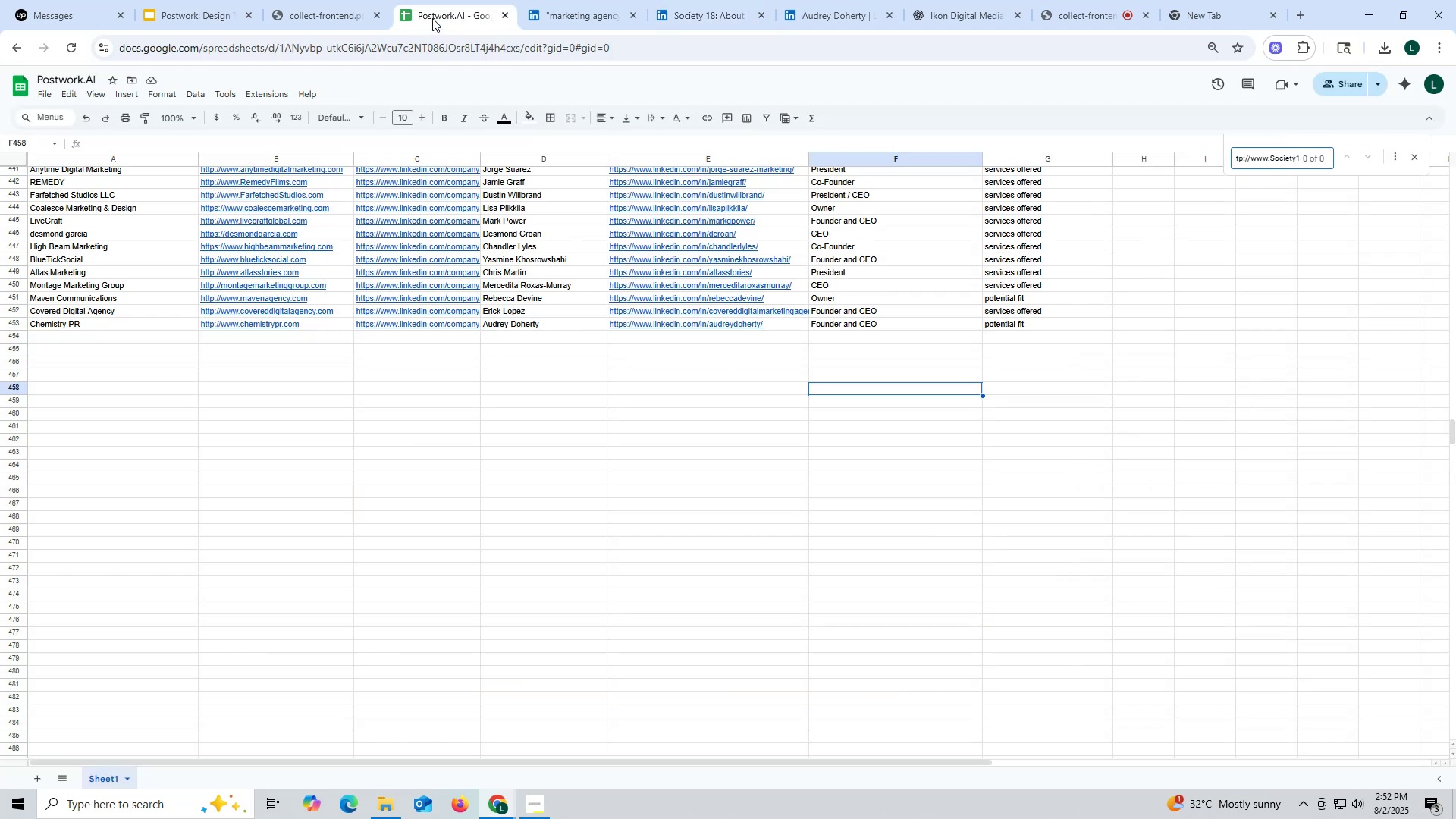 
key(Enter)
 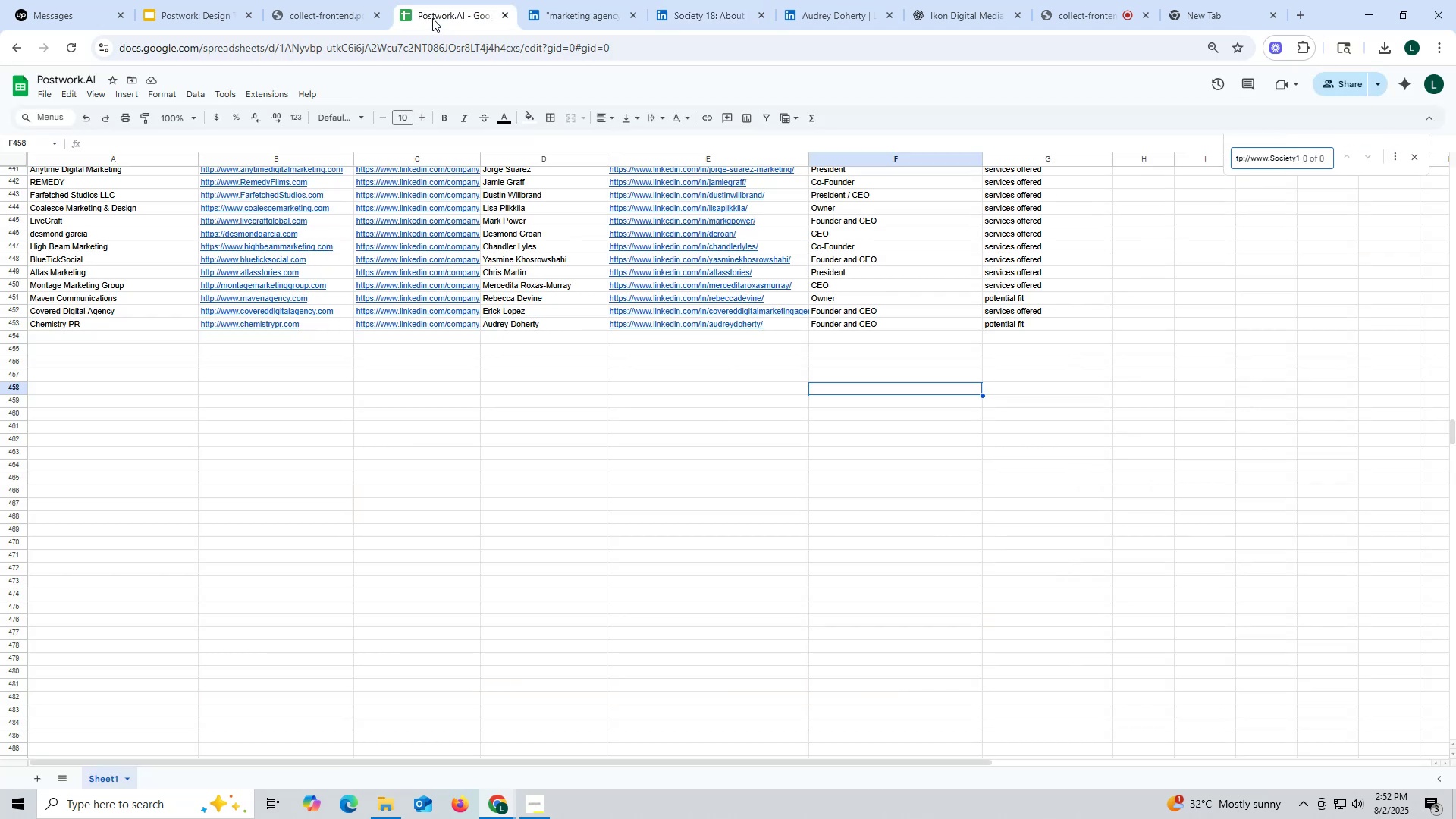 
key(Enter)
 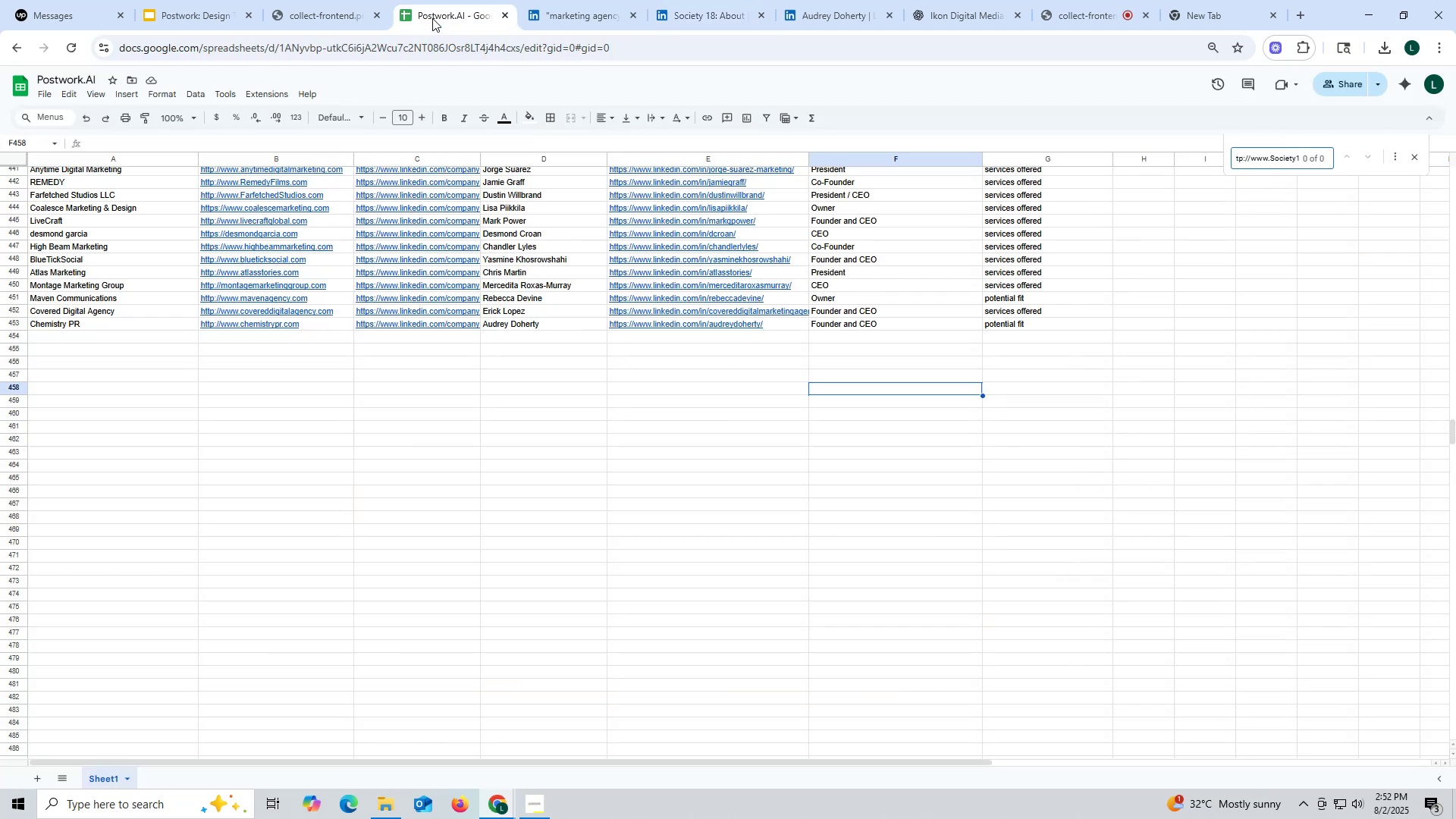 
key(Escape)
 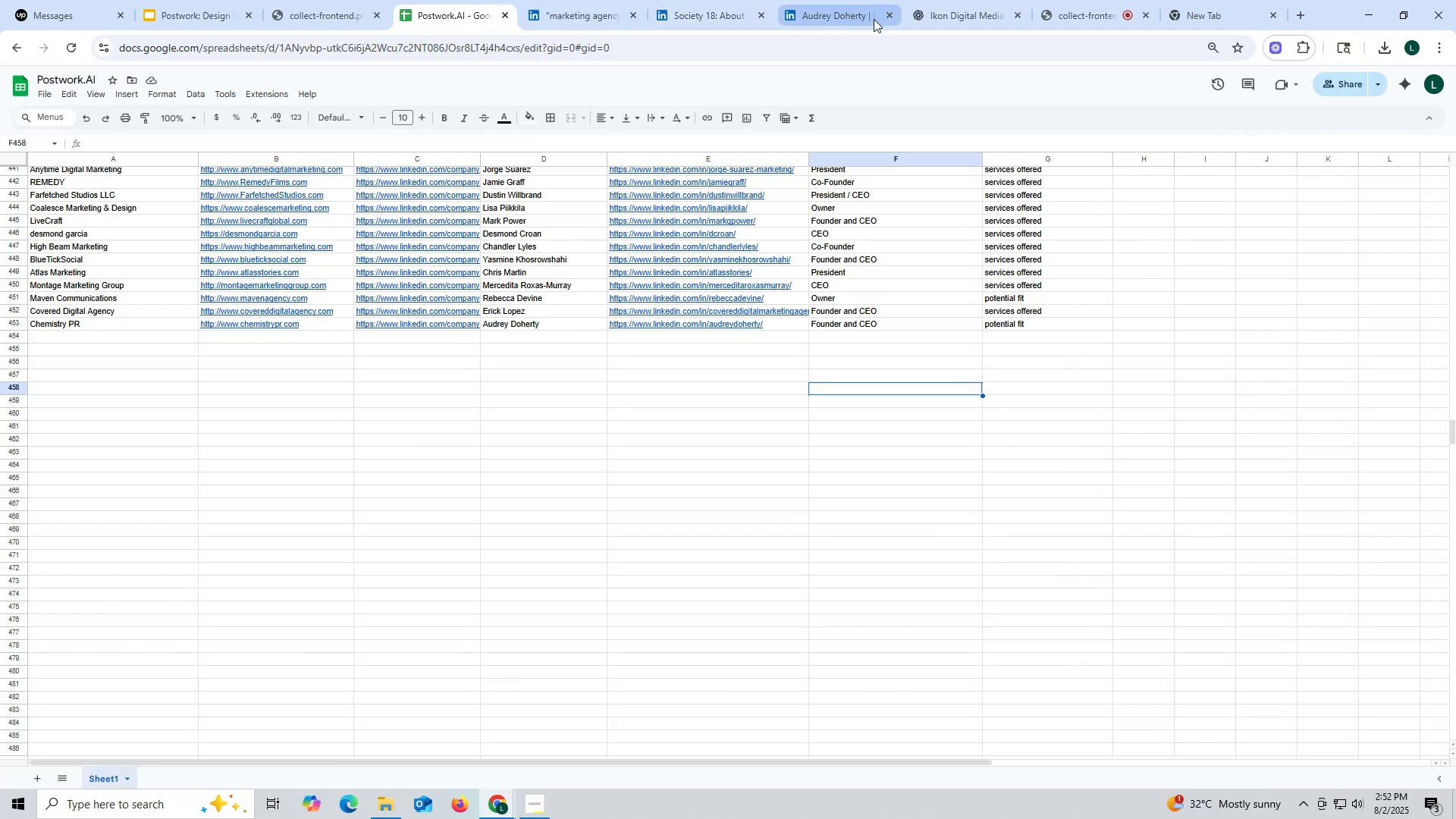 
left_click([925, 11])
 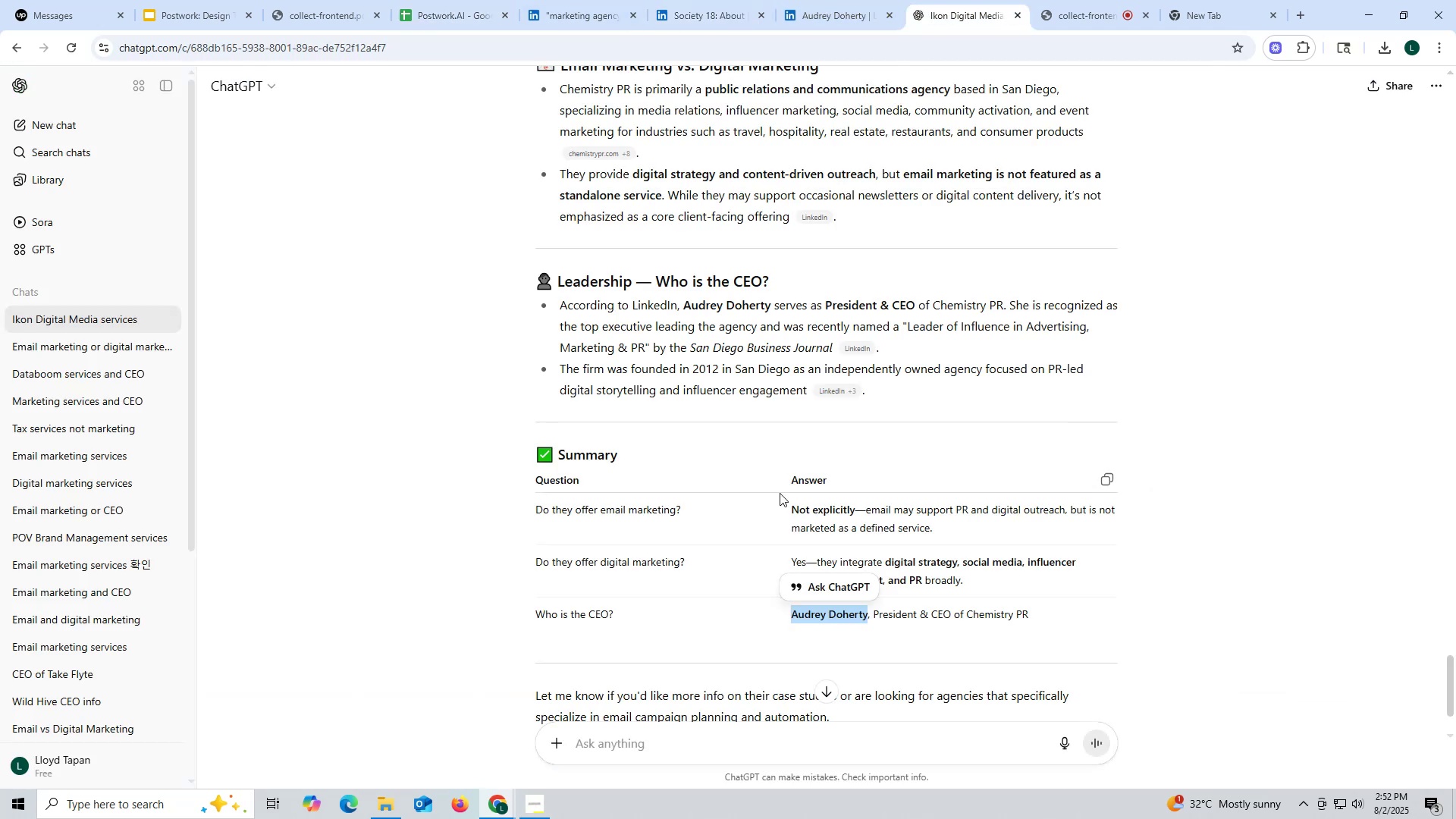 
key(Control+ControlLeft)
 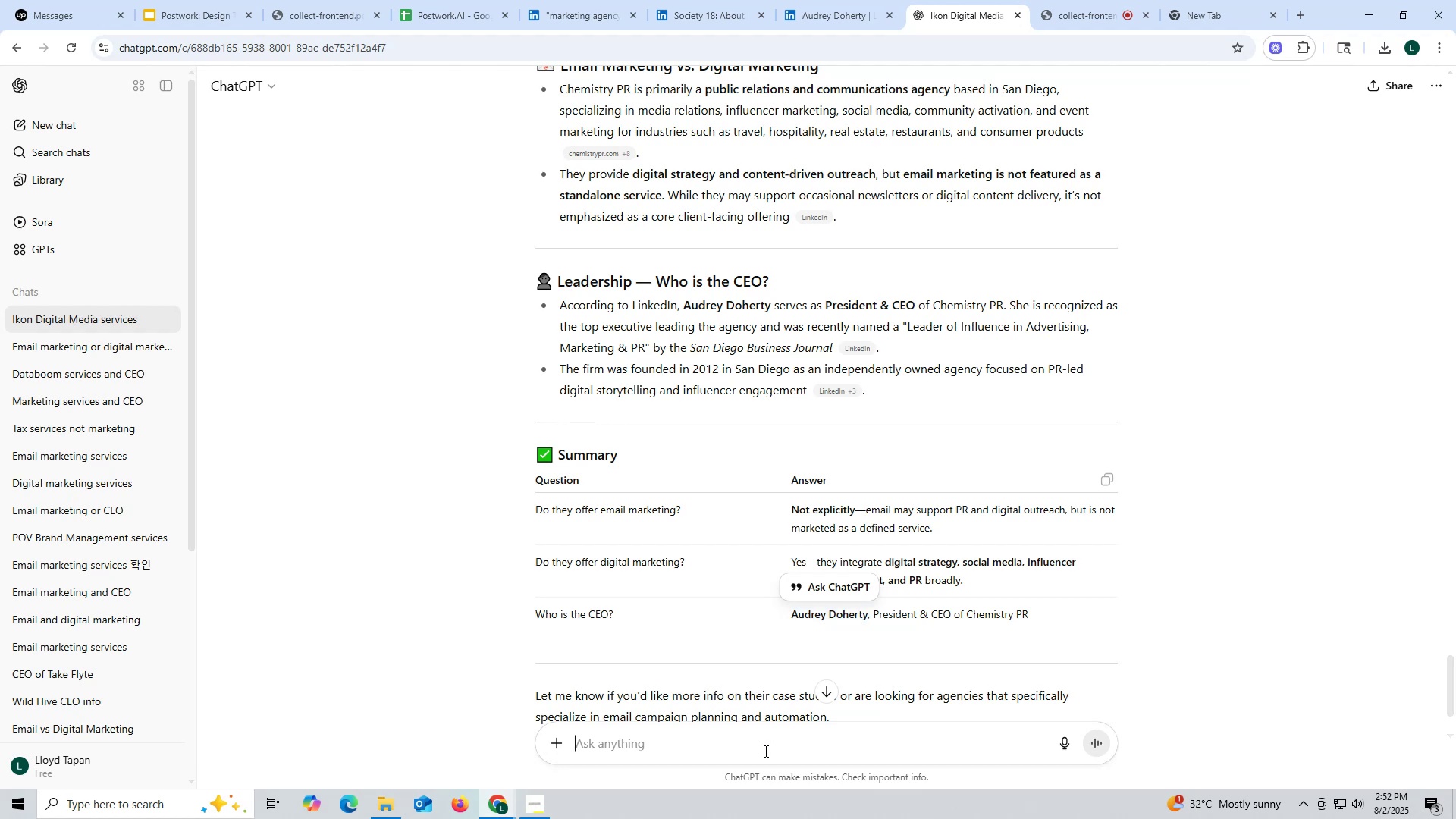 
left_click([764, 751])
 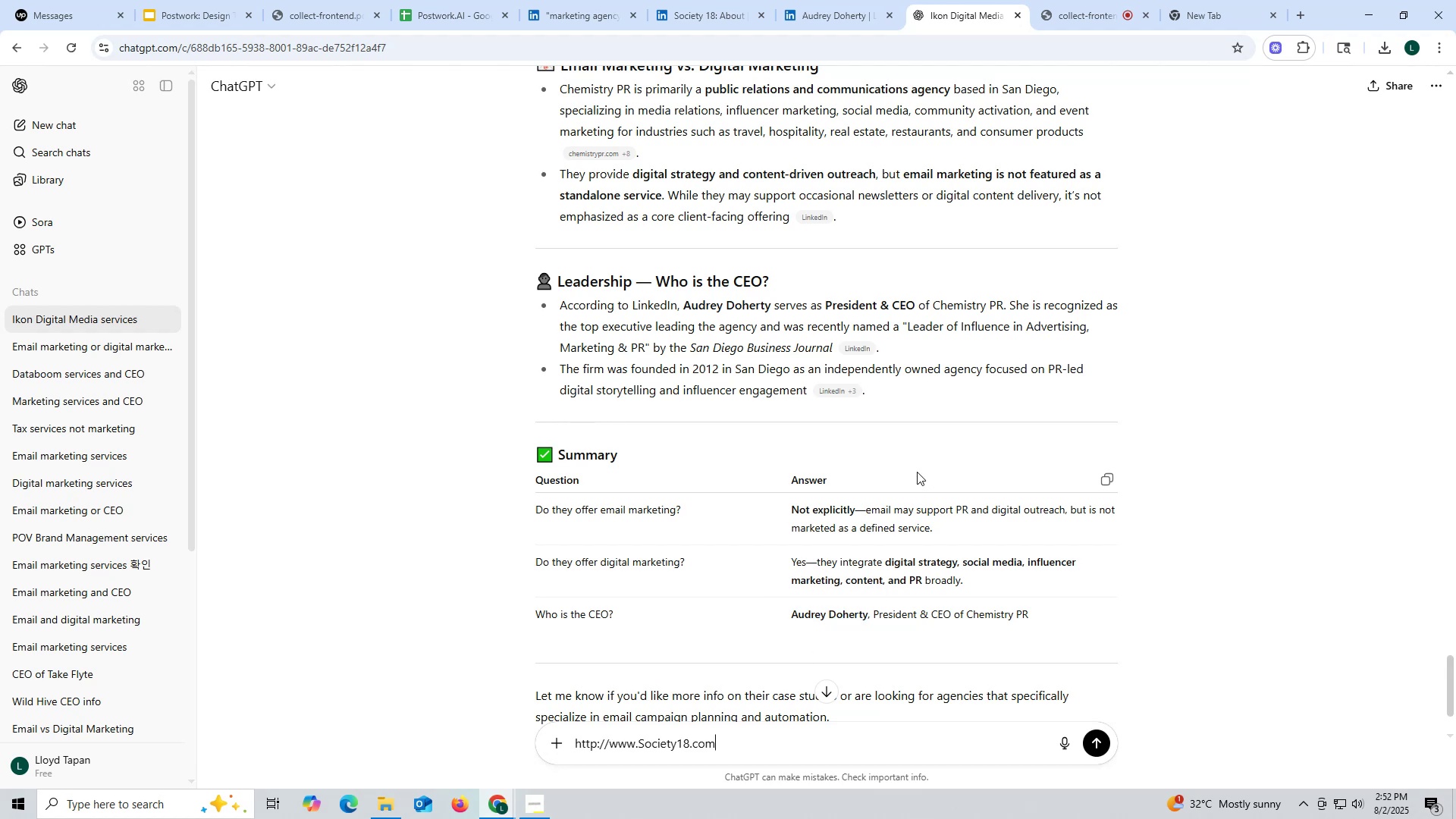 
key(Control+V)
 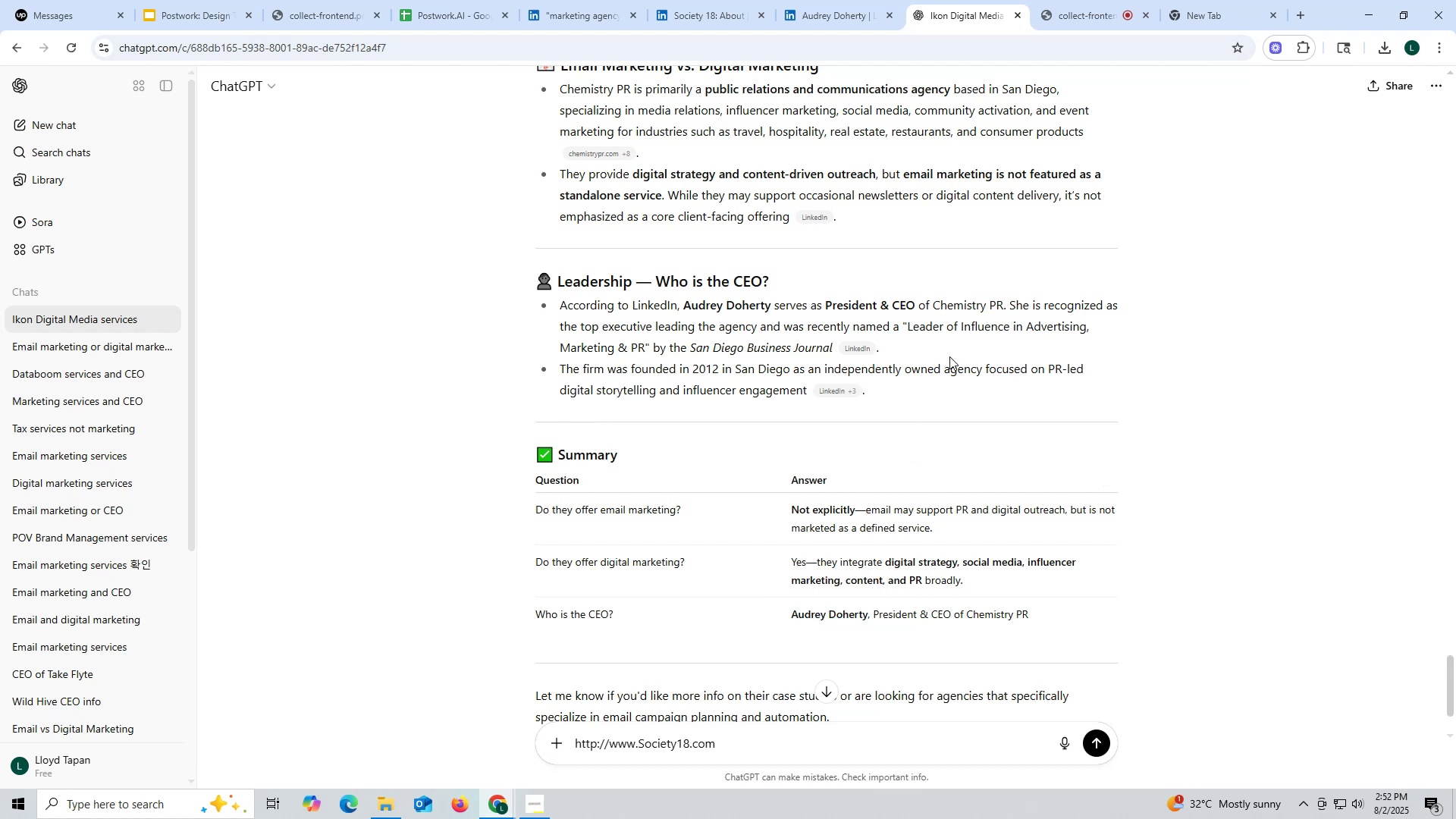 
scroll: coordinate [962, 207], scroll_direction: up, amount: 4.0
 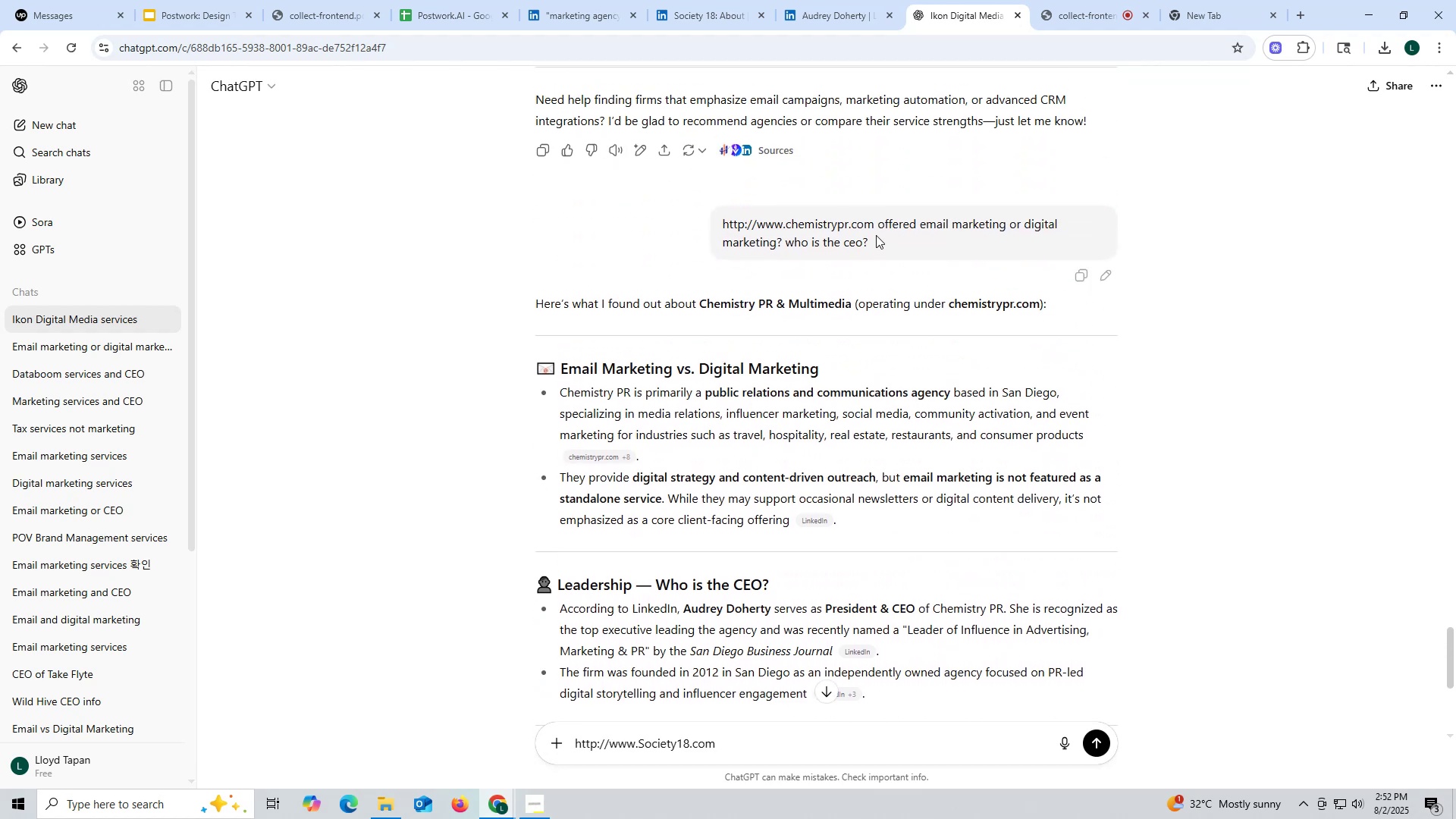 
left_click_drag(start_coordinate=[877, 226], to_coordinate=[899, 239])
 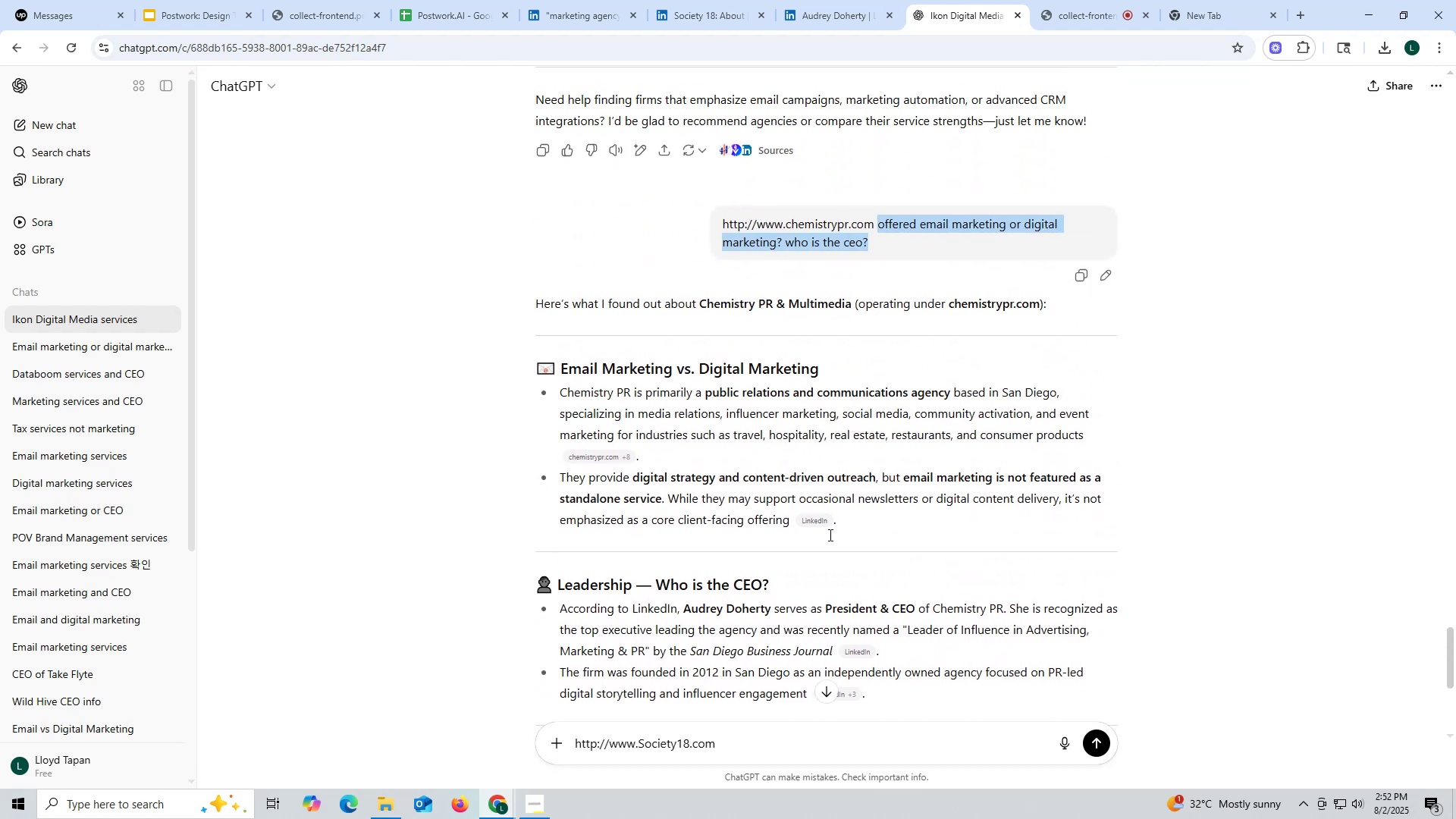 
key(Control+ControlLeft)
 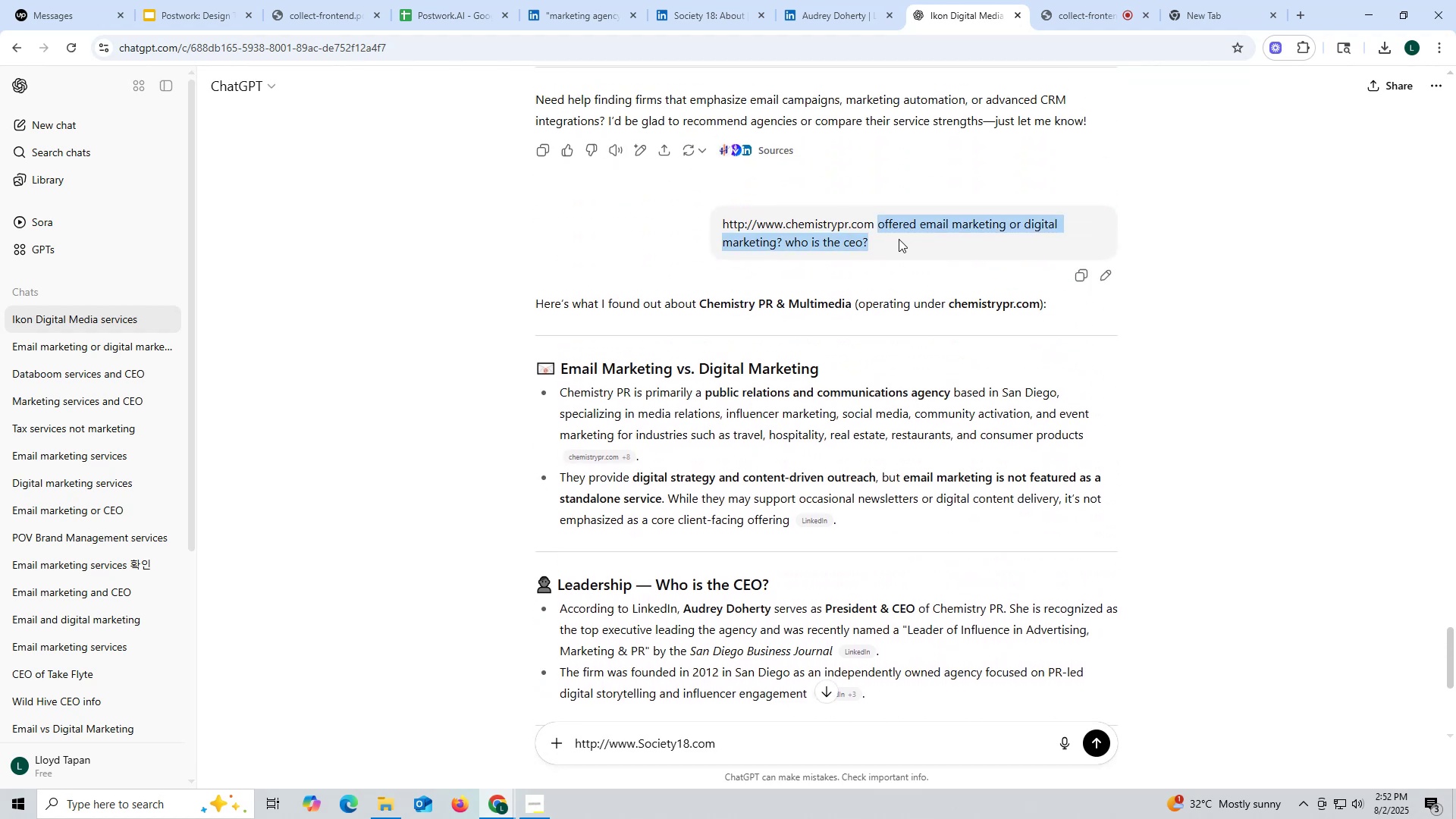 
key(Control+C)
 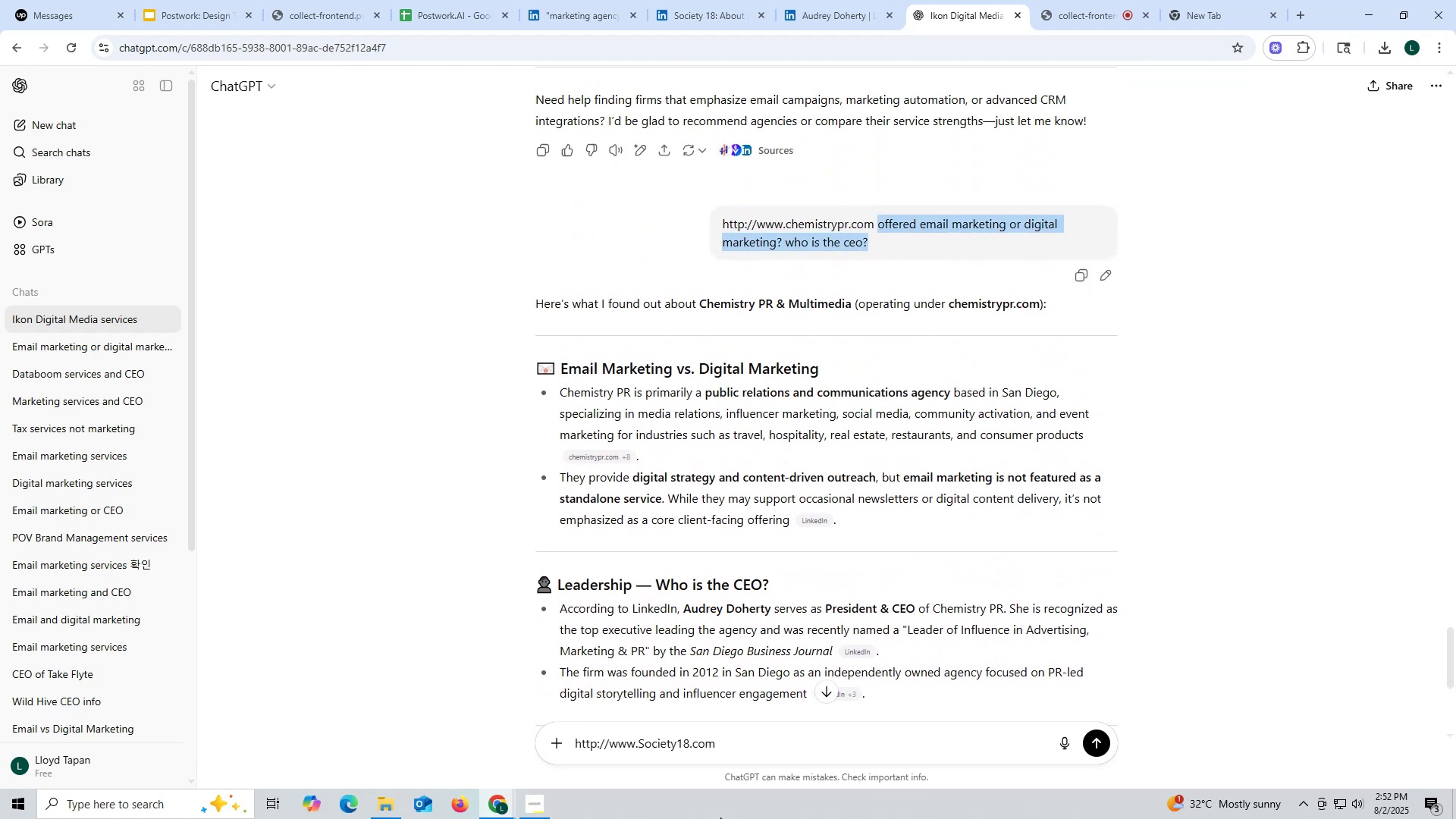 
left_click([758, 730])
 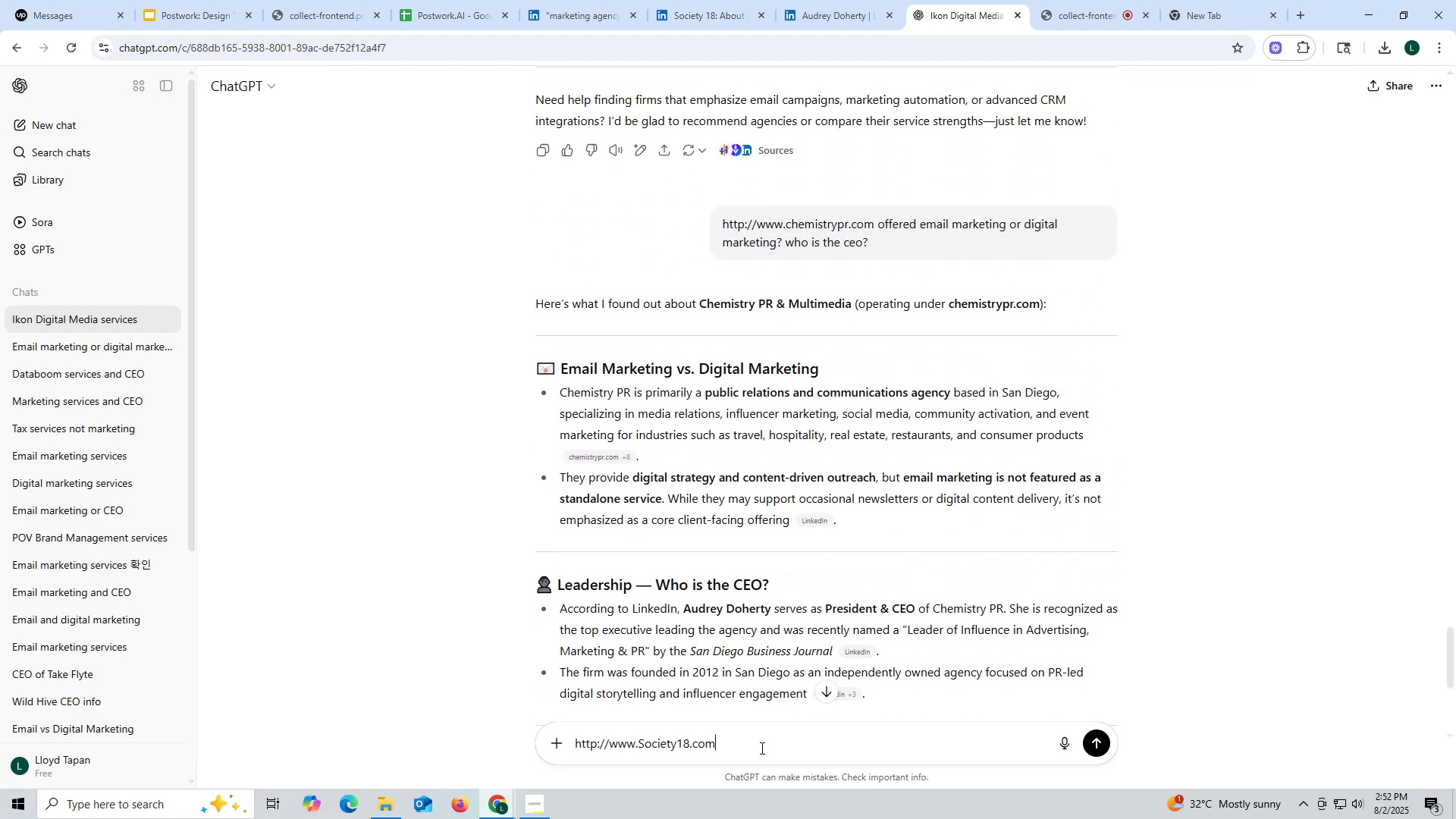 
key(Space)
 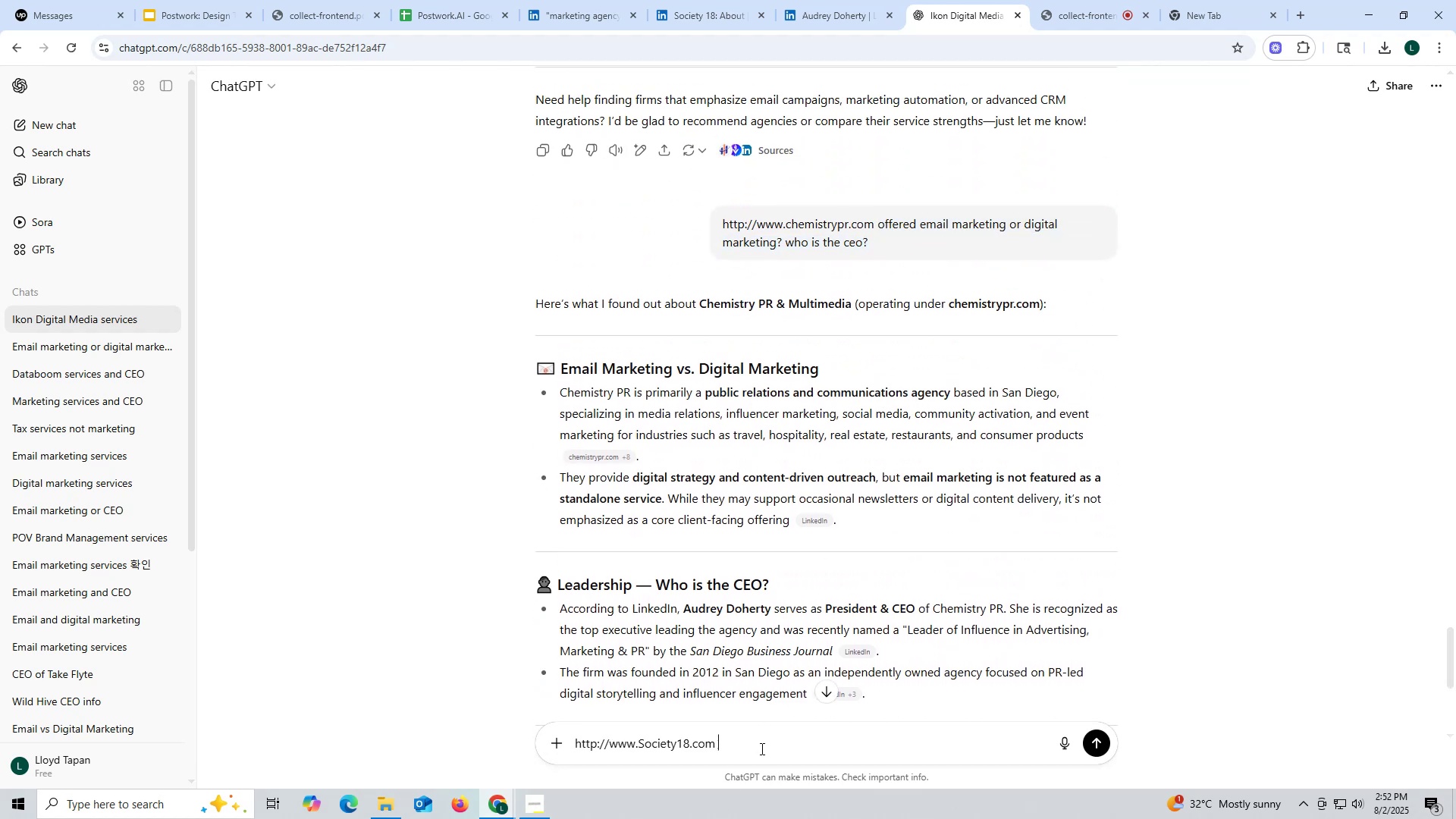 
key(Control+ControlLeft)
 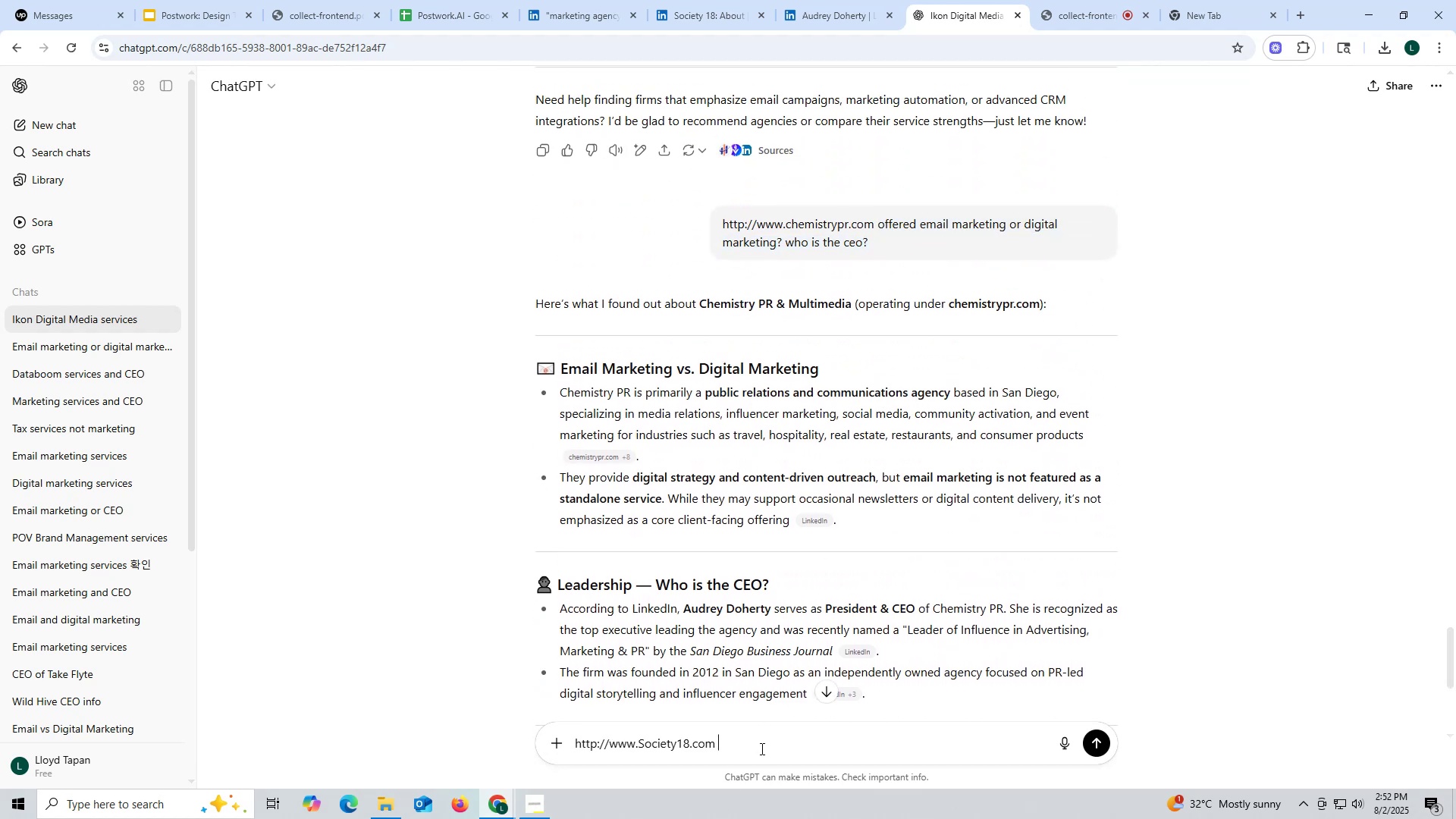 
key(Control+V)
 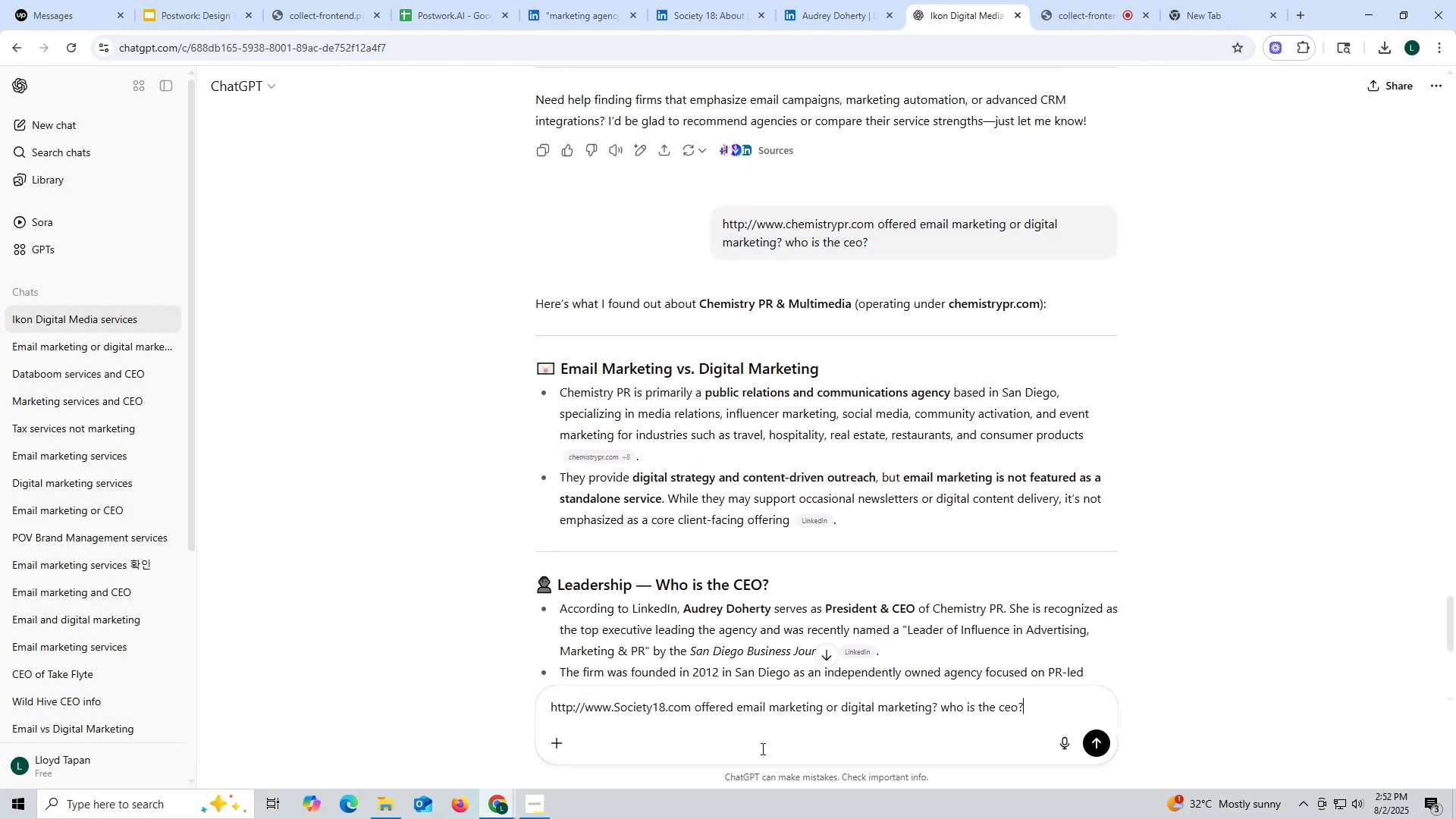 
key(Enter)
 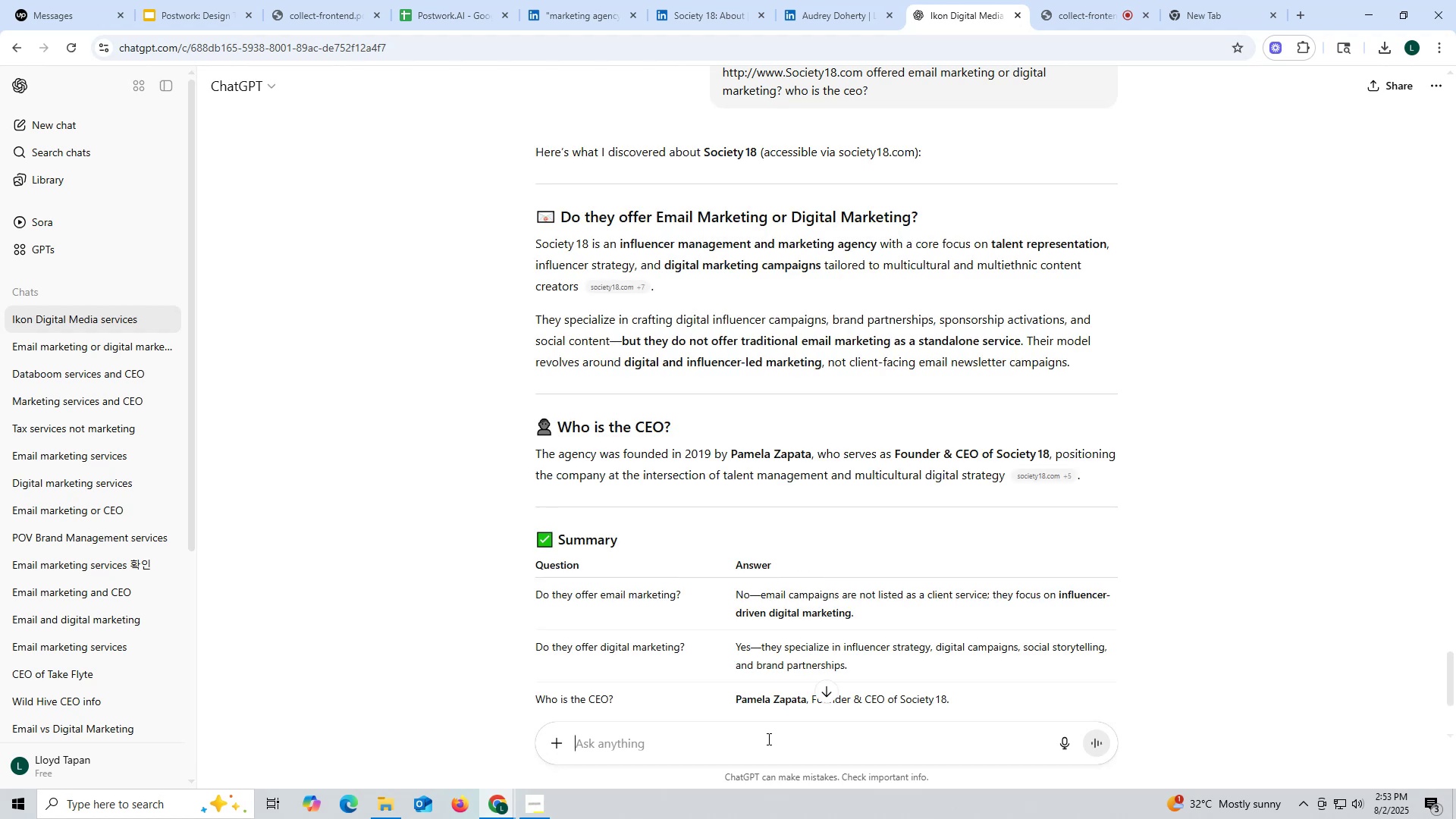 
wait(13.91)
 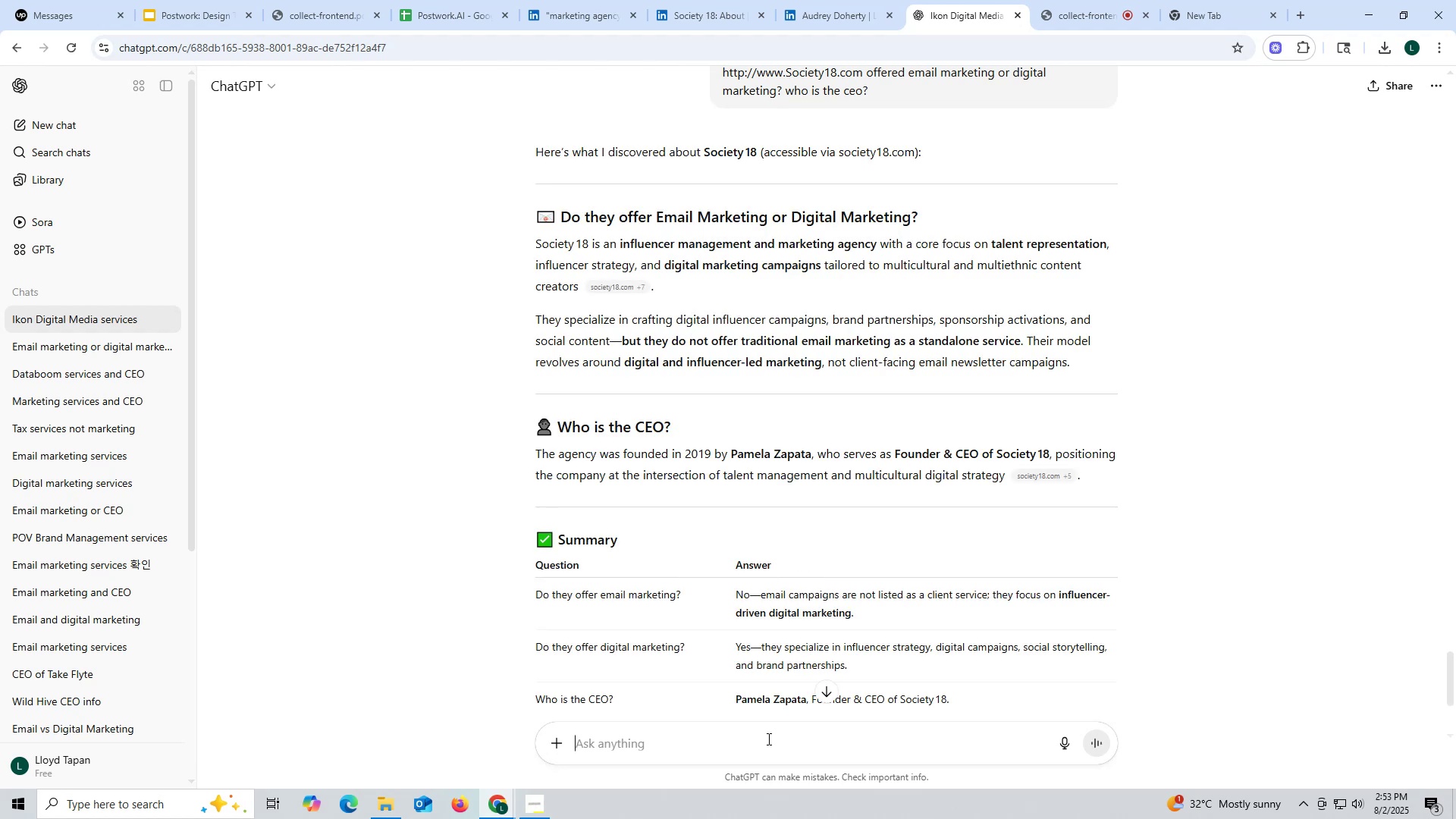 
left_click_drag(start_coordinate=[733, 453], to_coordinate=[808, 452])
 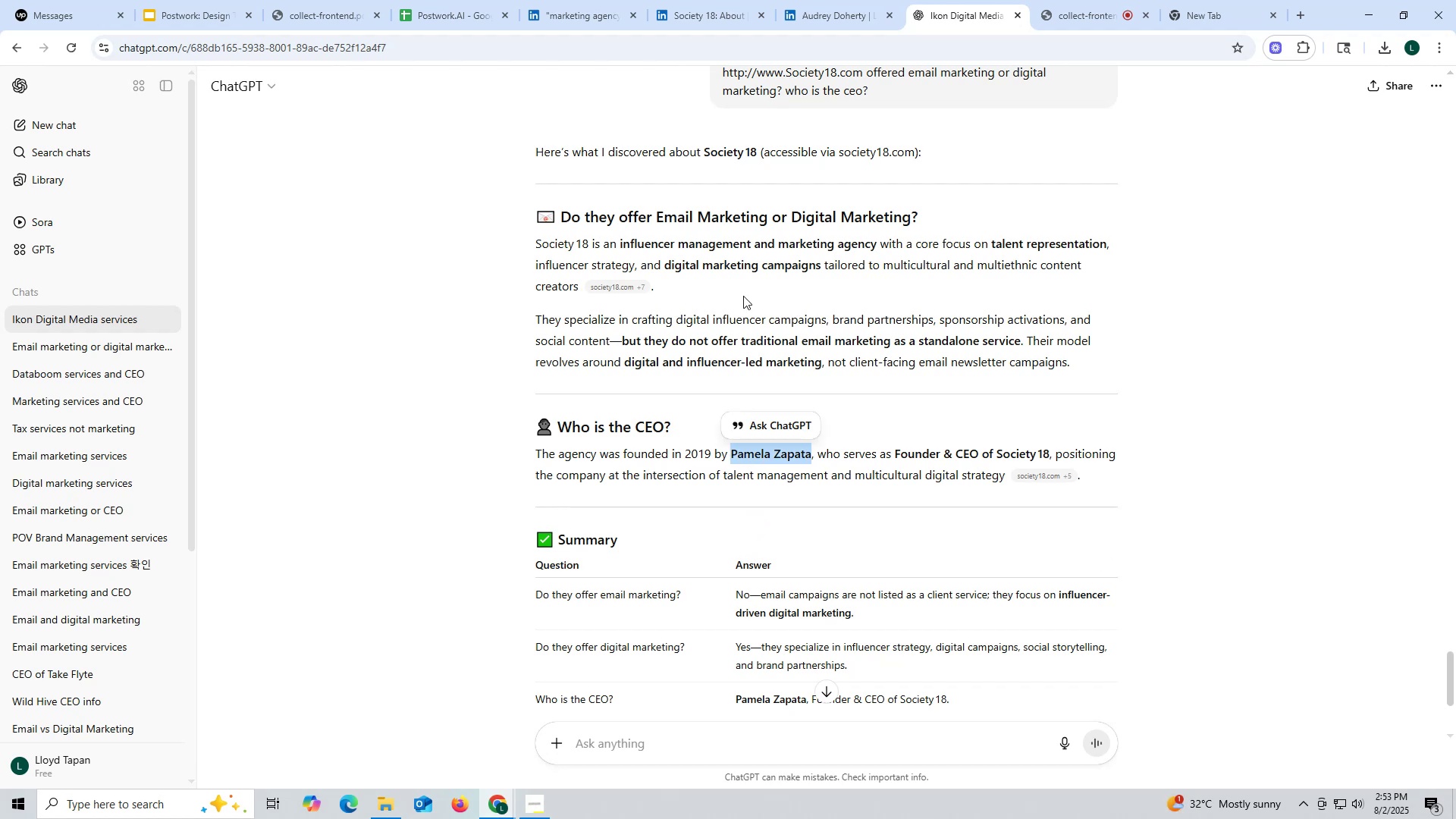 
key(Control+C)
 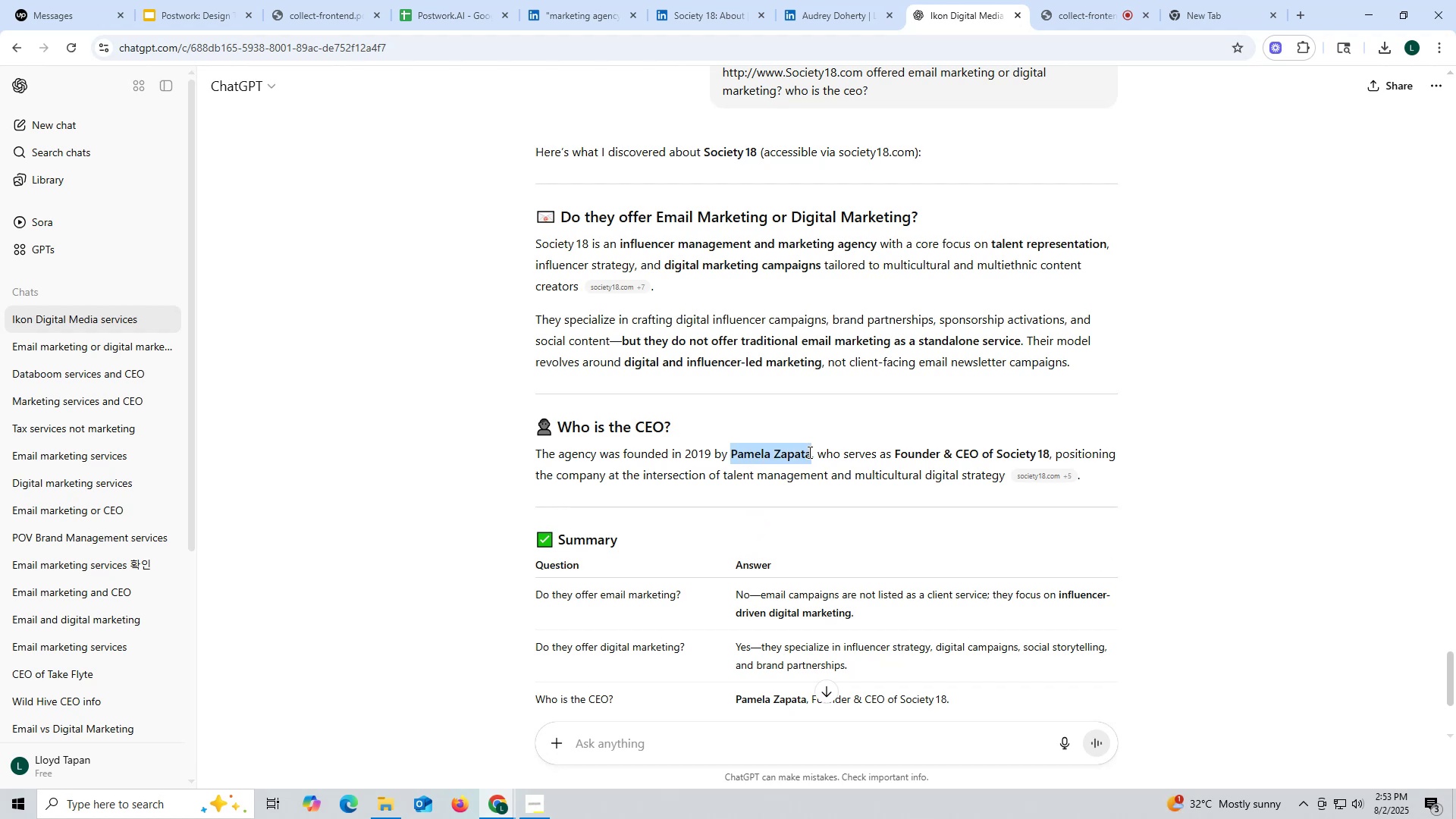 
key(Control+ControlLeft)
 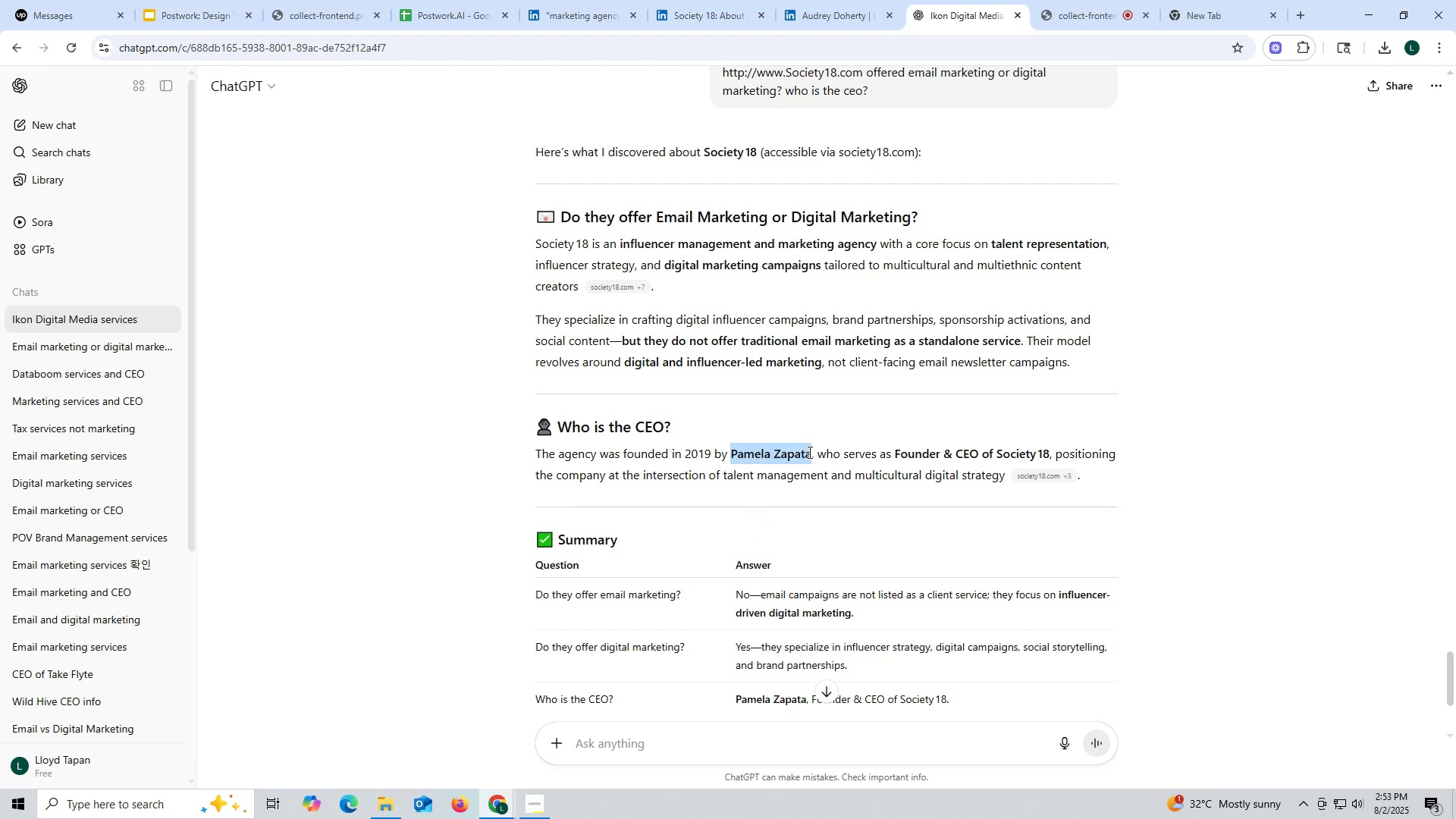 
key(Control+C)
 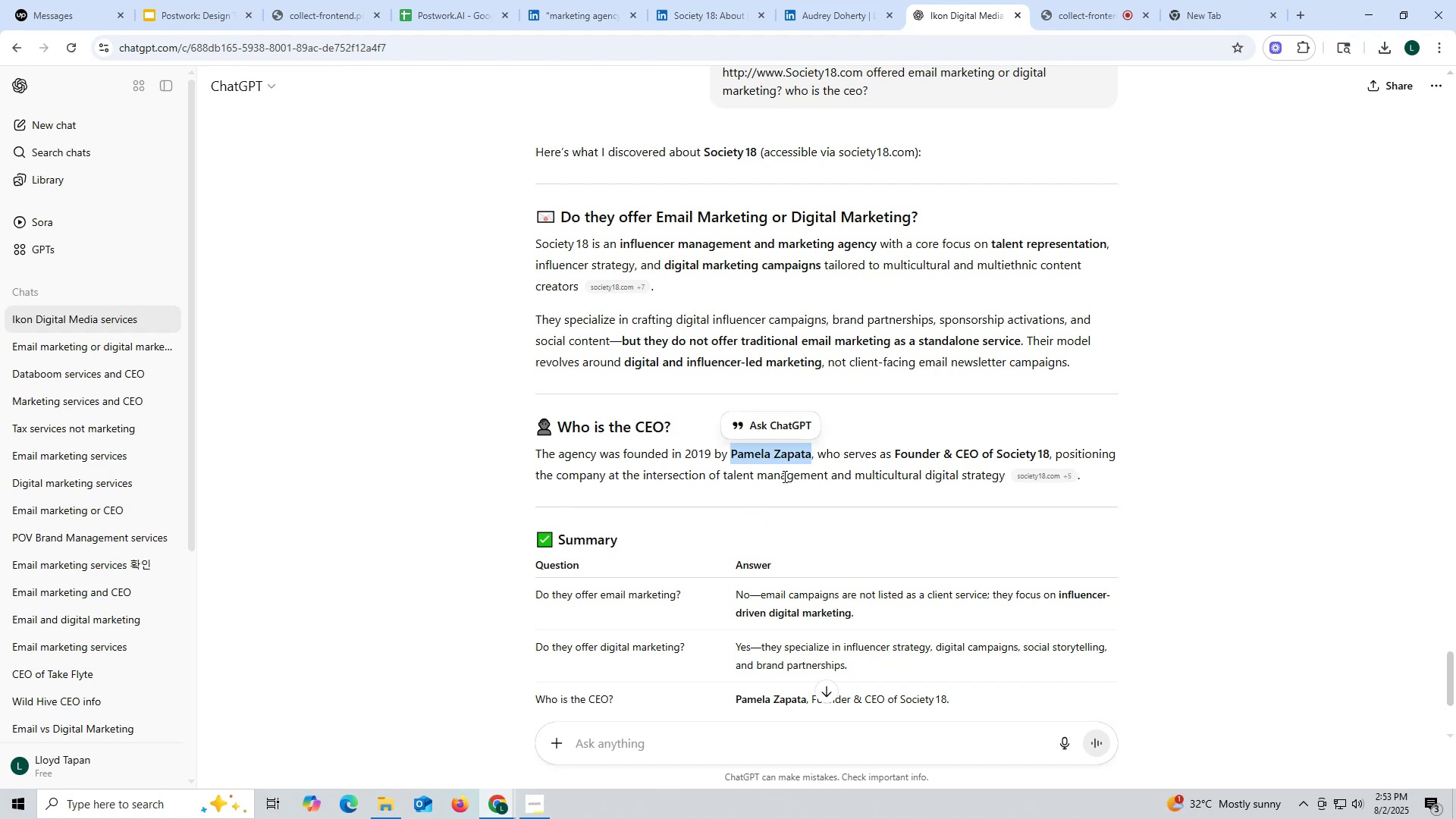 
key(Control+ControlLeft)
 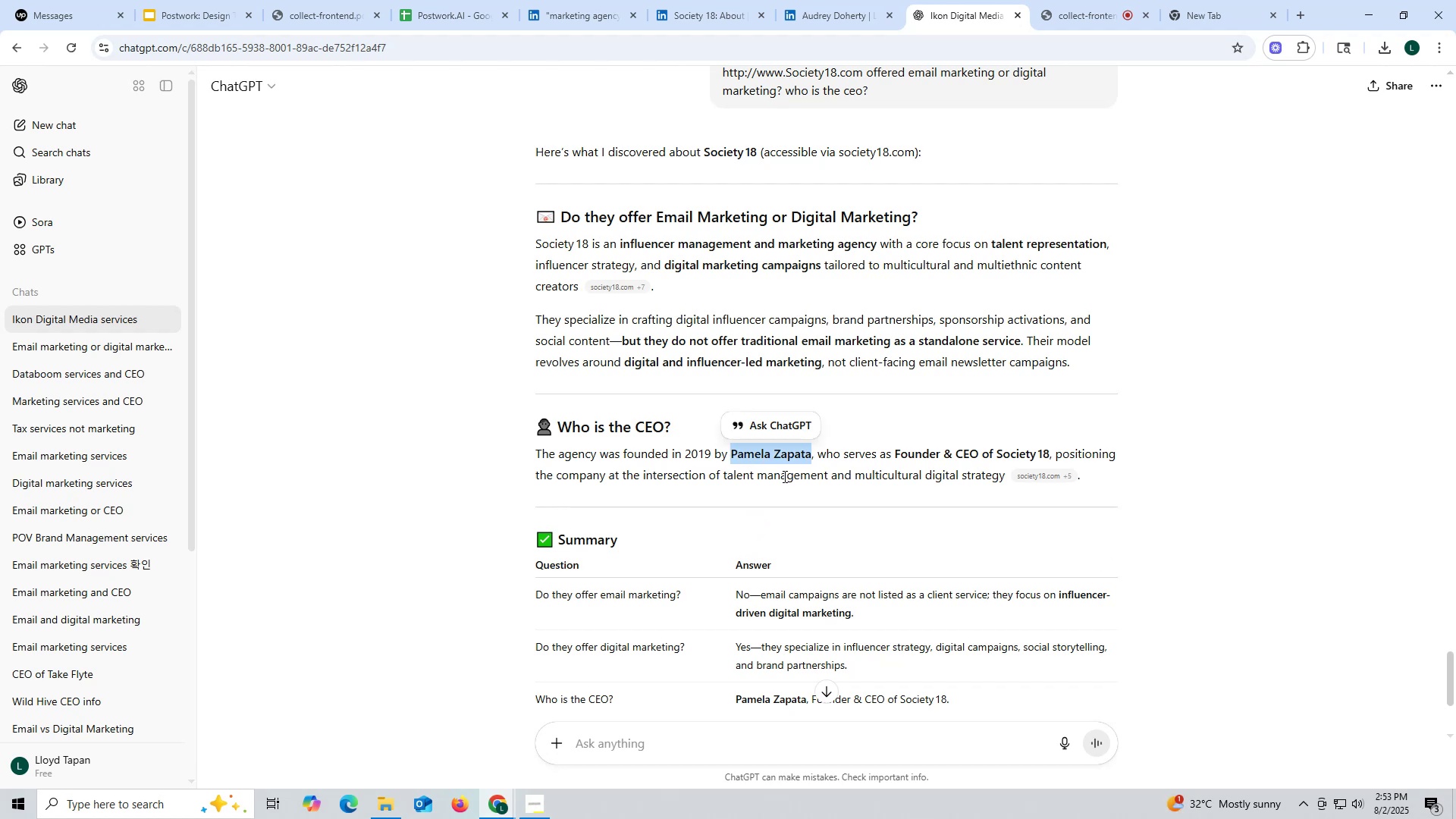 
key(Control+C)
 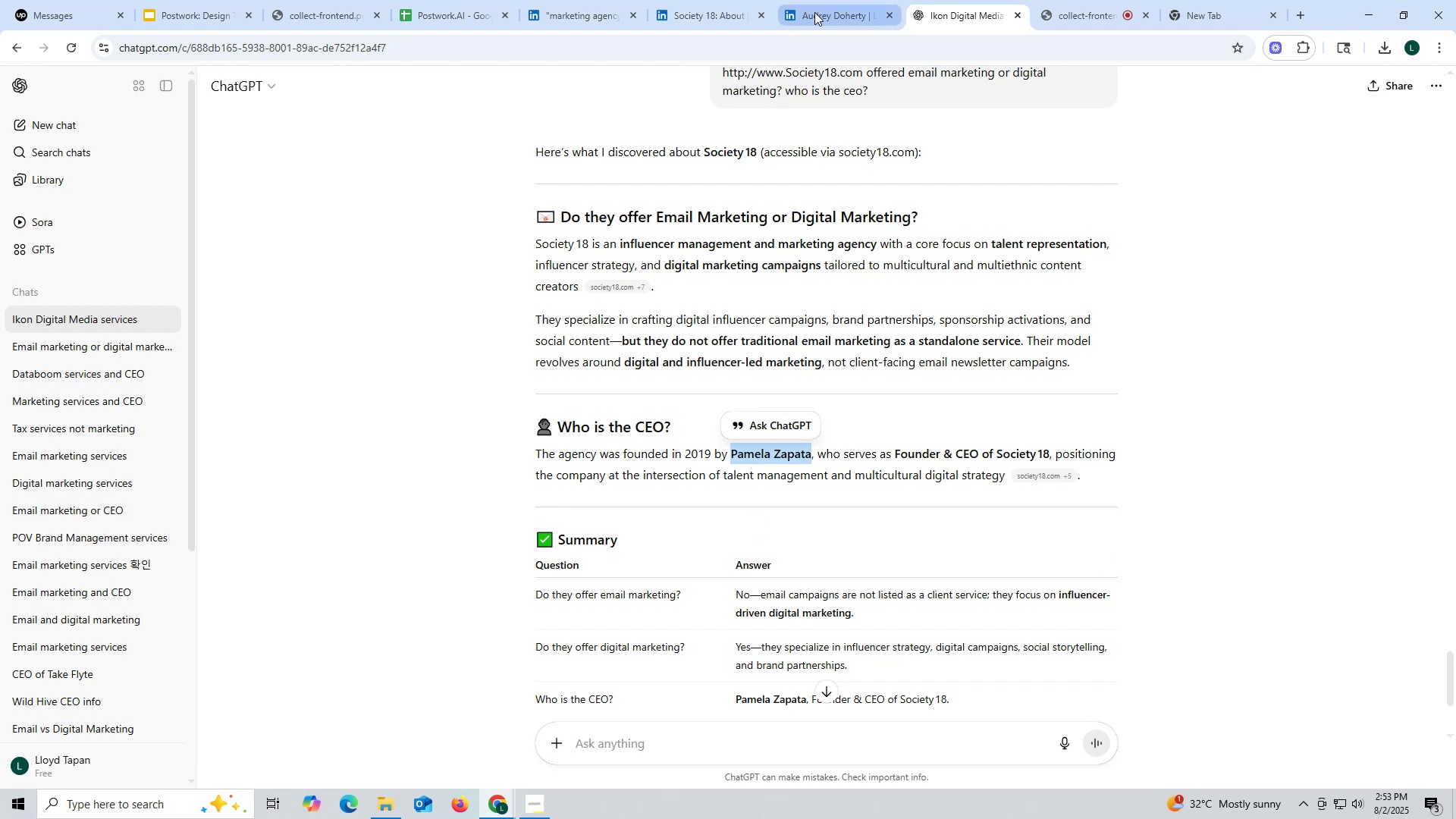 
left_click([814, 12])
 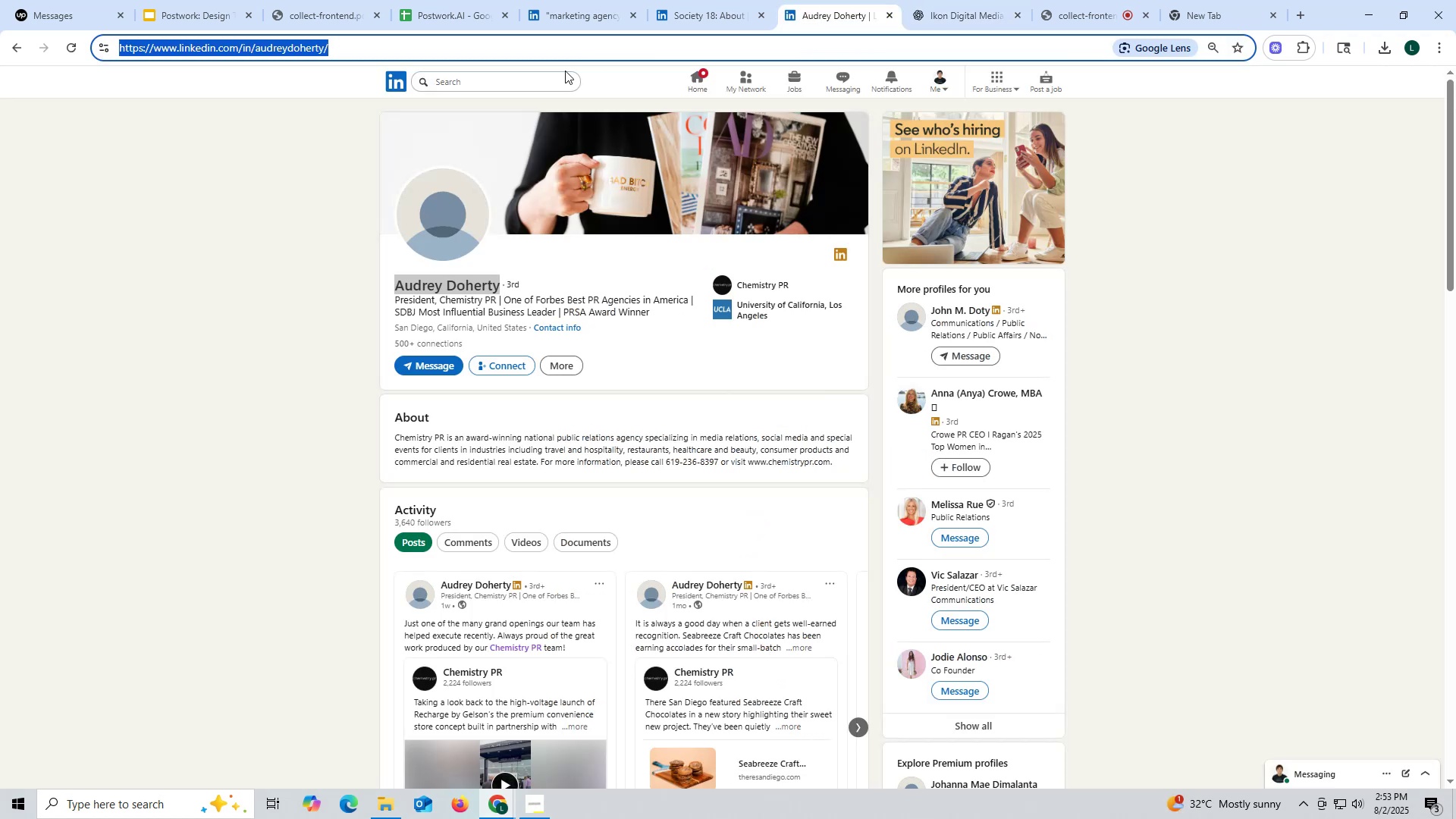 
key(Control+ControlLeft)
 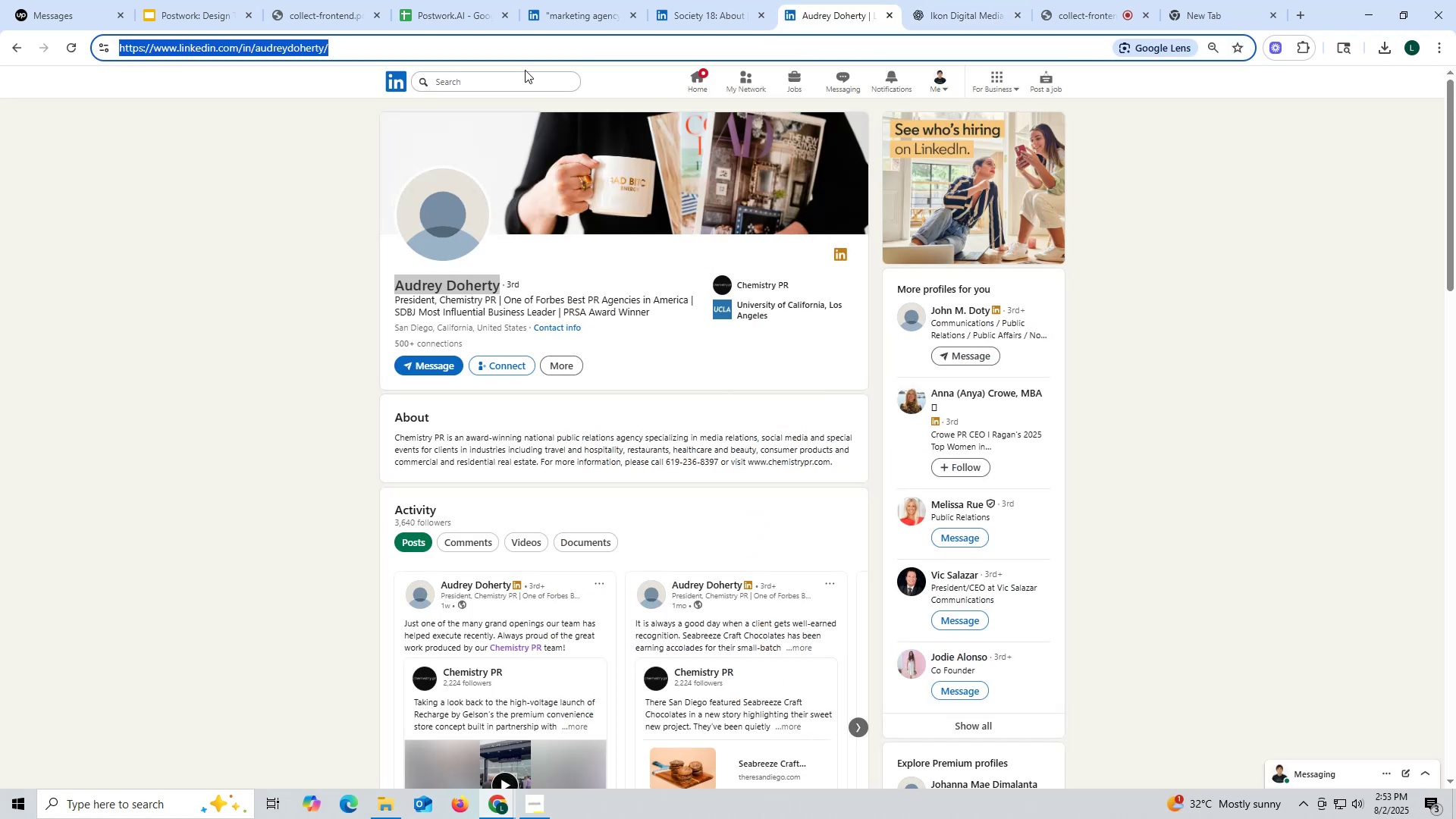 
key(Control+V)
 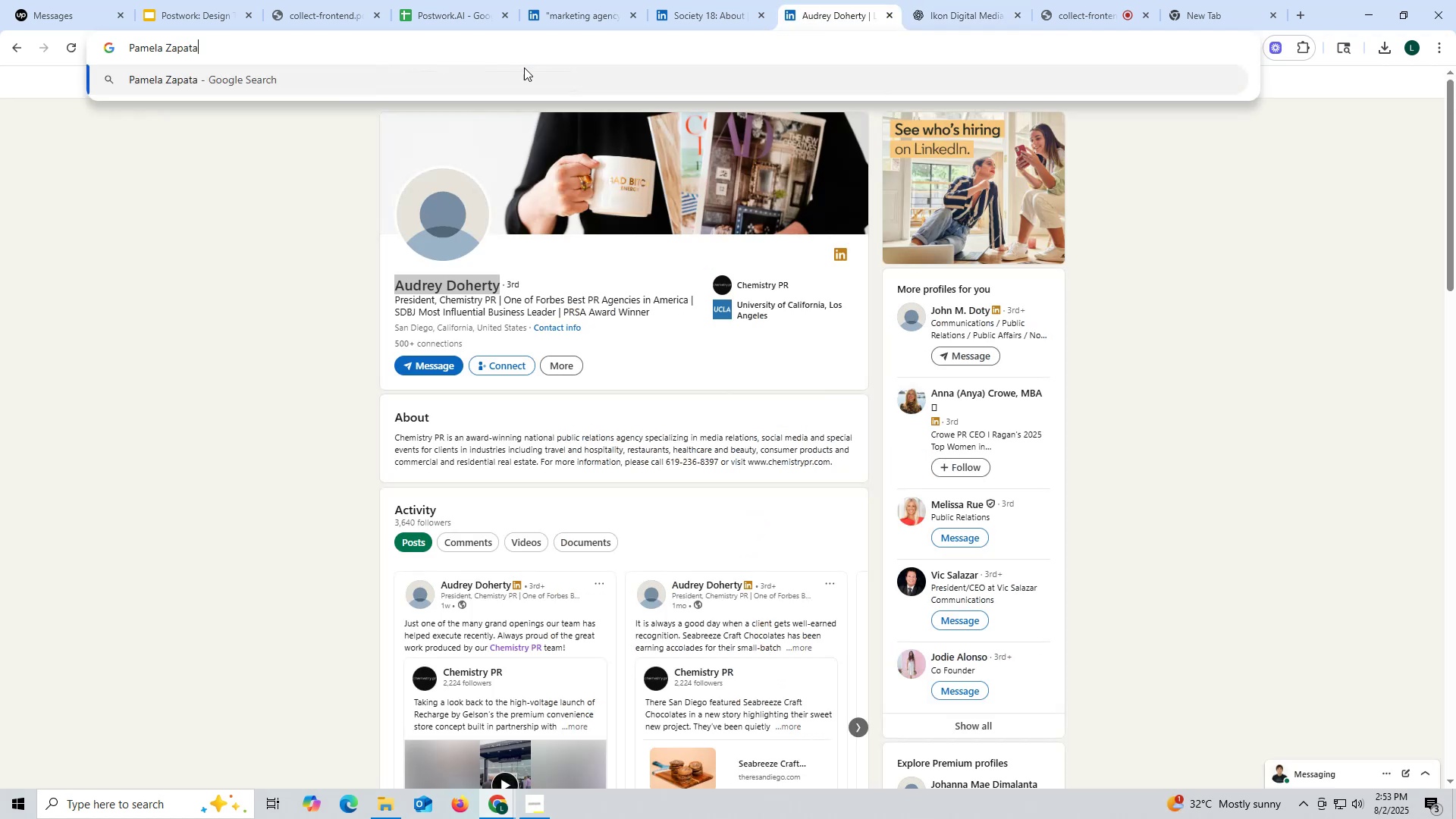 
key(Space)
 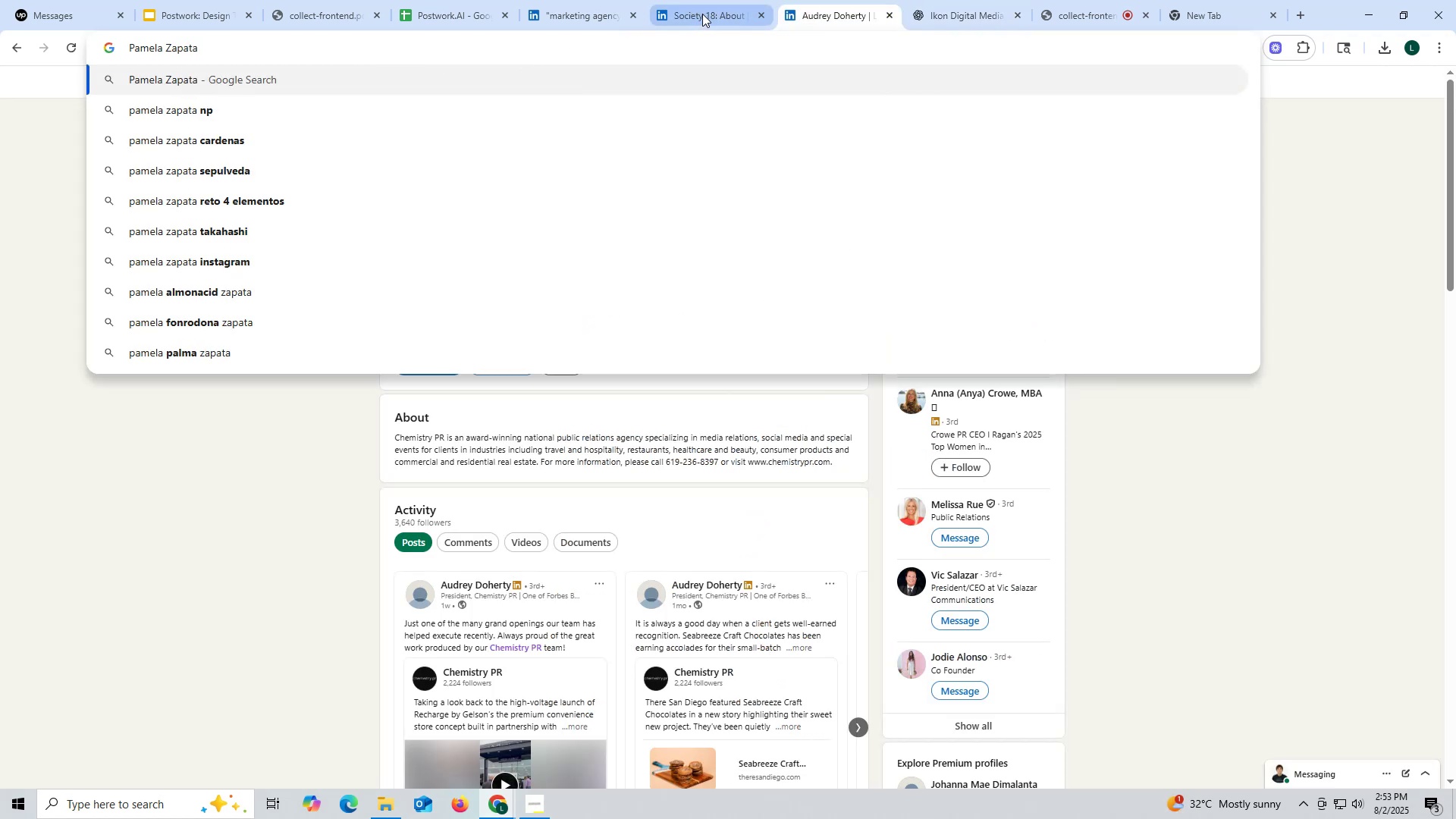 
left_click([702, 14])
 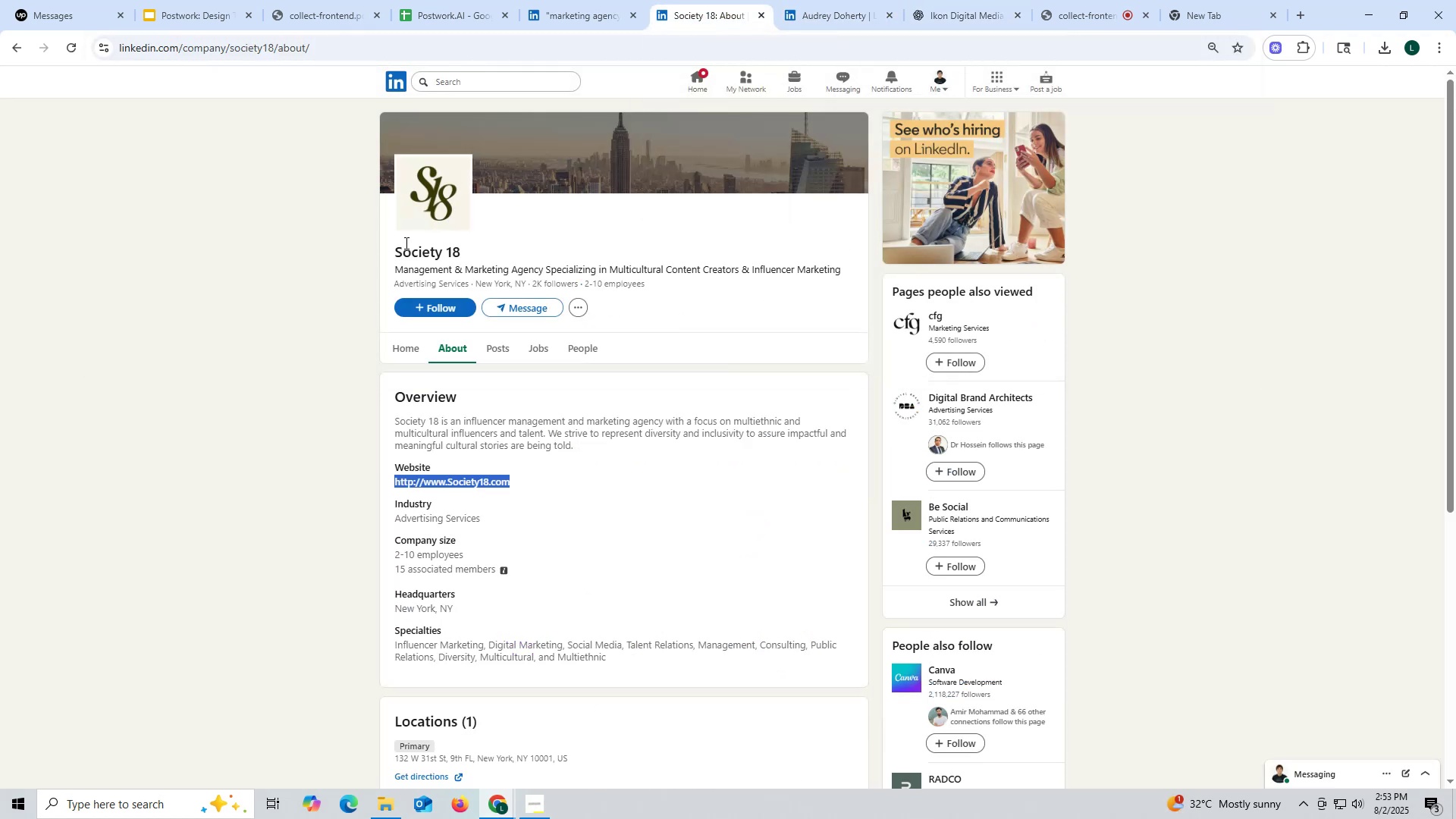 
left_click_drag(start_coordinate=[385, 245], to_coordinate=[502, 244])
 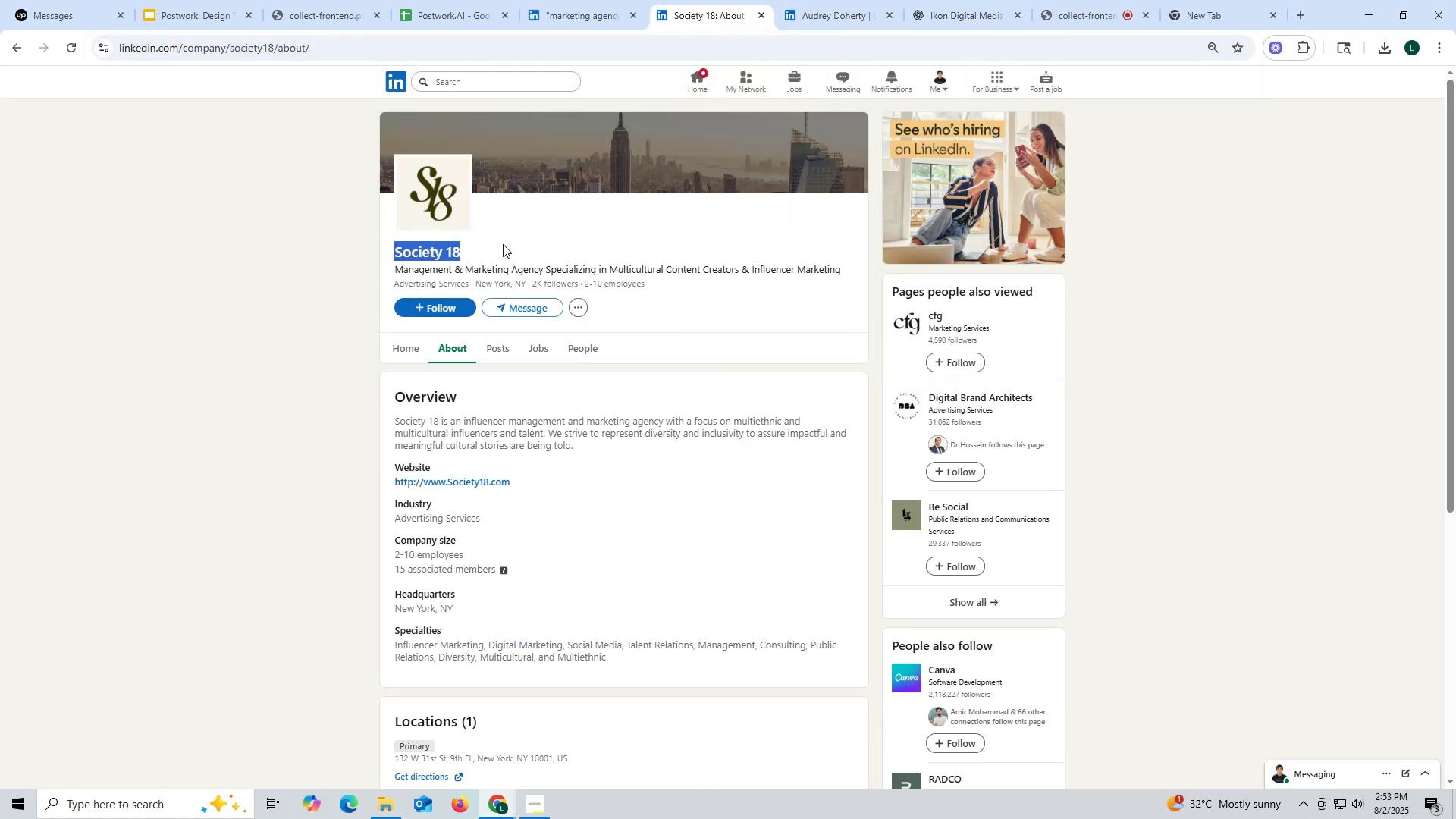 
key(Control+ControlLeft)
 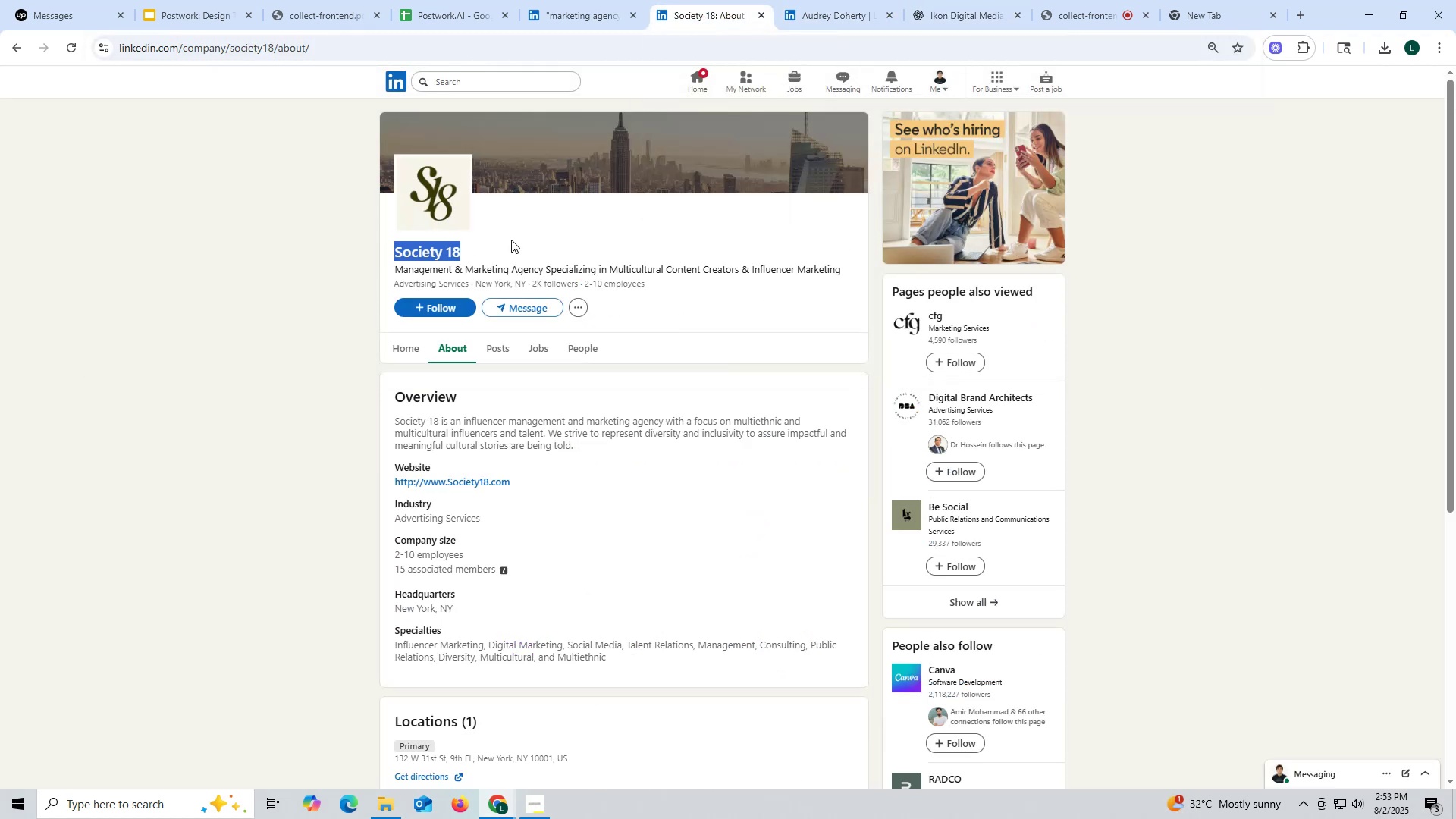 
key(Control+C)
 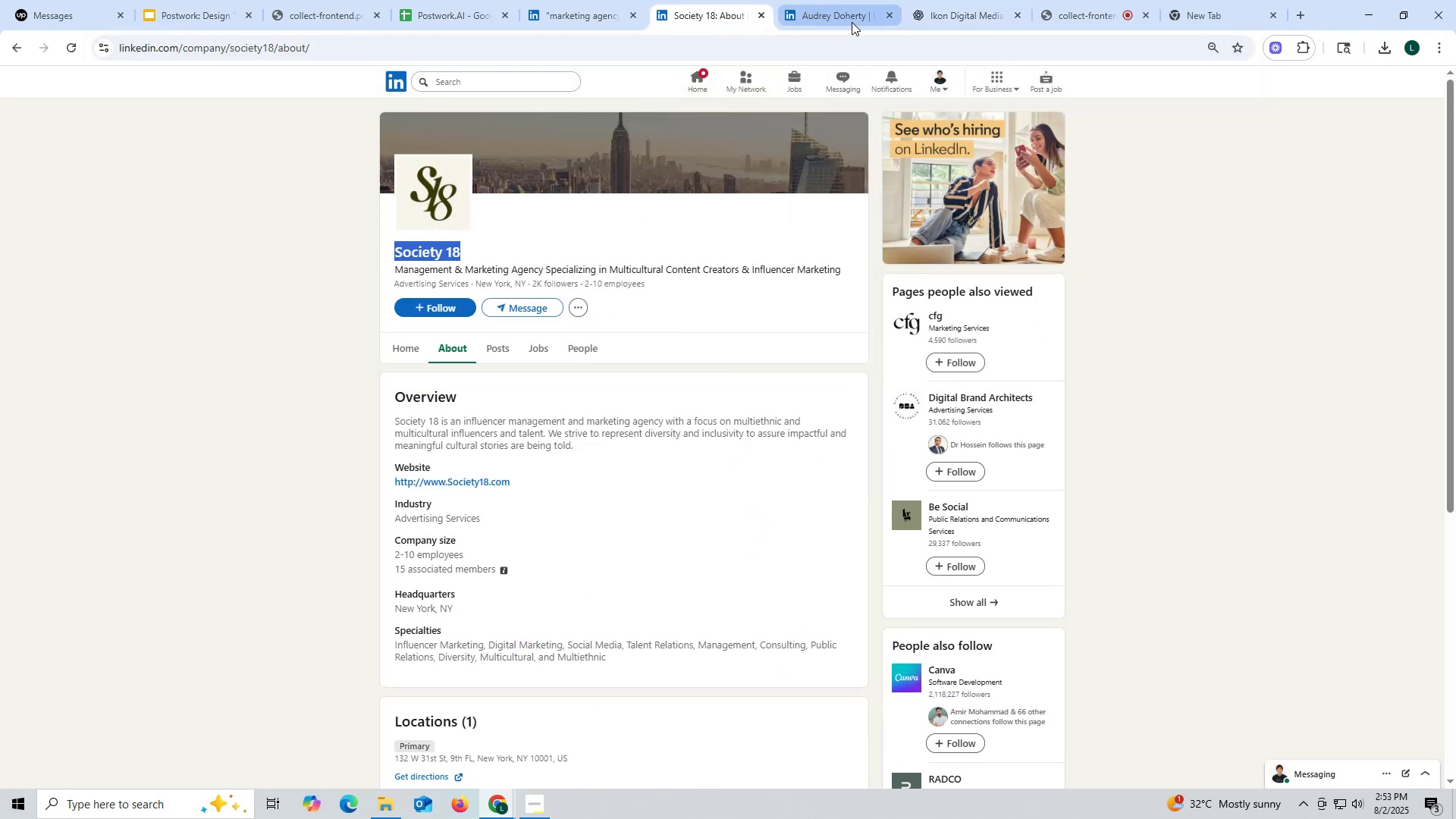 
left_click([852, 22])
 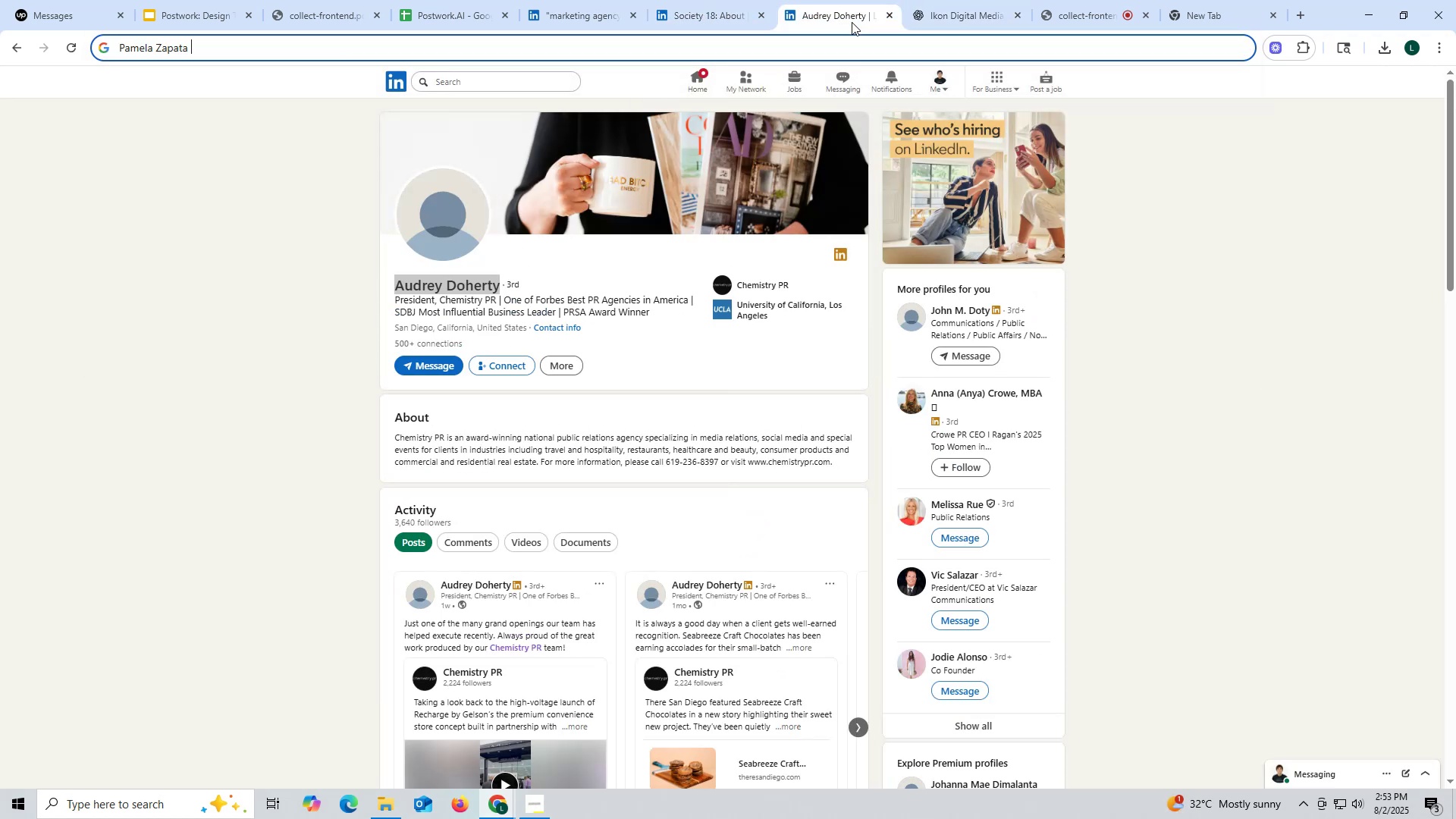 
key(Control+ControlLeft)
 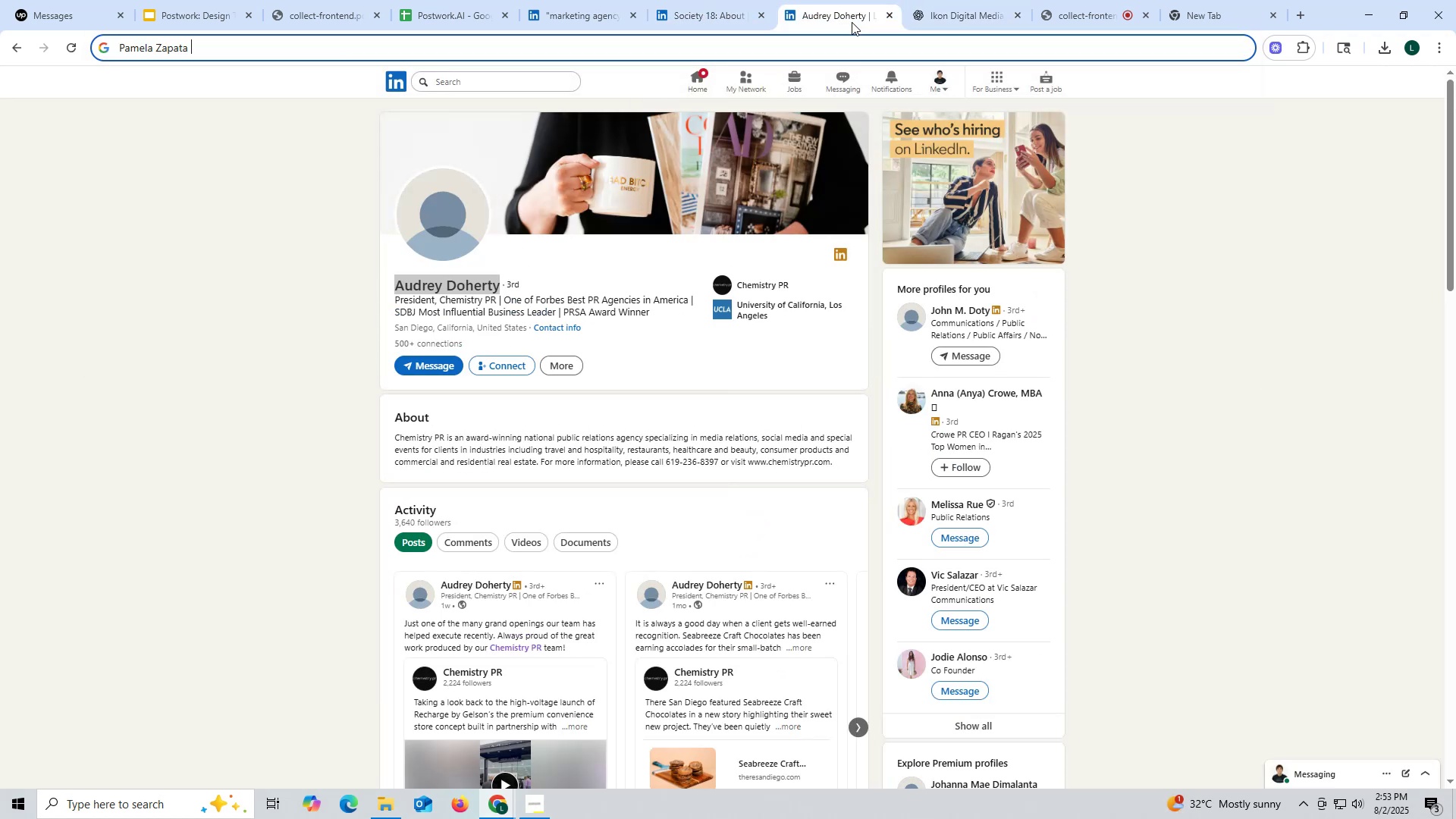 
key(Control+V)
 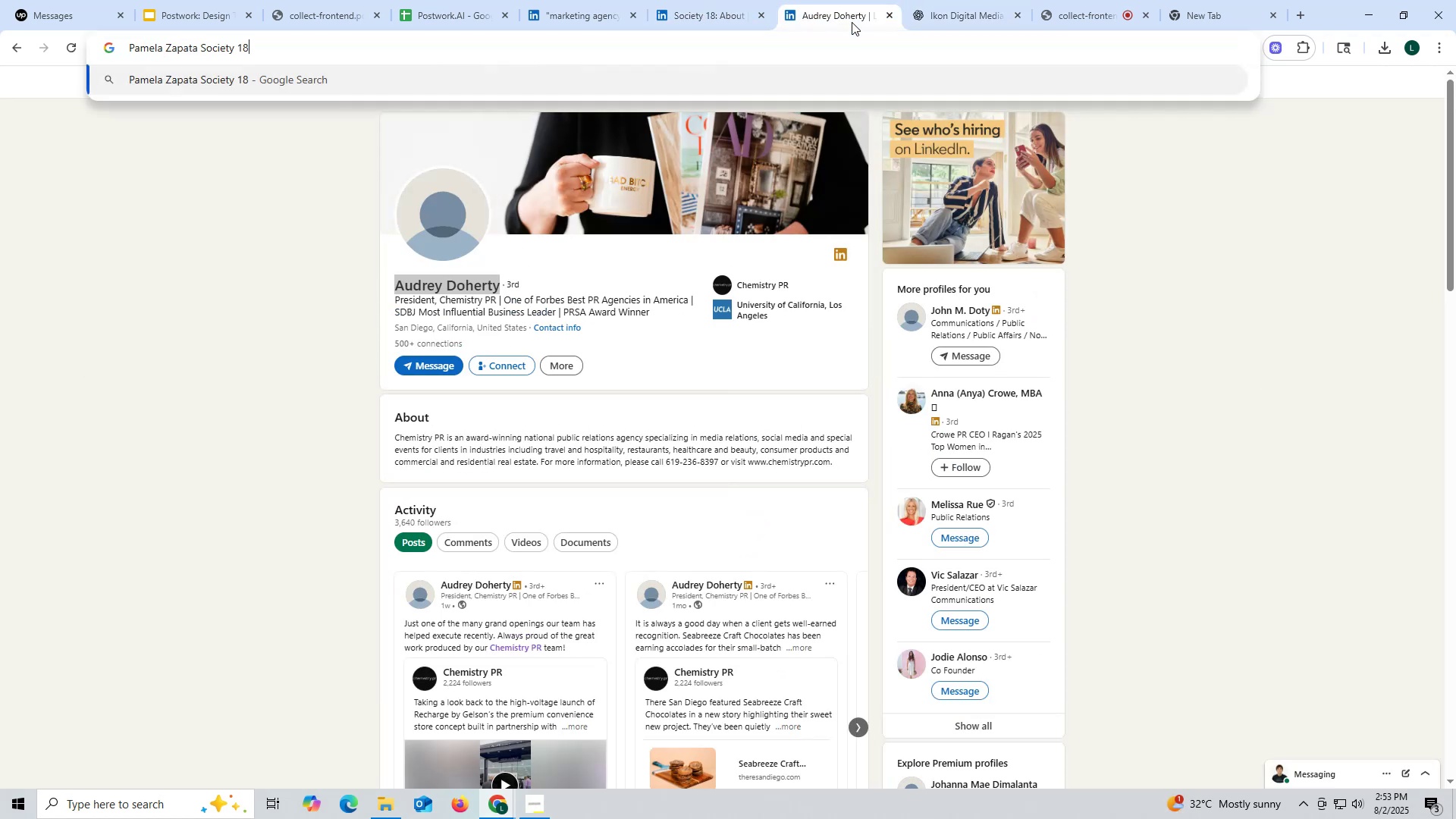 
type( linkedin)
 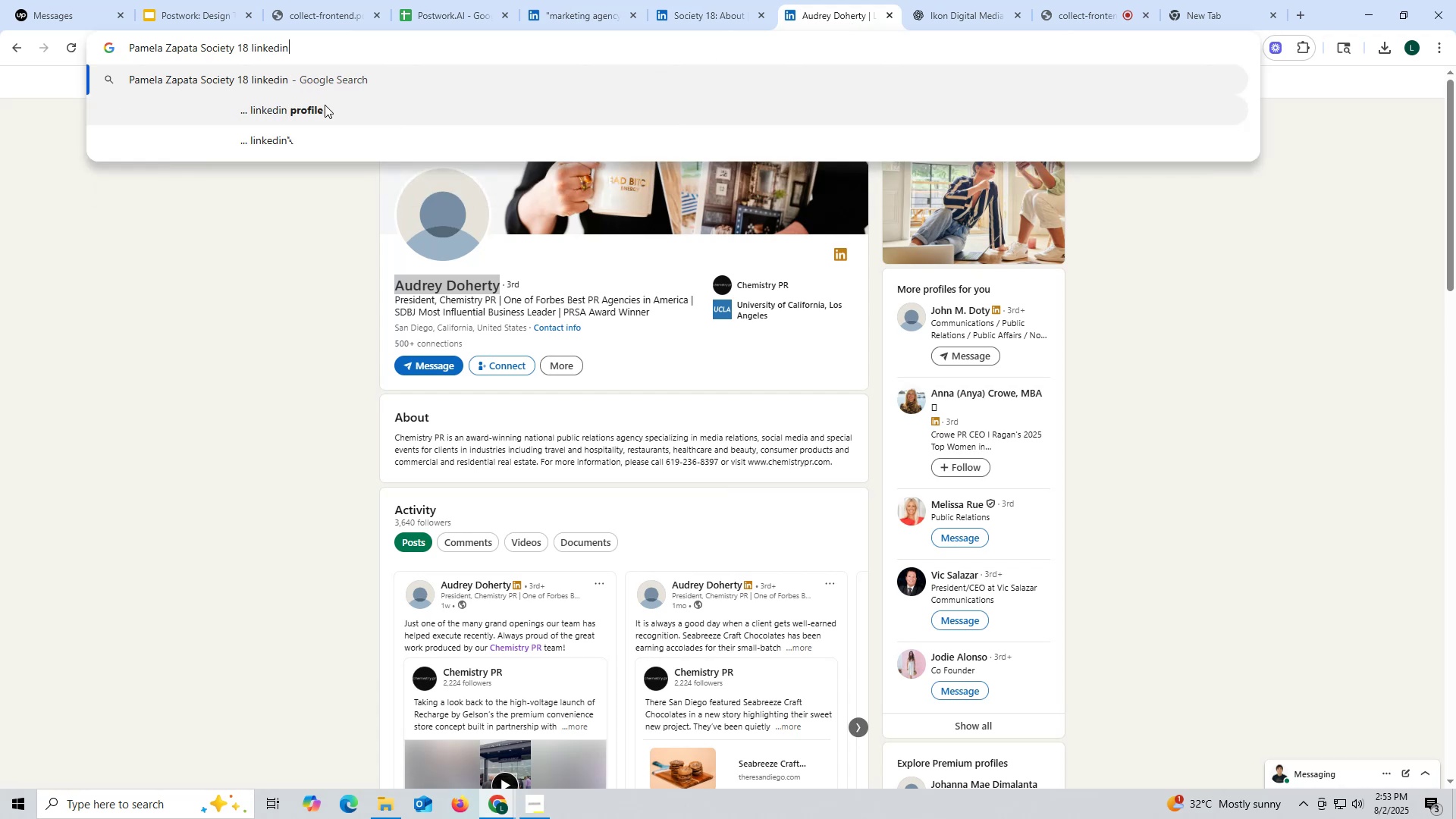 
key(Enter)
 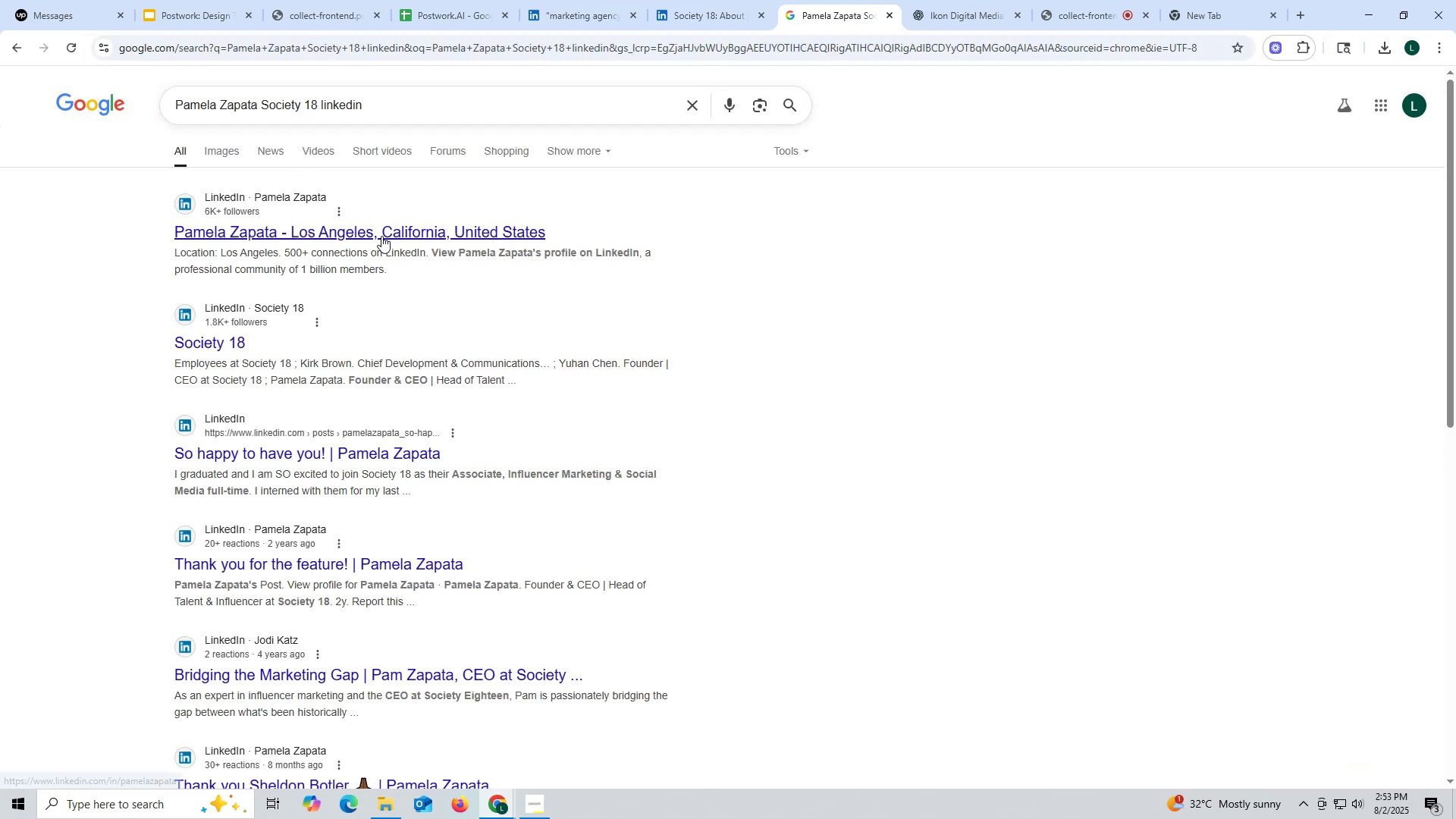 
left_click([394, 237])
 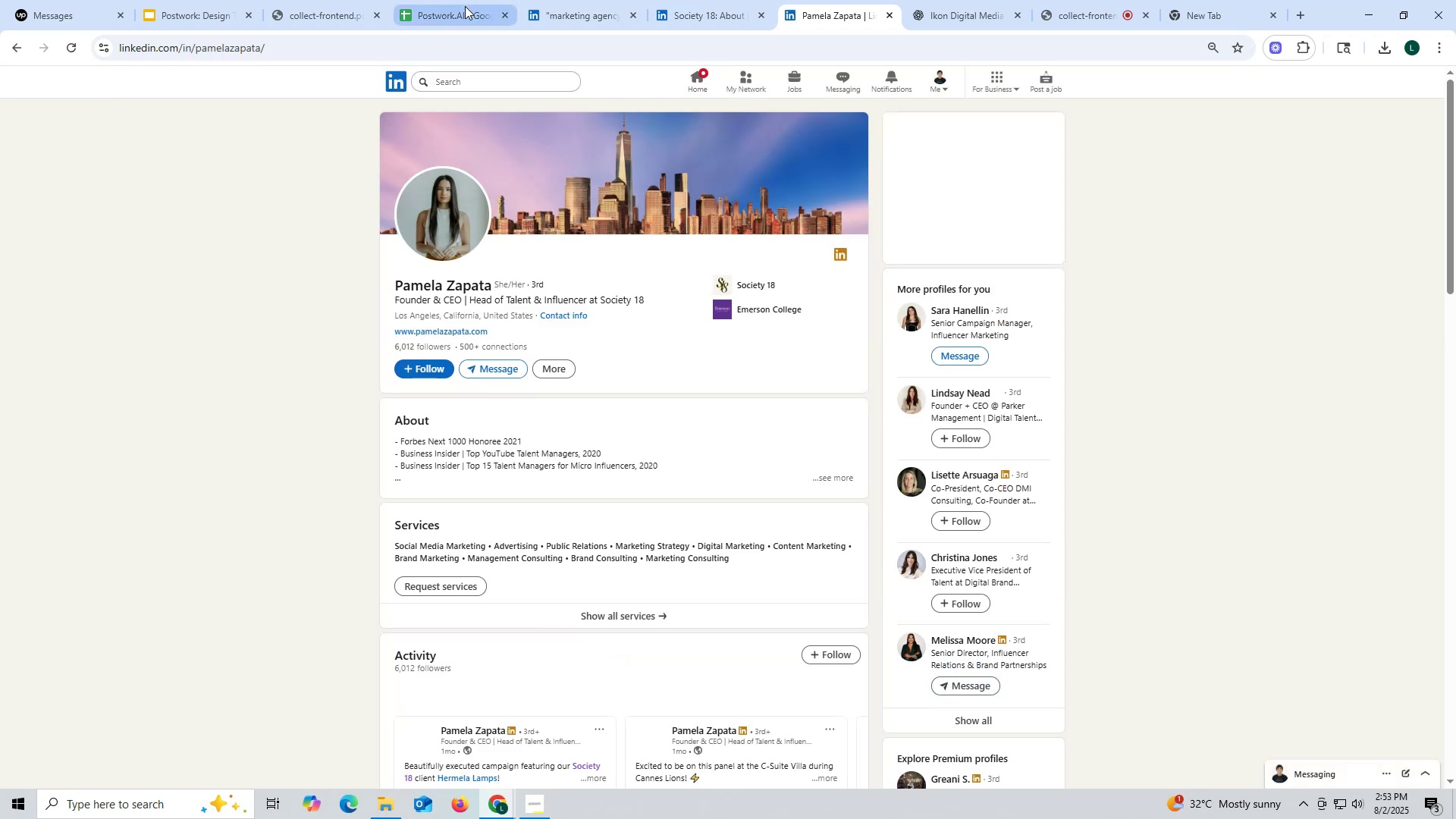 
wait(5.1)
 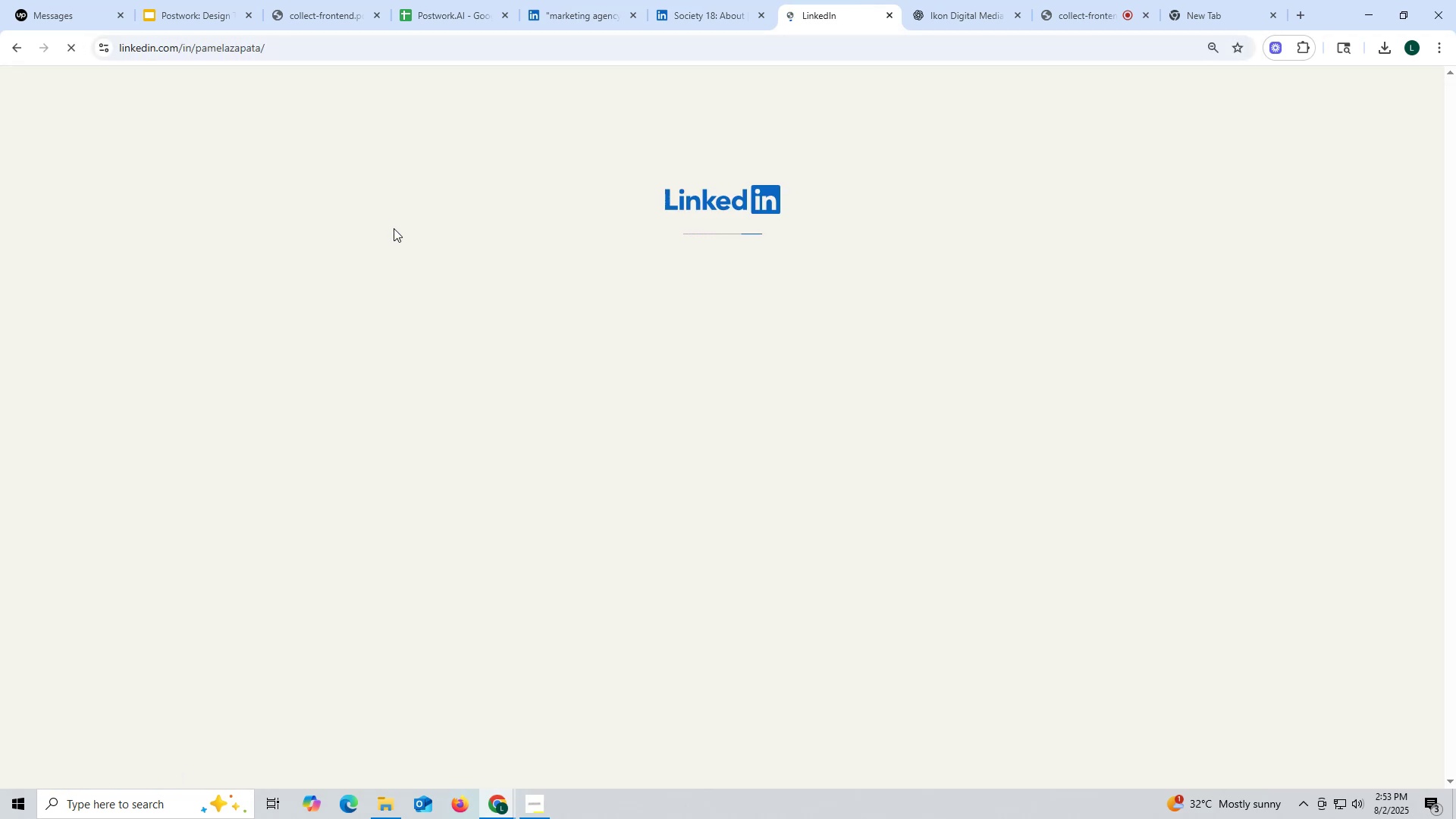 
left_click([711, 21])
 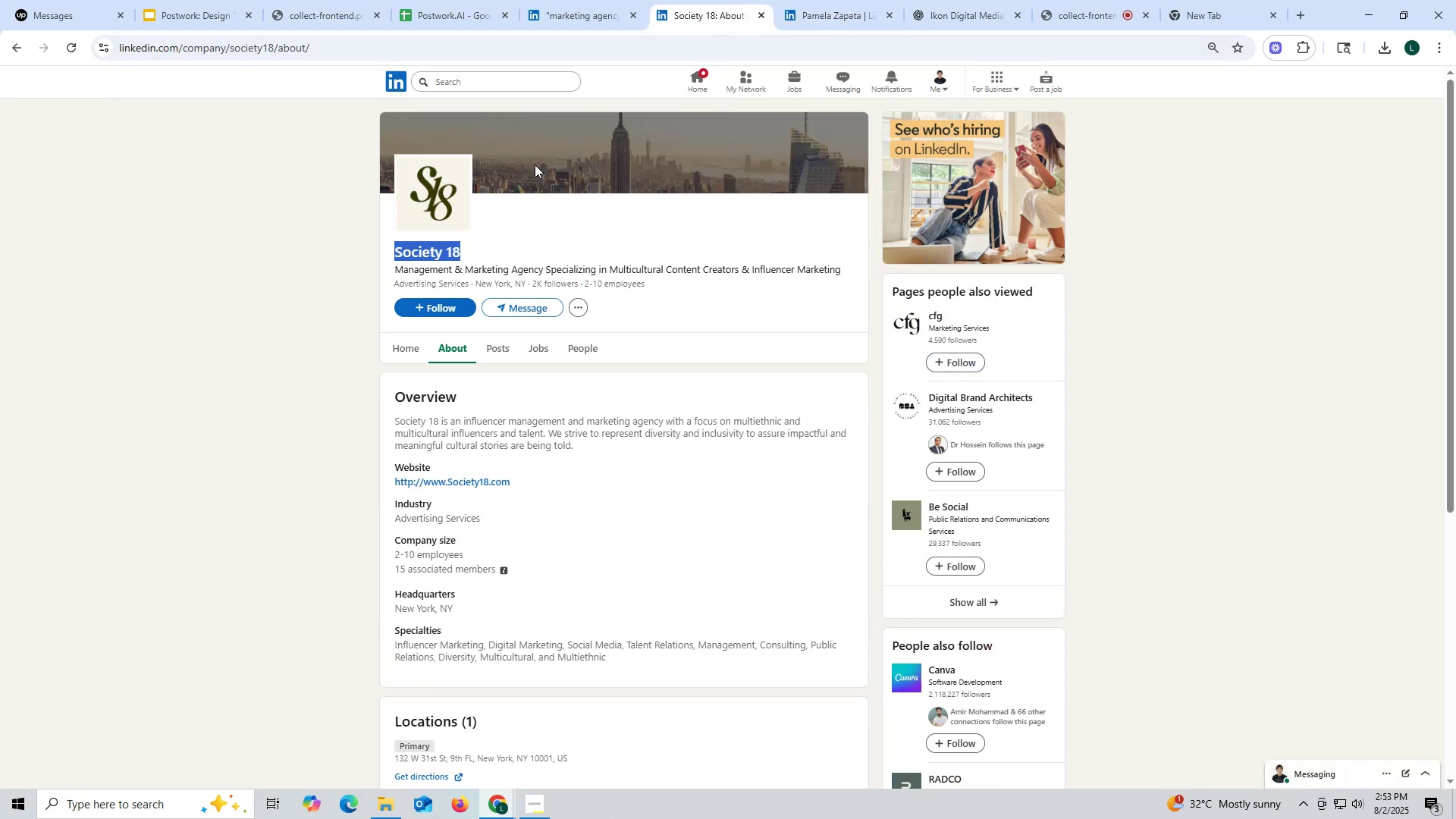 
key(Control+ControlLeft)
 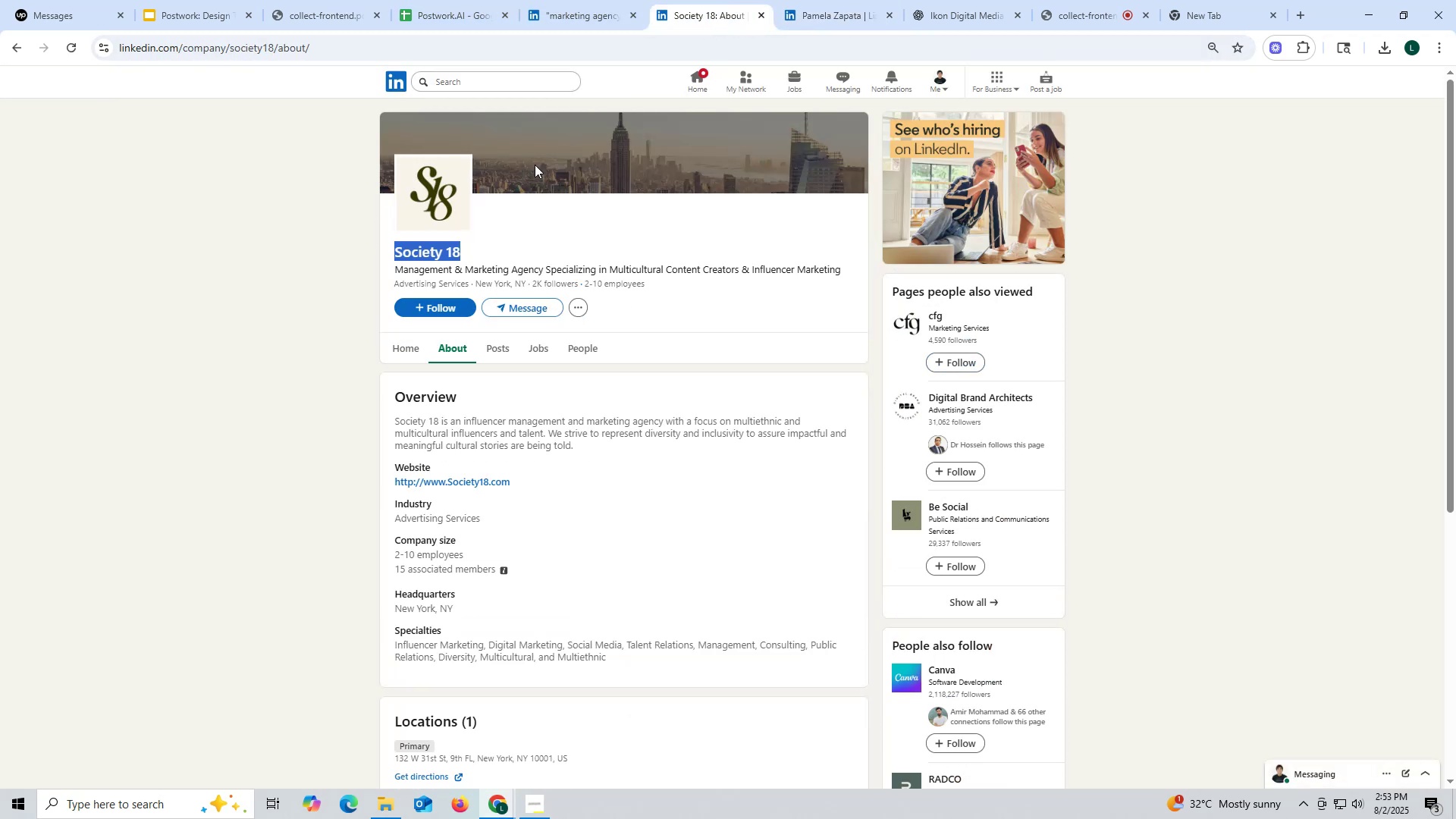 
key(Control+C)
 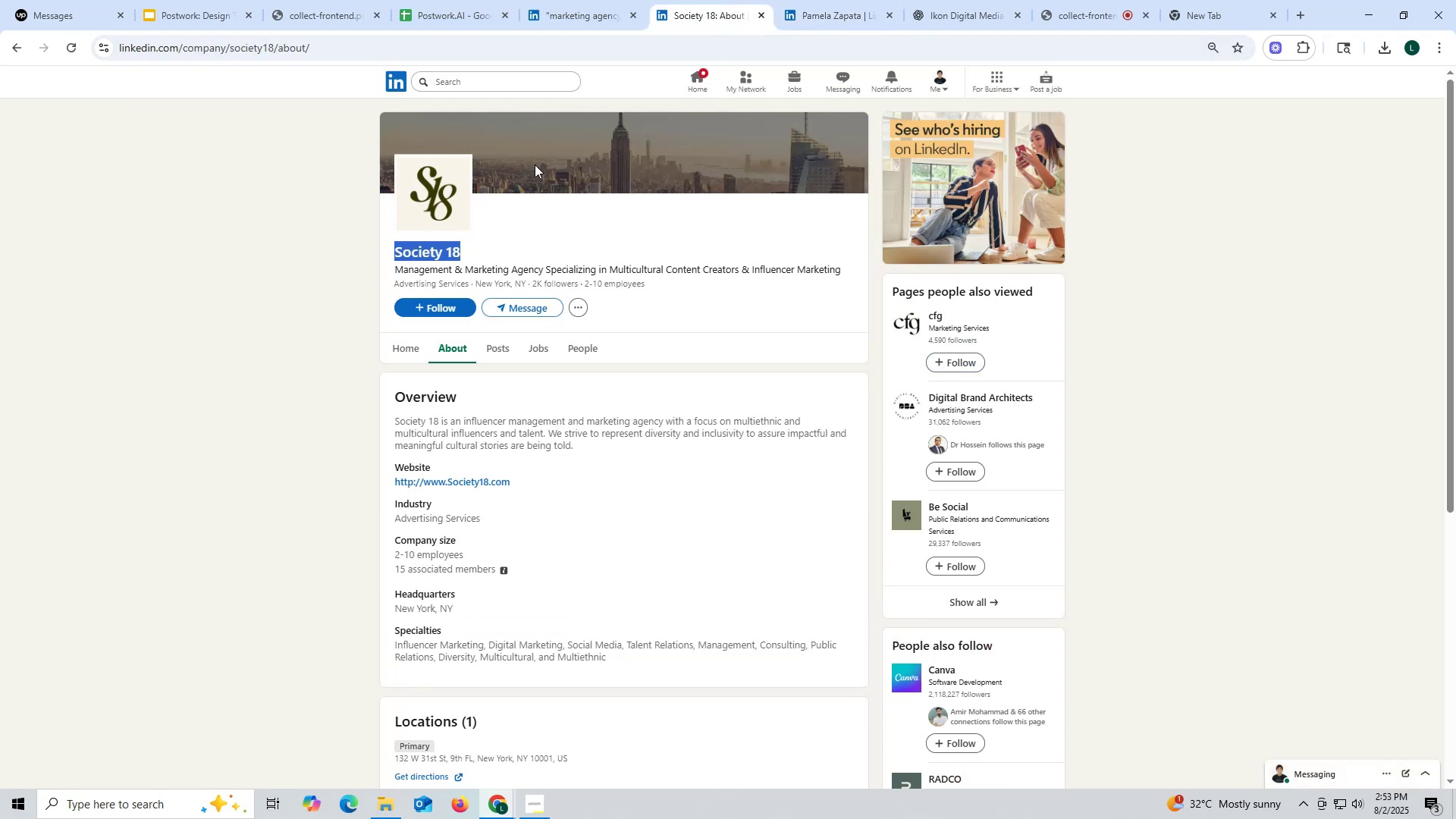 
key(Control+ControlLeft)
 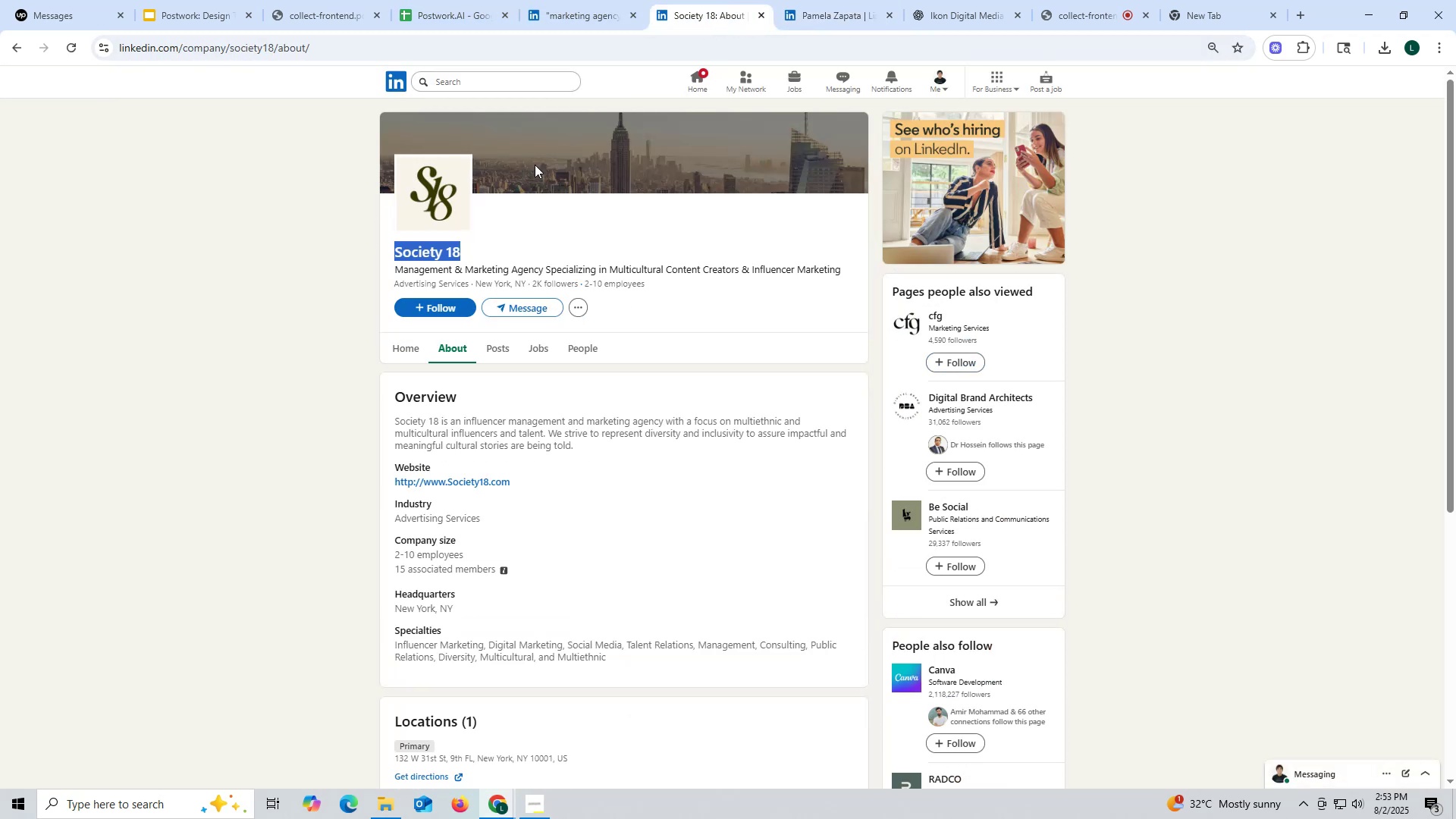 
key(Control+C)
 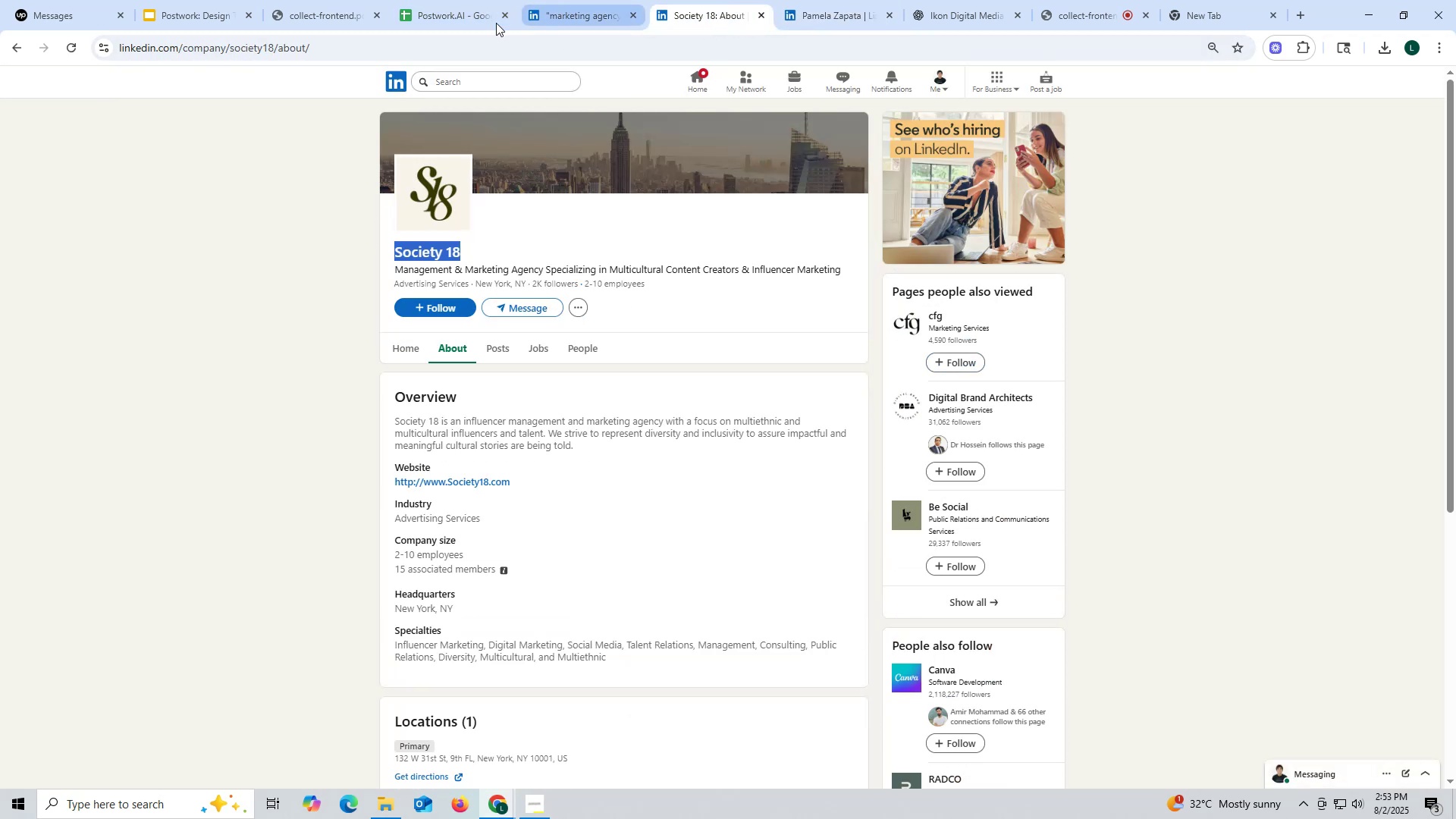 
left_click([442, 24])
 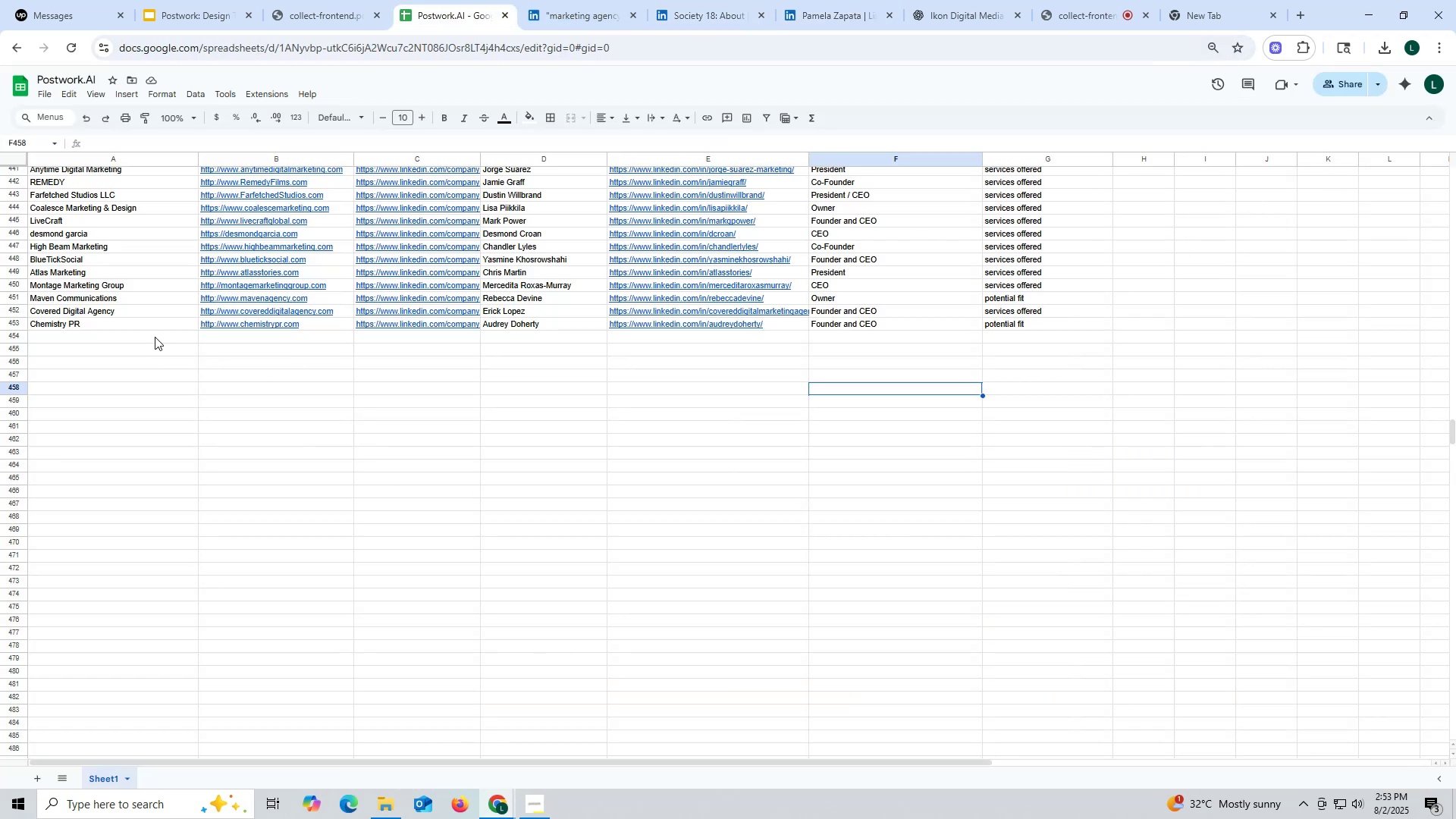 
double_click([155, 336])
 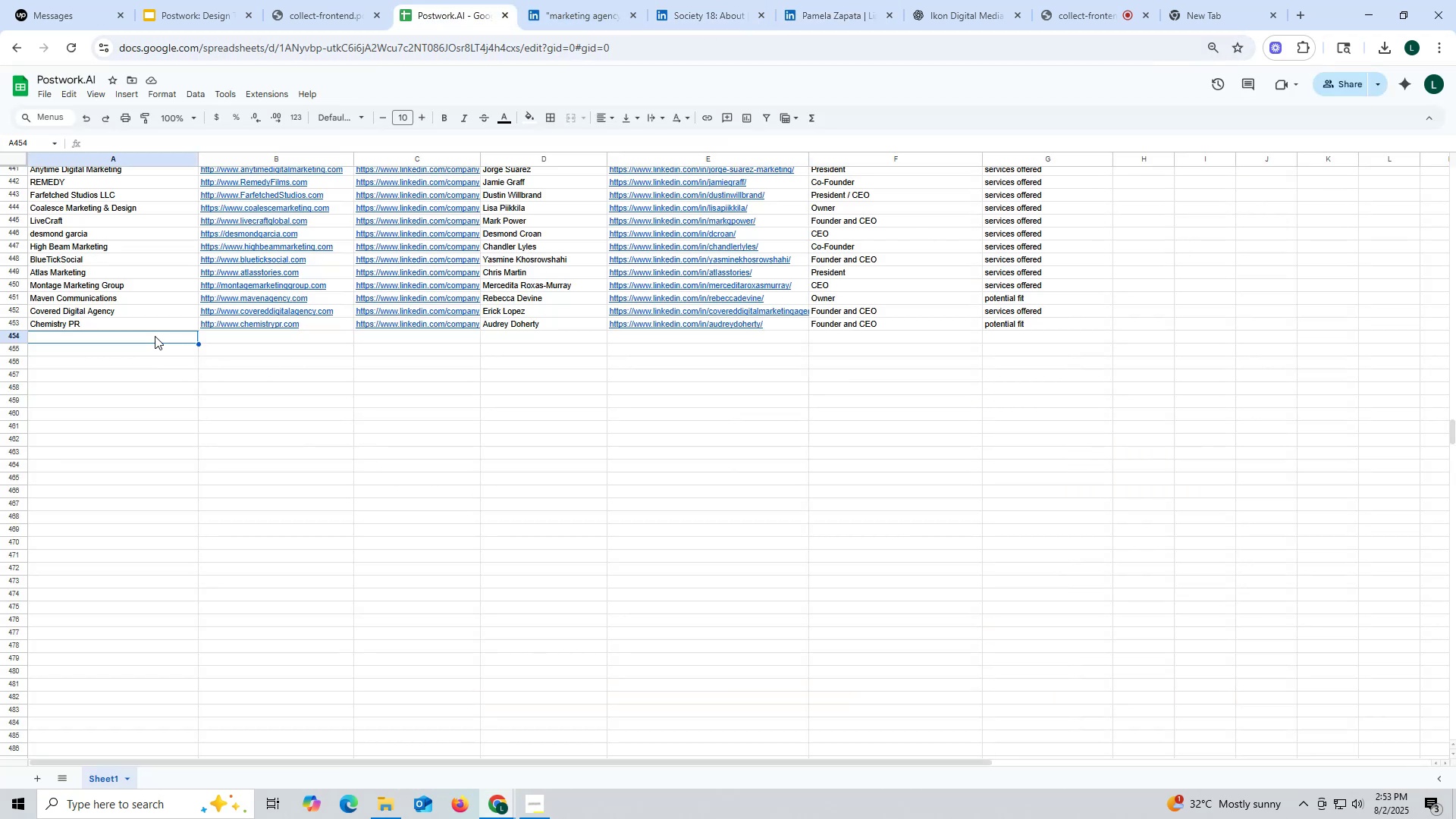 
key(Control+ControlLeft)
 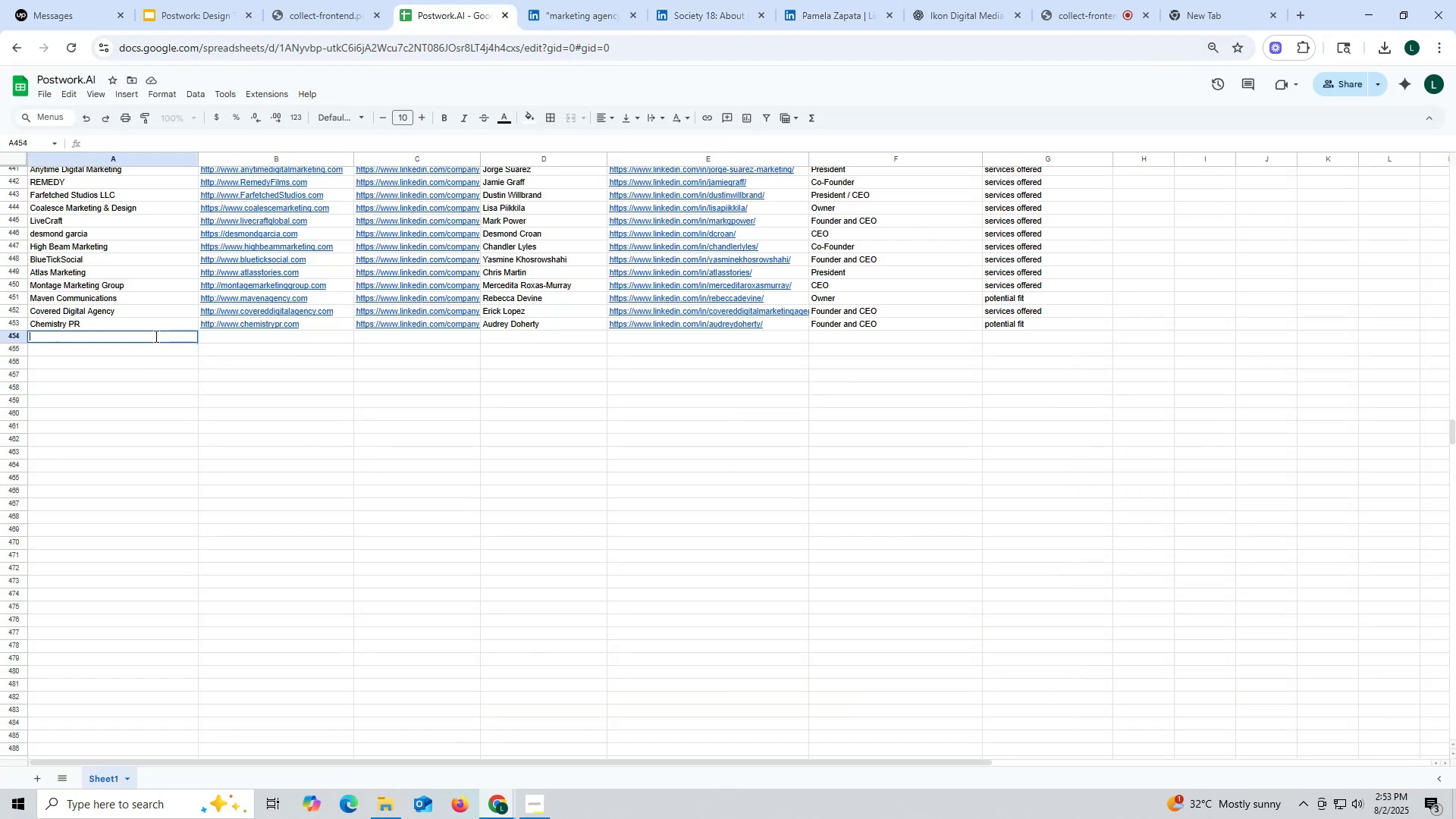 
key(Control+V)
 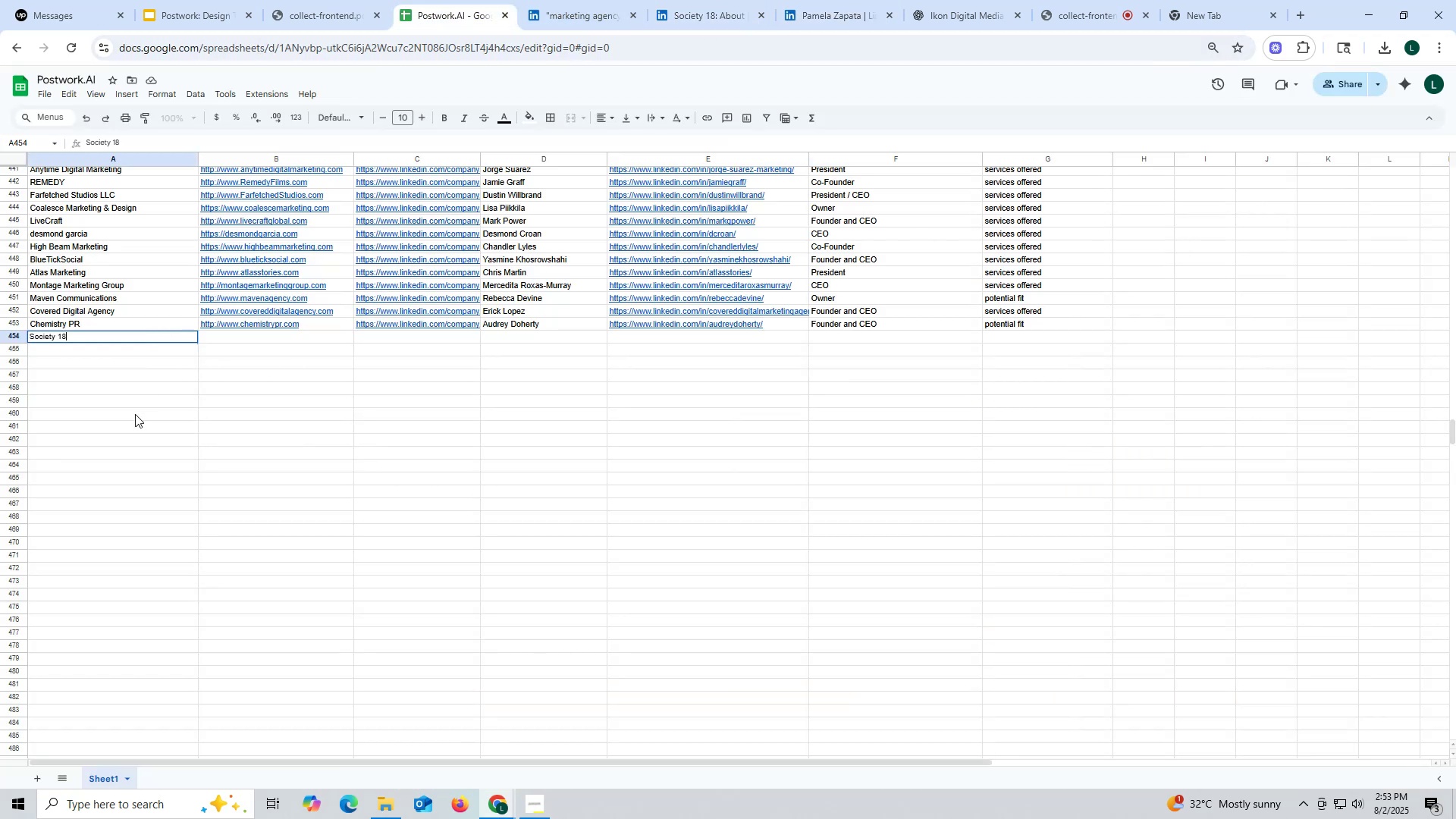 
left_click([135, 414])
 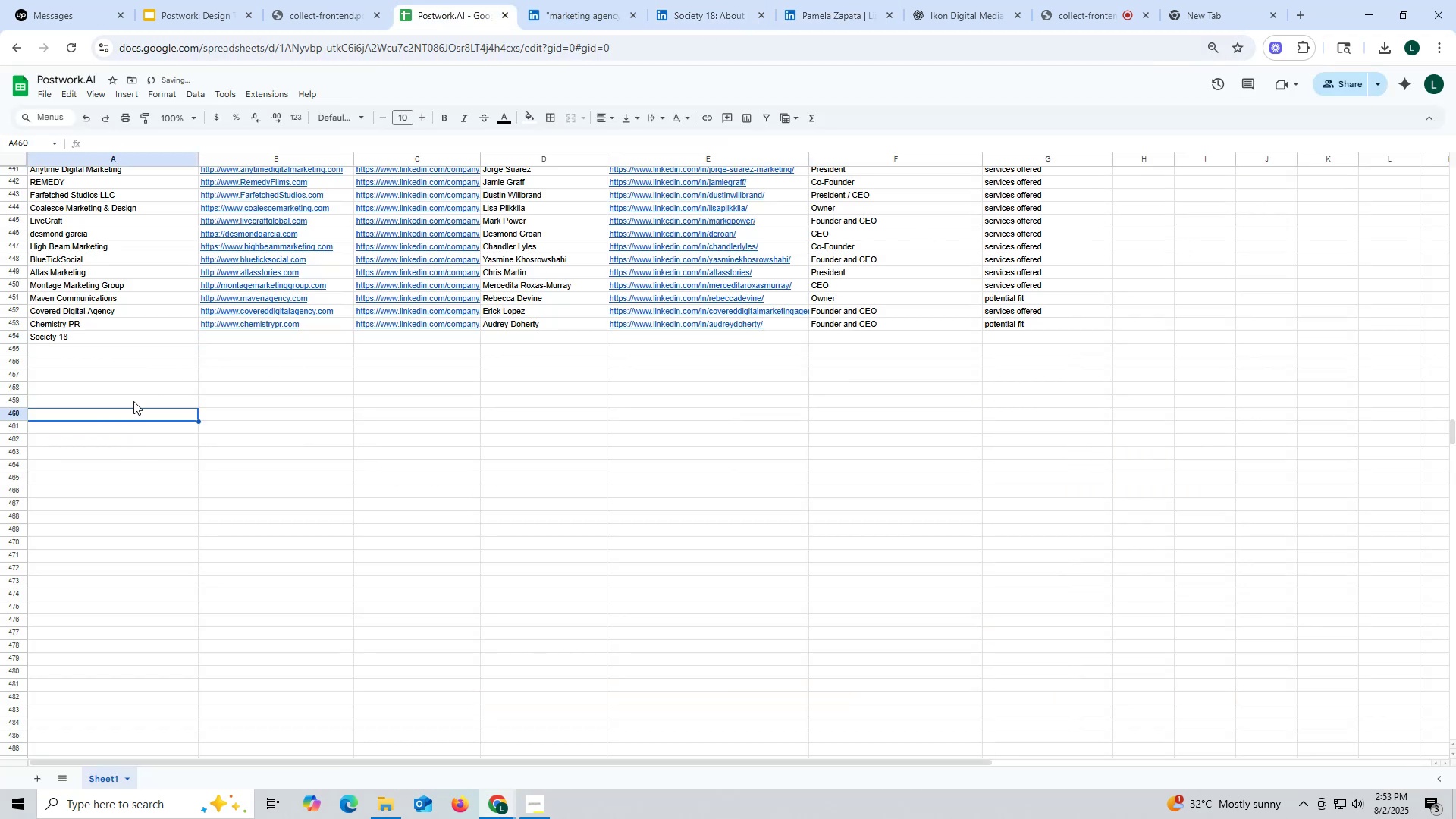 
mouse_move([554, 12])
 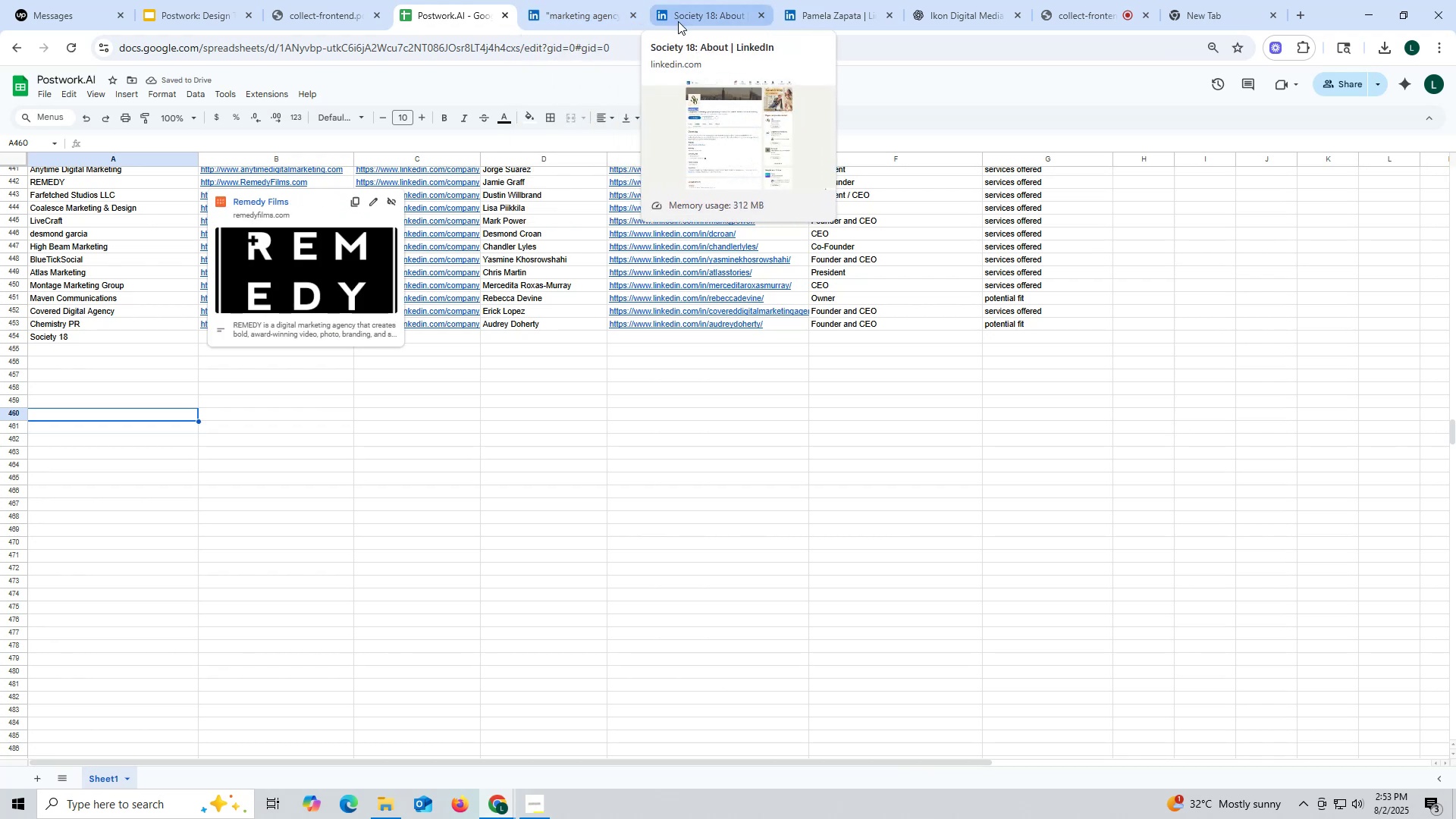 
left_click([683, 17])
 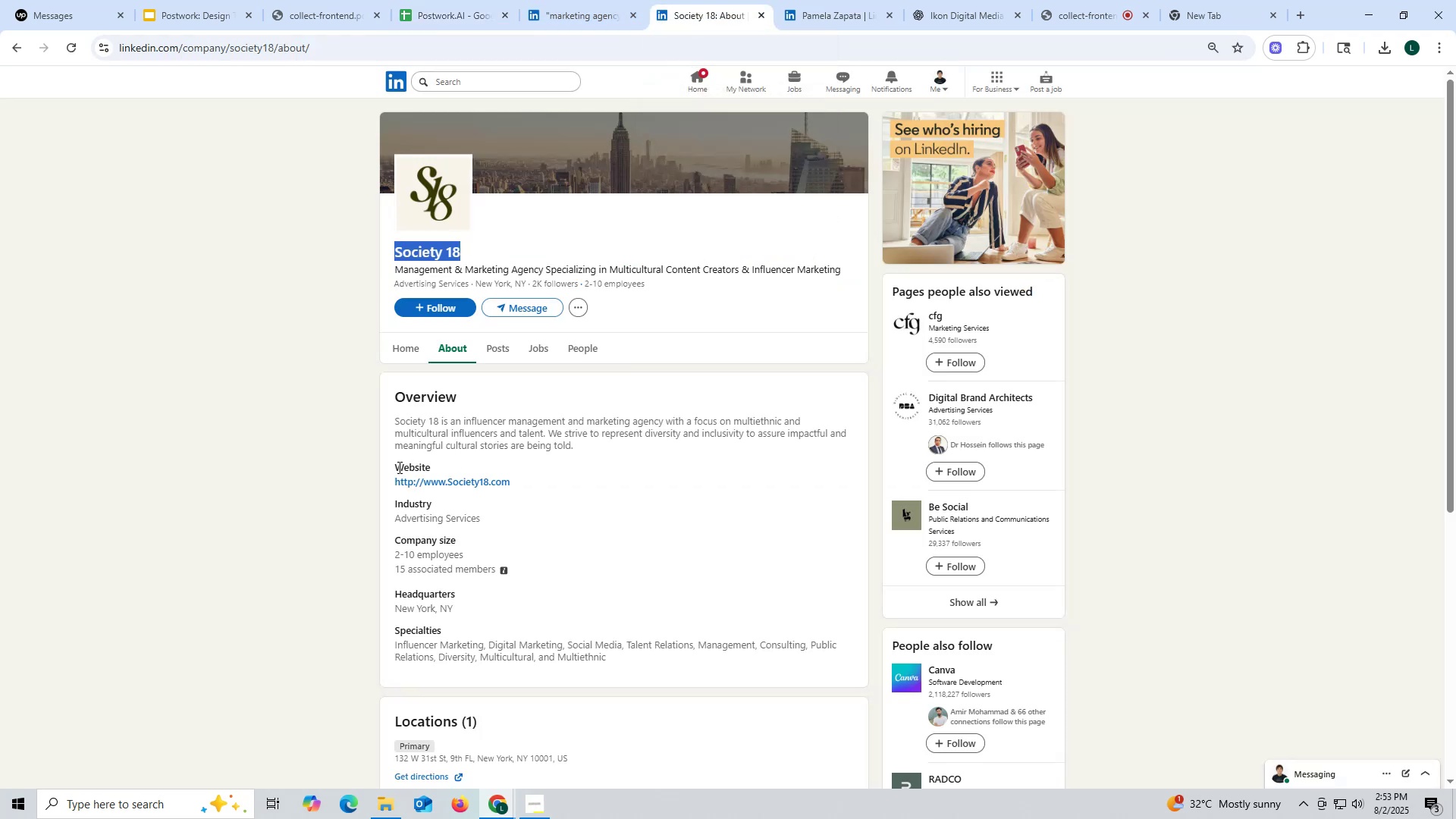 
left_click_drag(start_coordinate=[382, 480], to_coordinate=[532, 485])
 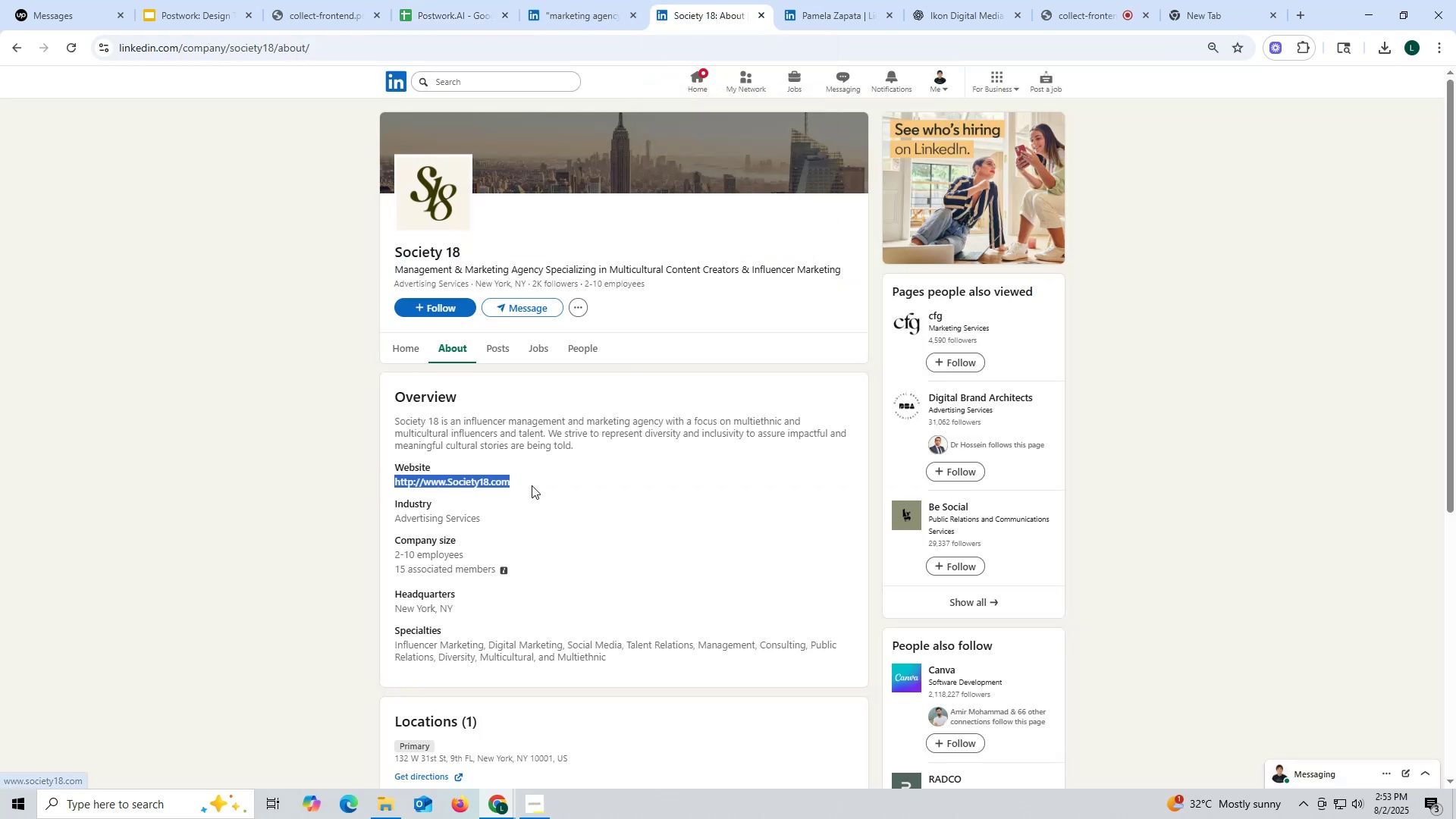 
key(Control+ControlLeft)
 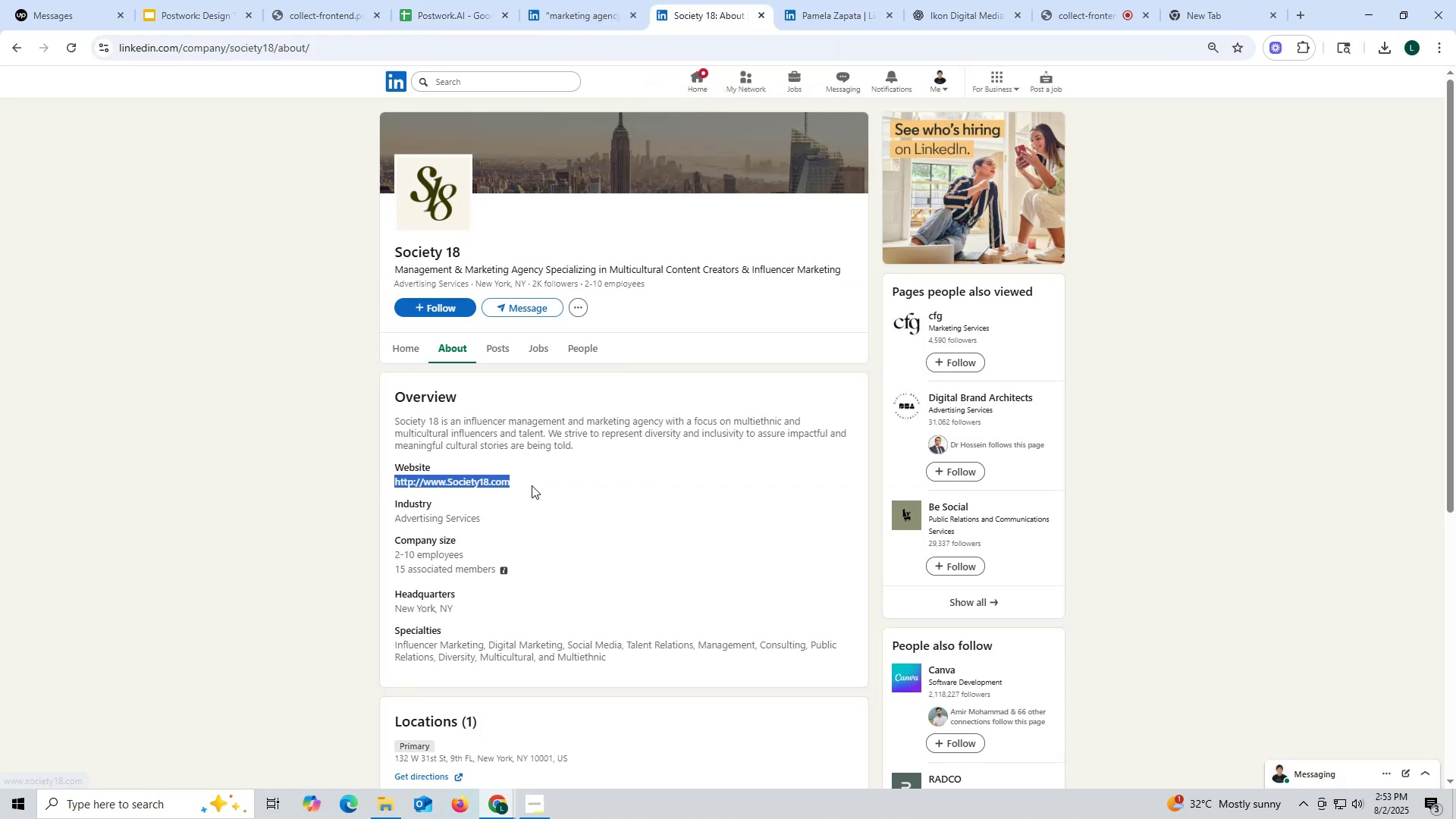 
key(Control+C)
 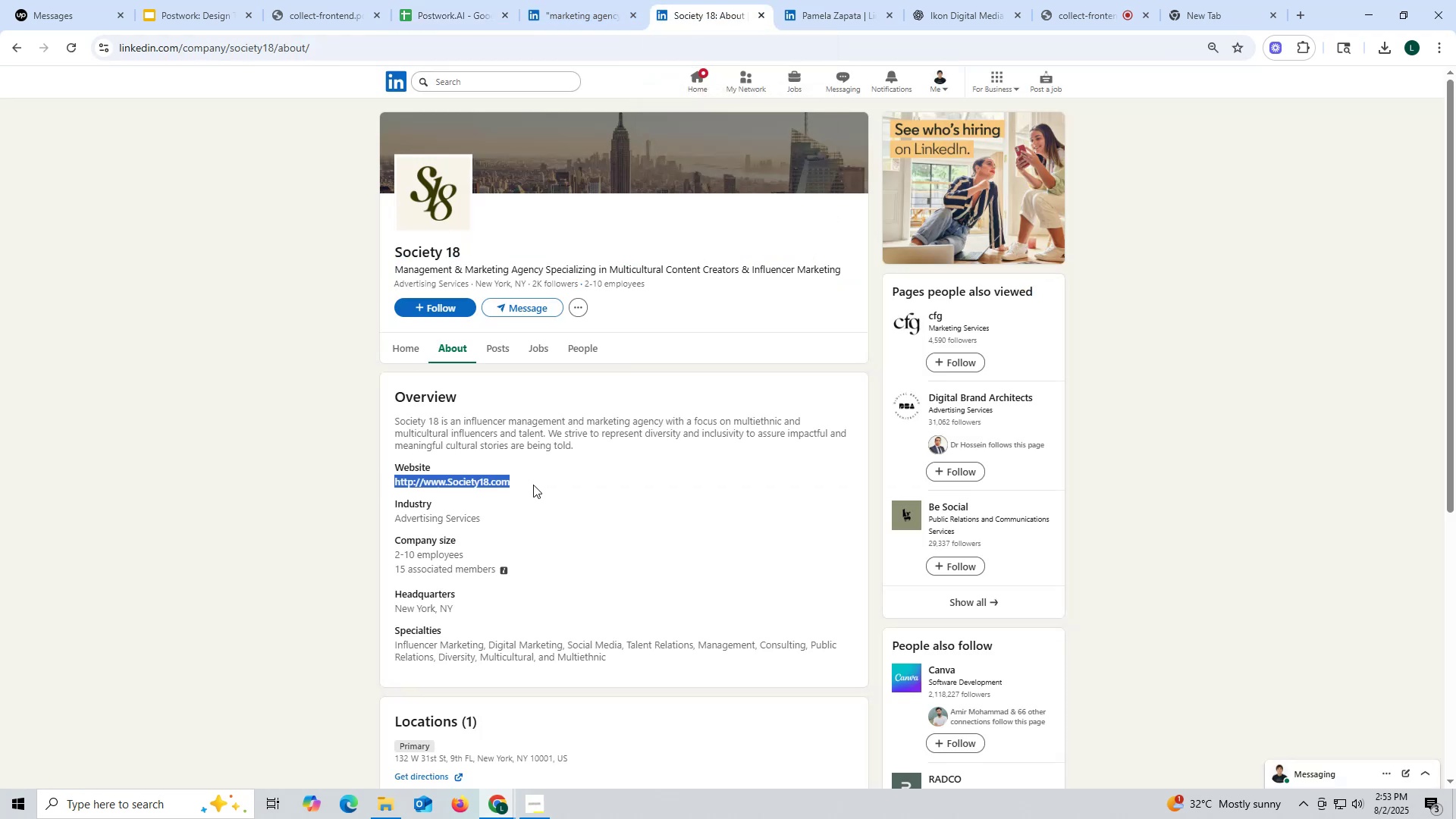 
key(Control+ControlLeft)
 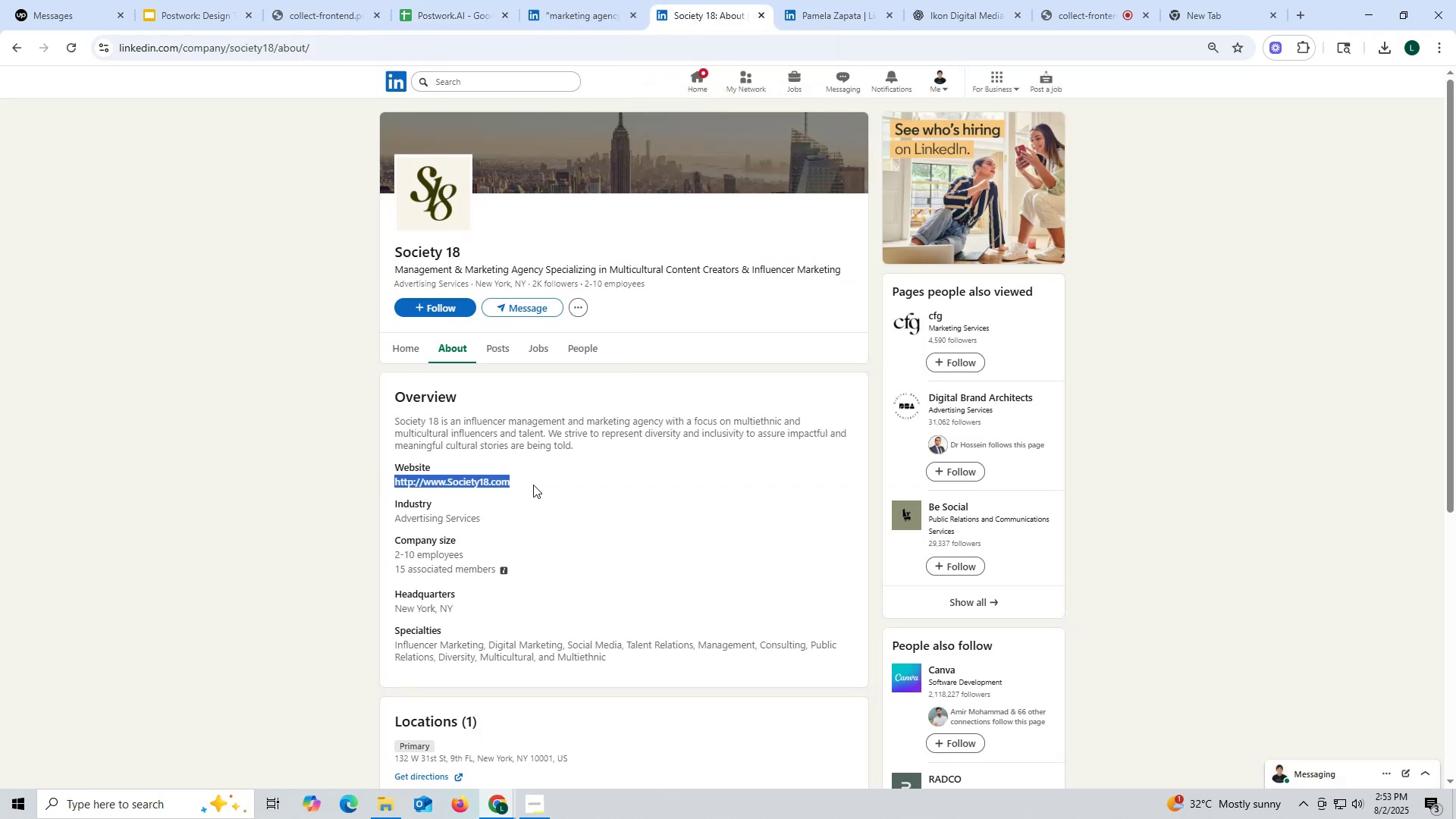 
key(Control+C)
 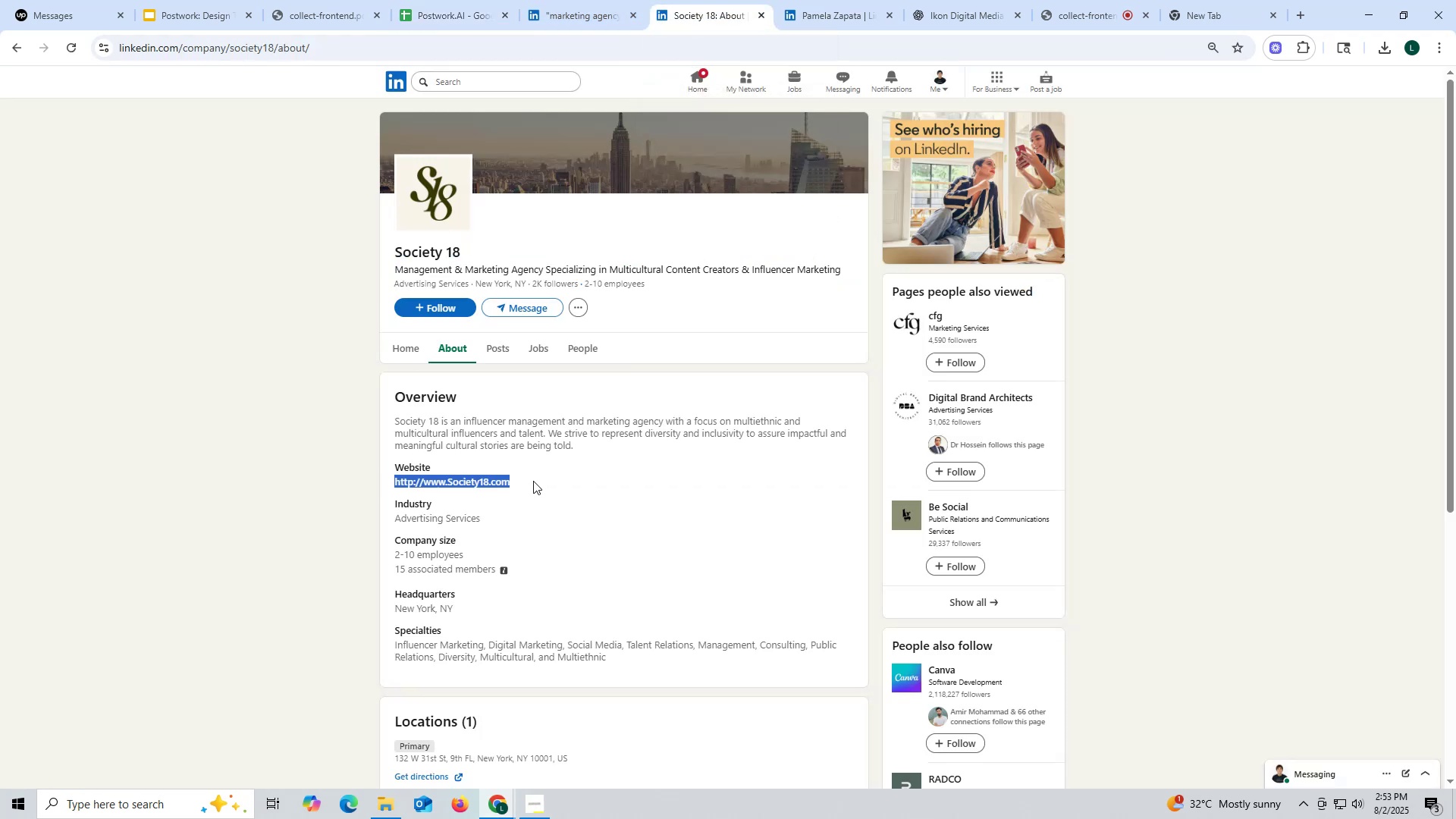 
key(Control+ControlLeft)
 